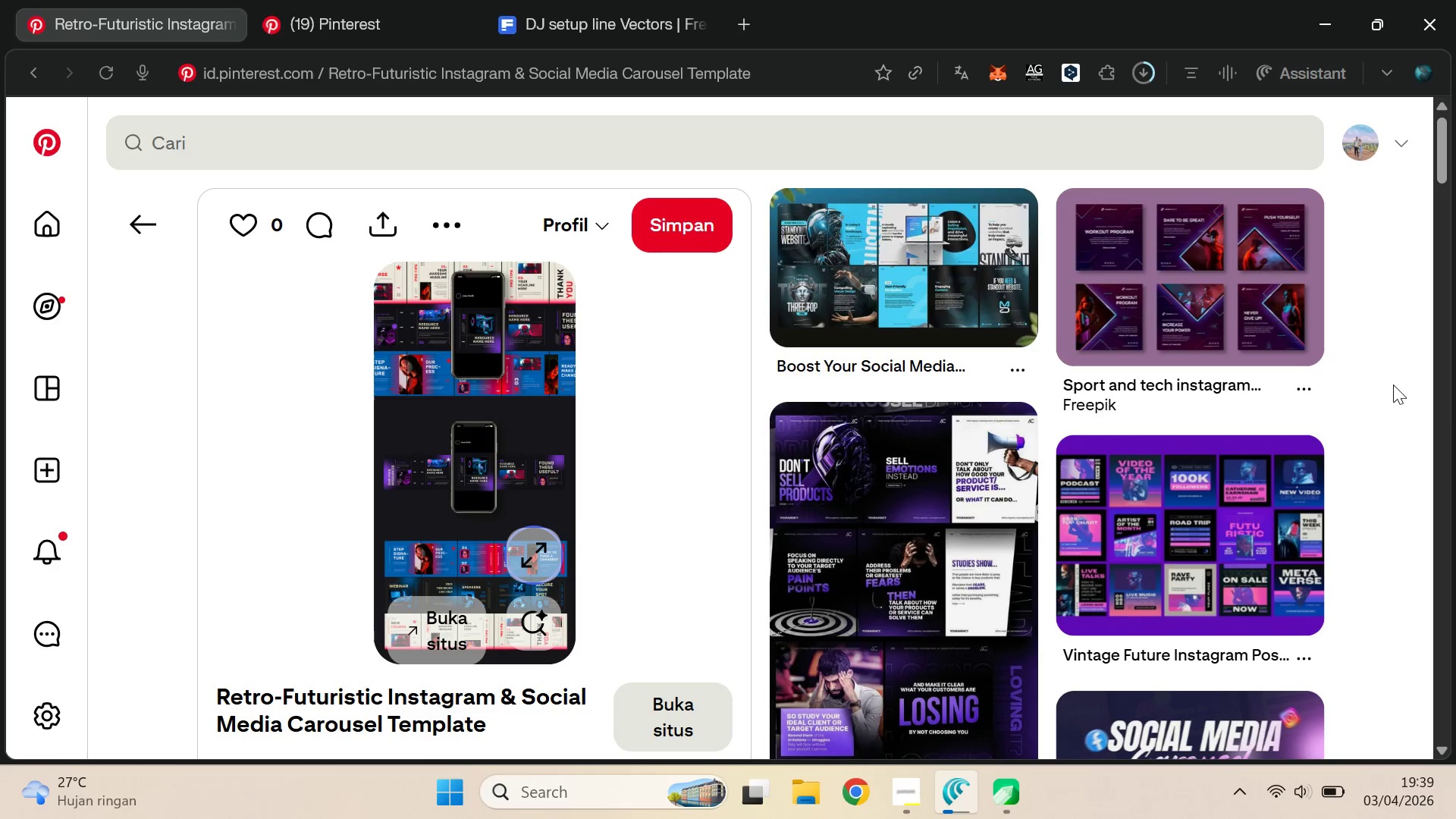 
scroll: coordinate [1389, 378], scroll_direction: down, amount: 4.0
 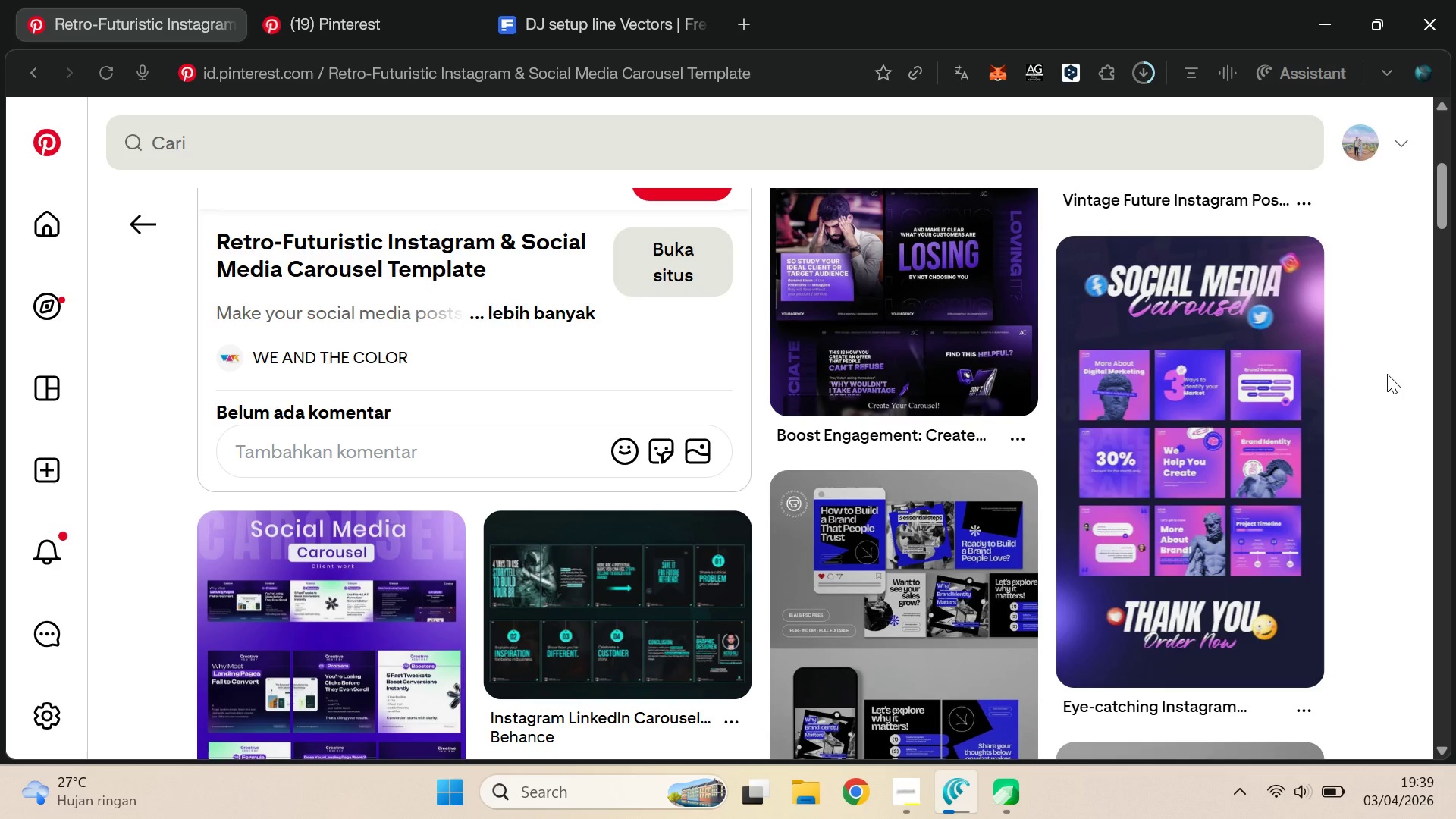 
left_click([258, 162])
 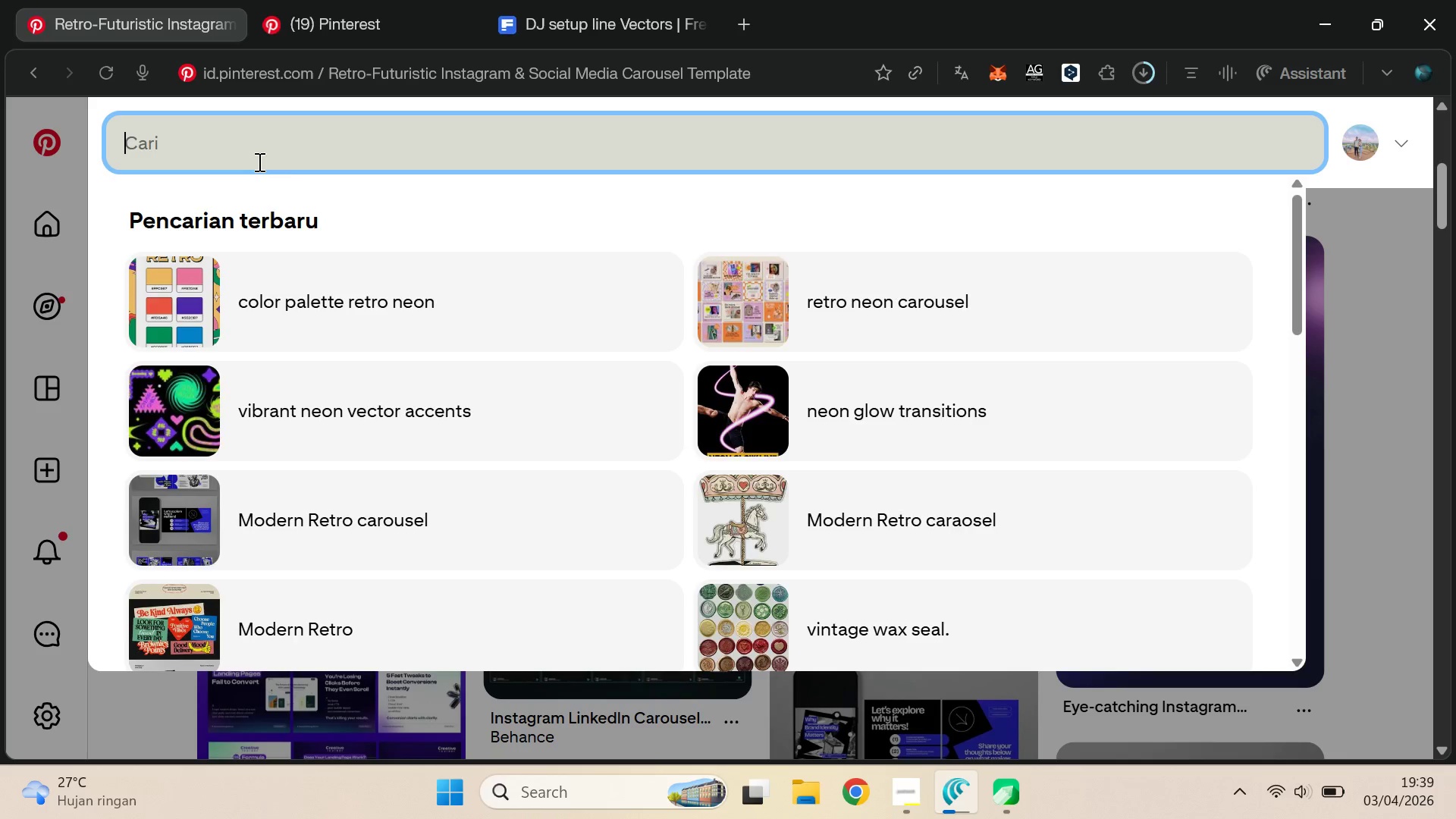 
type(retro moden)
key(Backspace)
type(tn )
key(Backspace)
key(Backspace)
key(Backspace)
type(rn)
 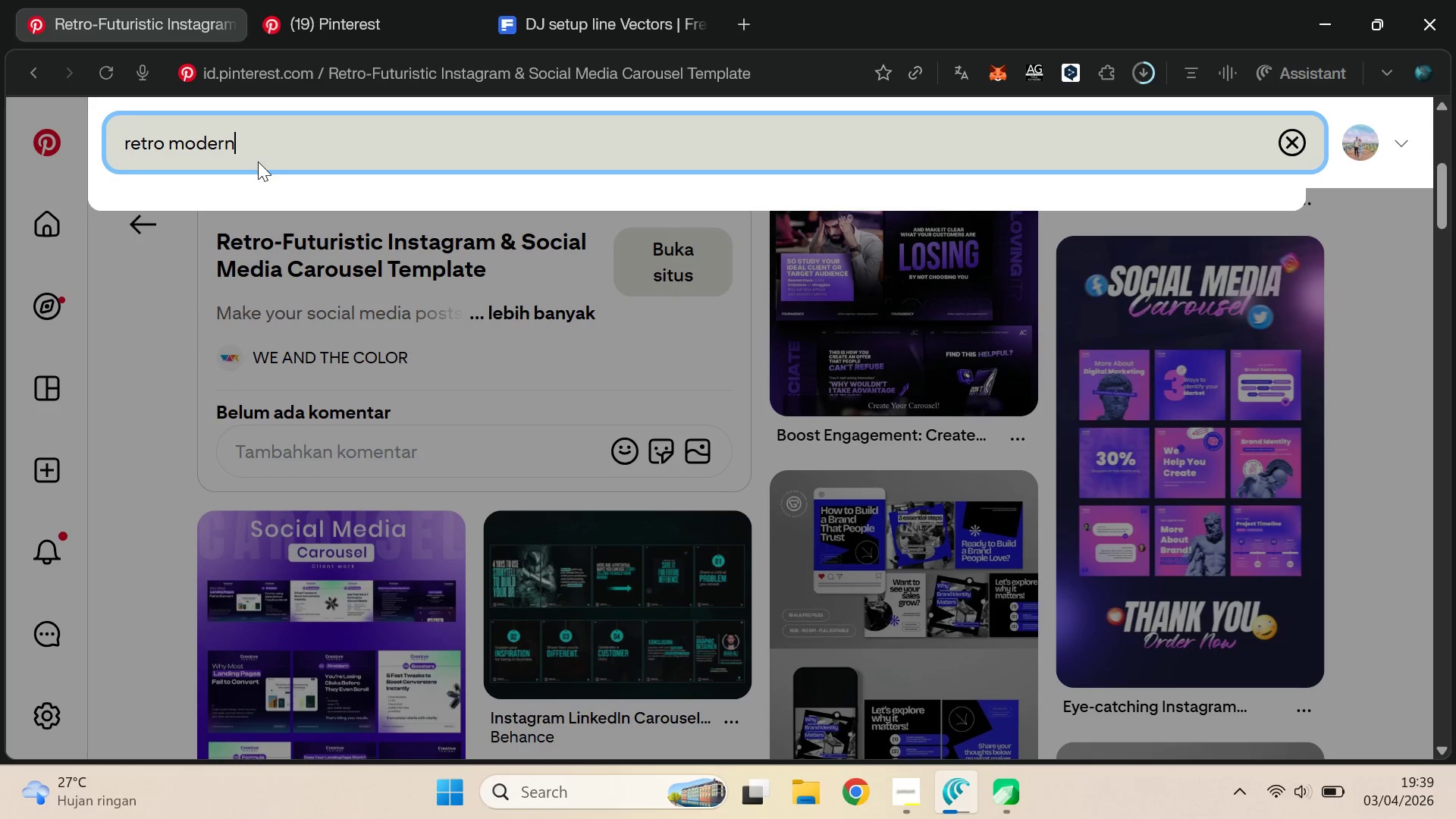 
key(Enter)
 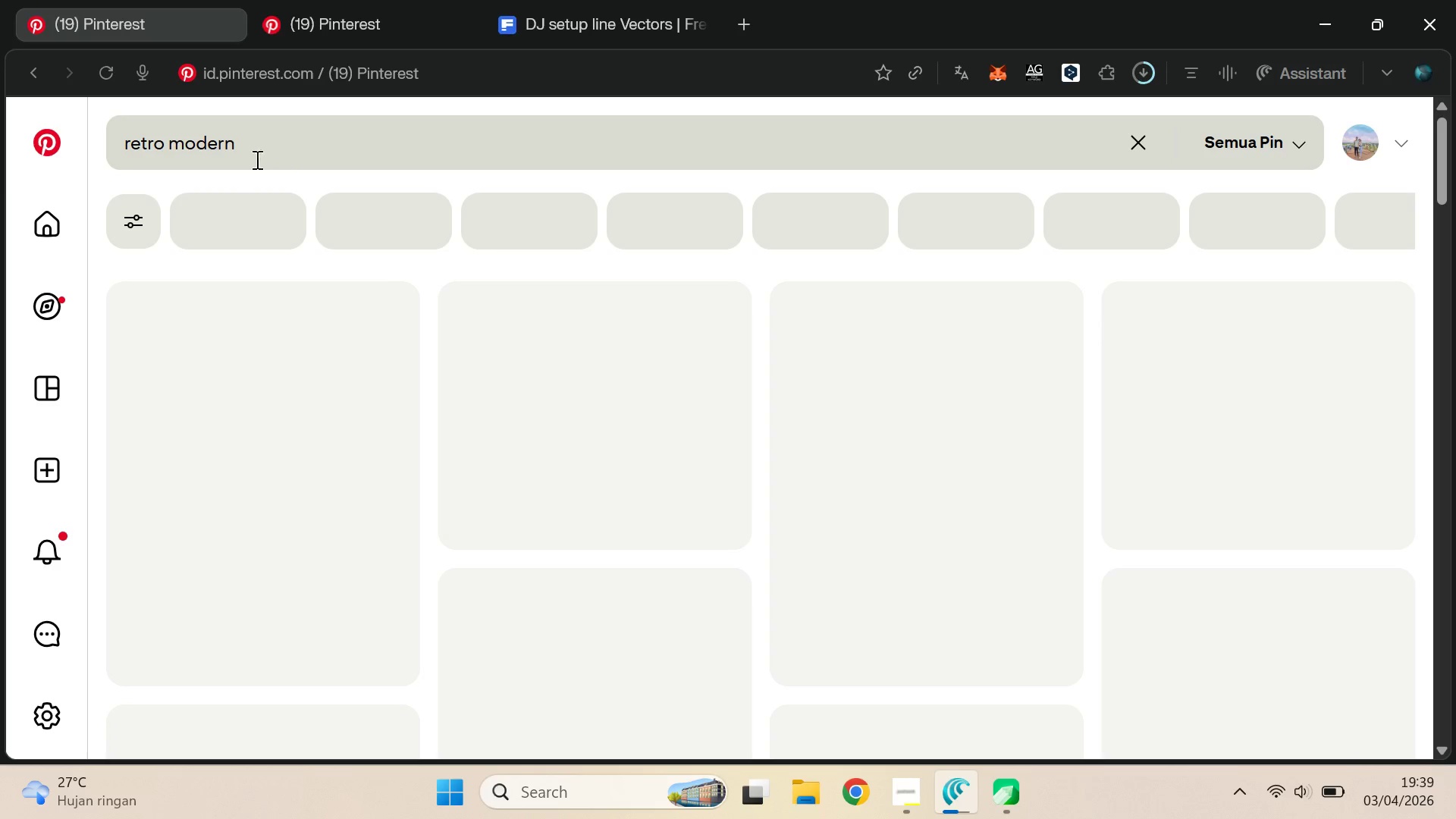 
mouse_move([498, 299])
 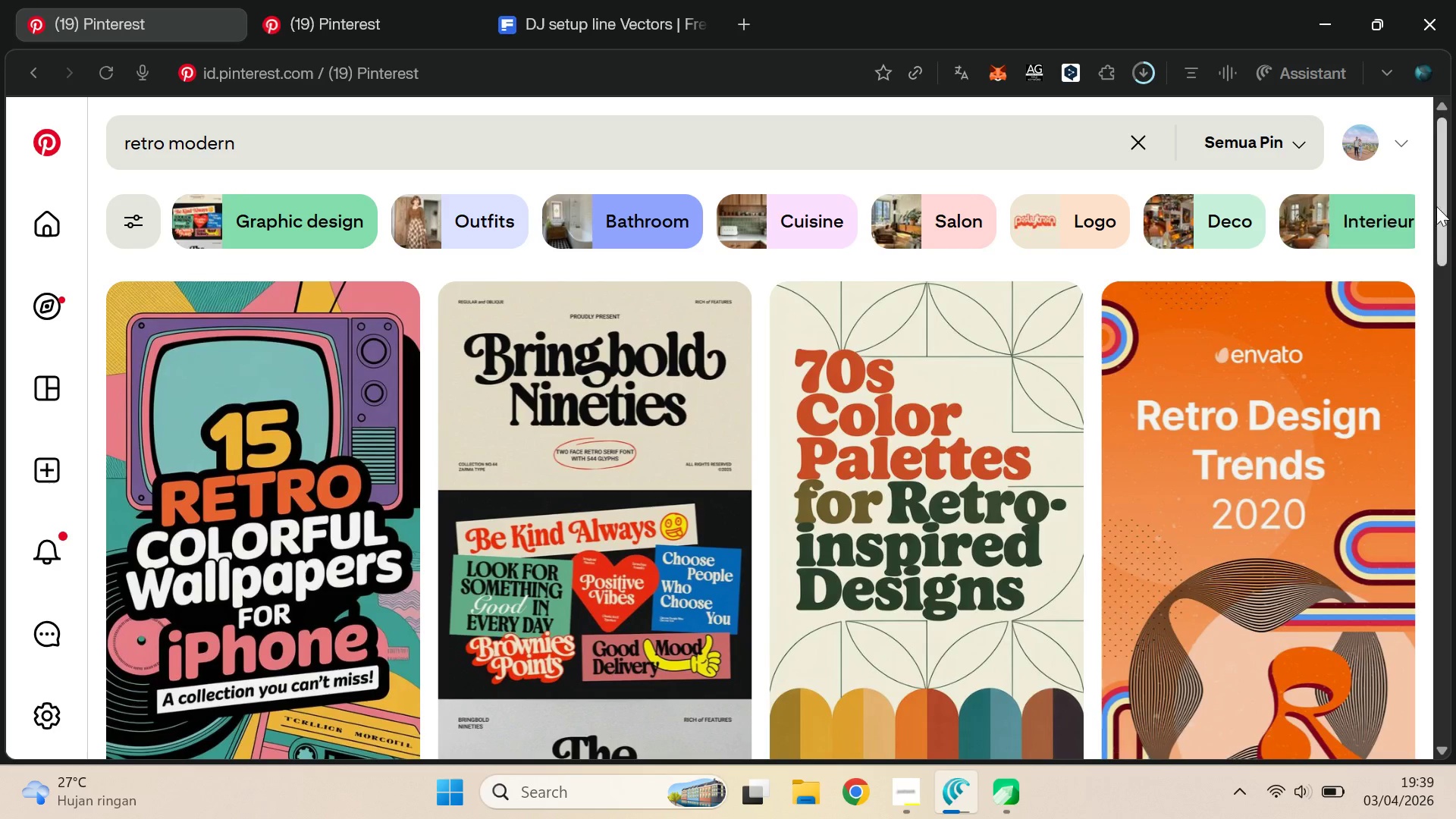 
left_click_drag(start_coordinate=[1444, 190], to_coordinate=[1455, 493])
 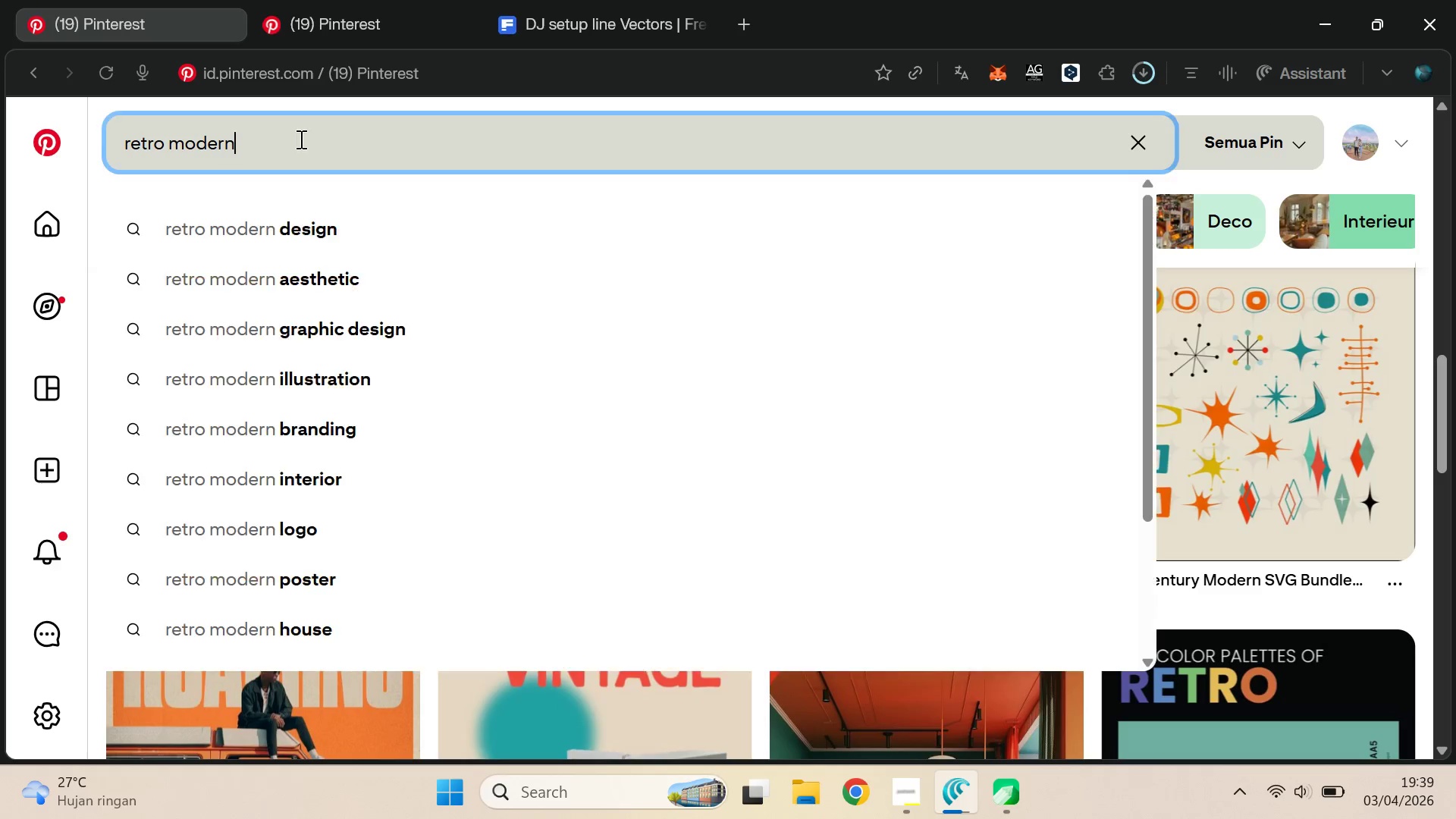 
type( neon)
 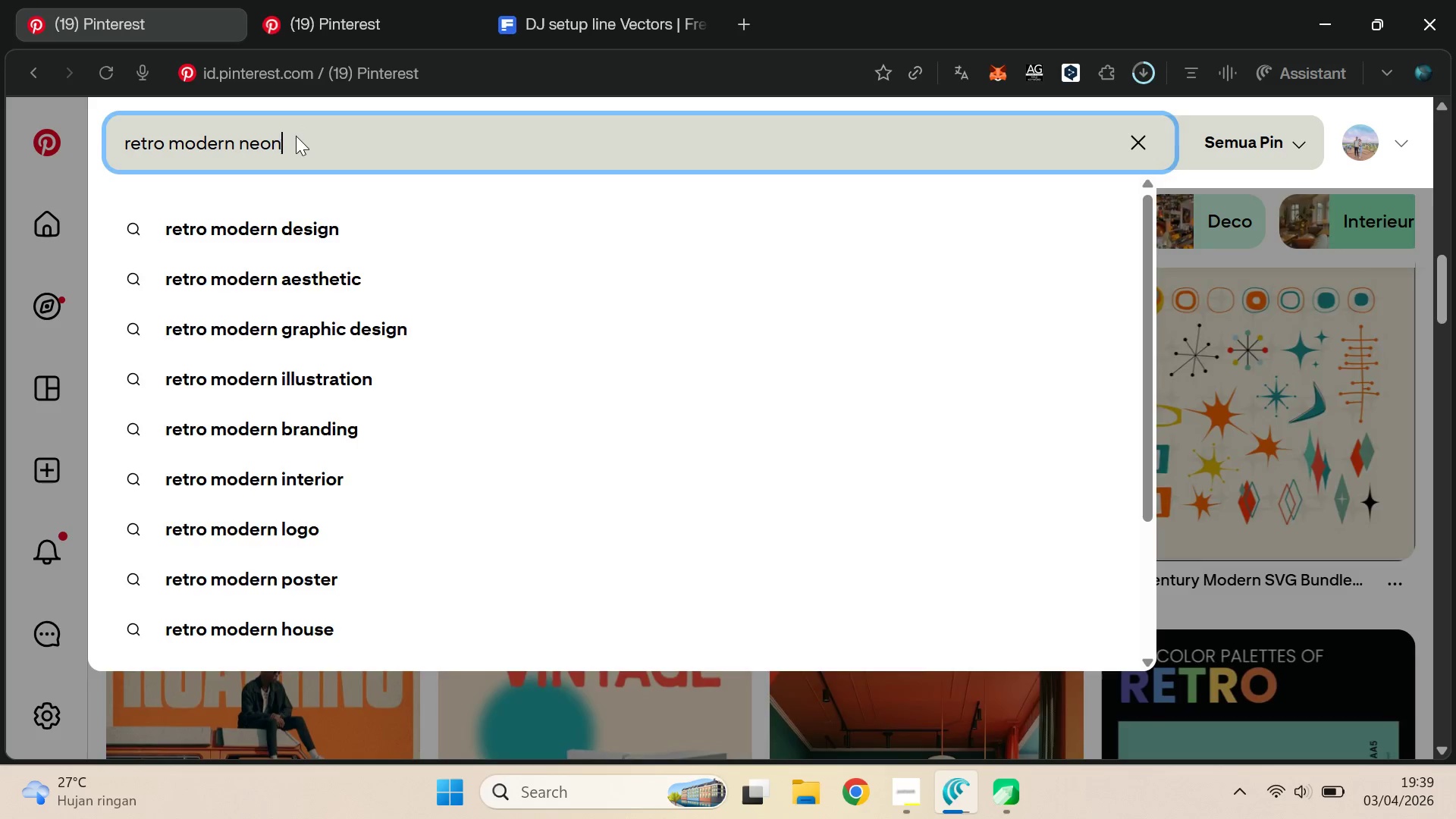 
key(Enter)
 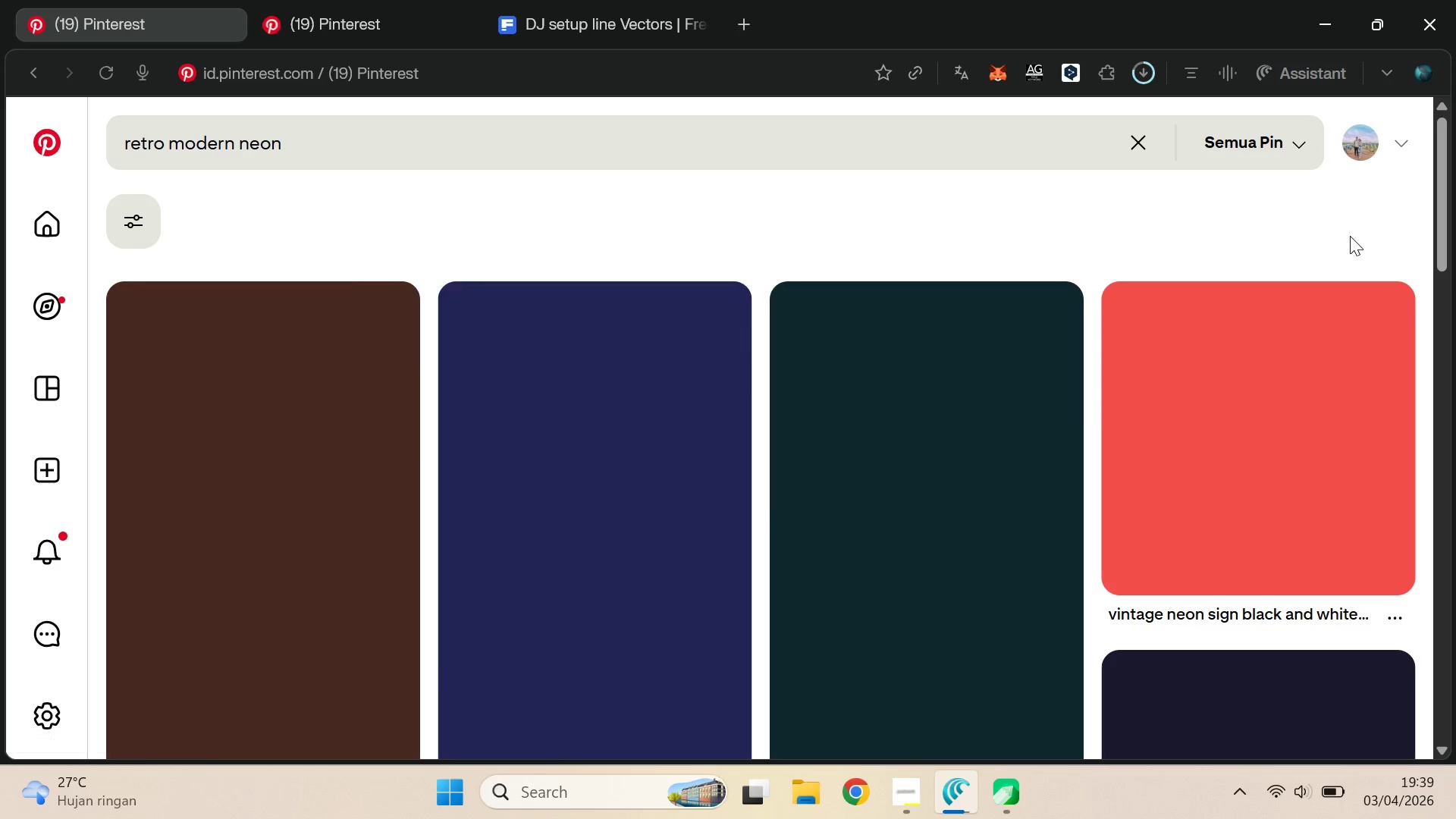 
left_click_drag(start_coordinate=[1446, 189], to_coordinate=[1454, 546])
 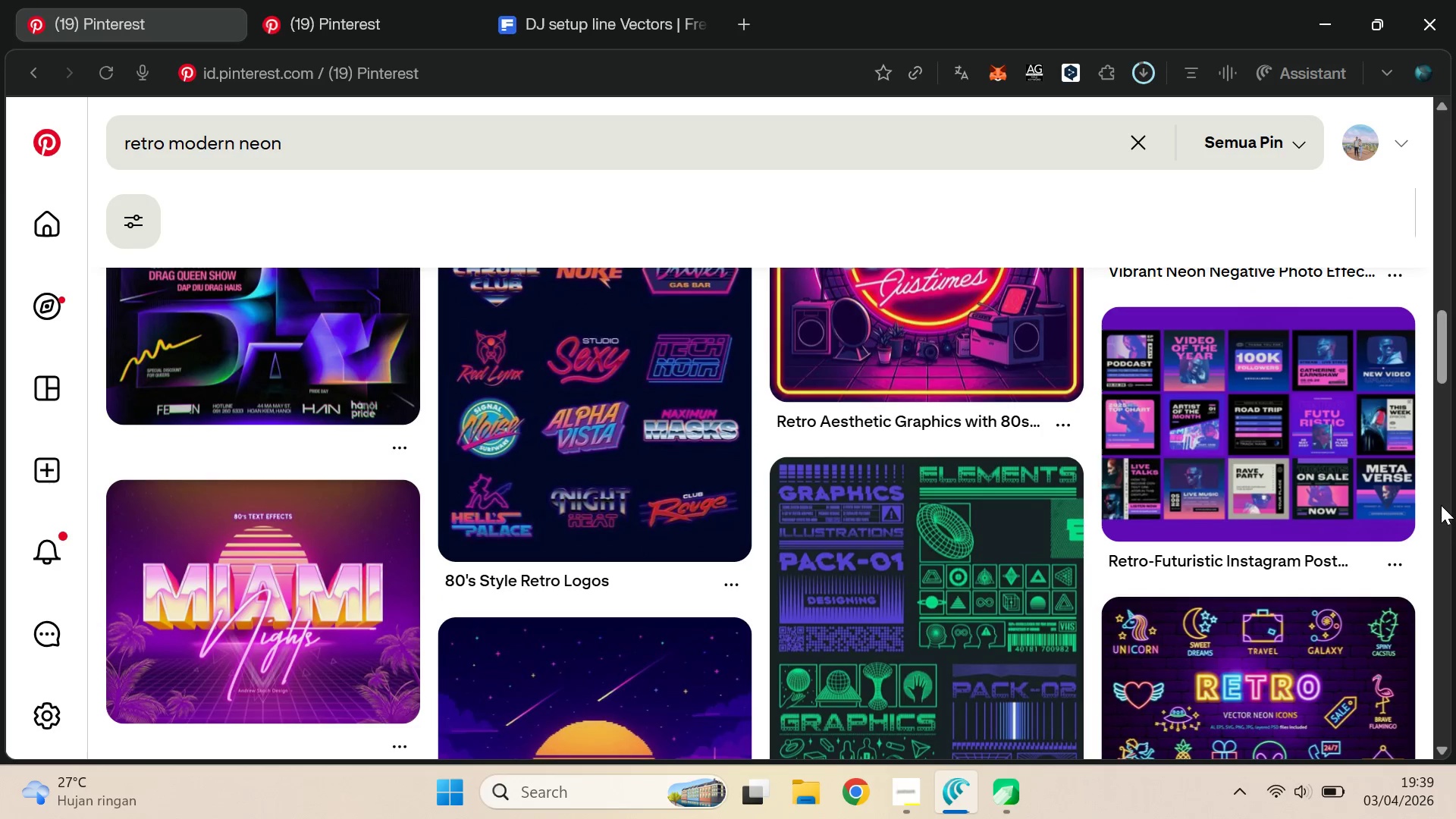 
left_click_drag(start_coordinate=[1444, 337], to_coordinate=[1446, 377])
 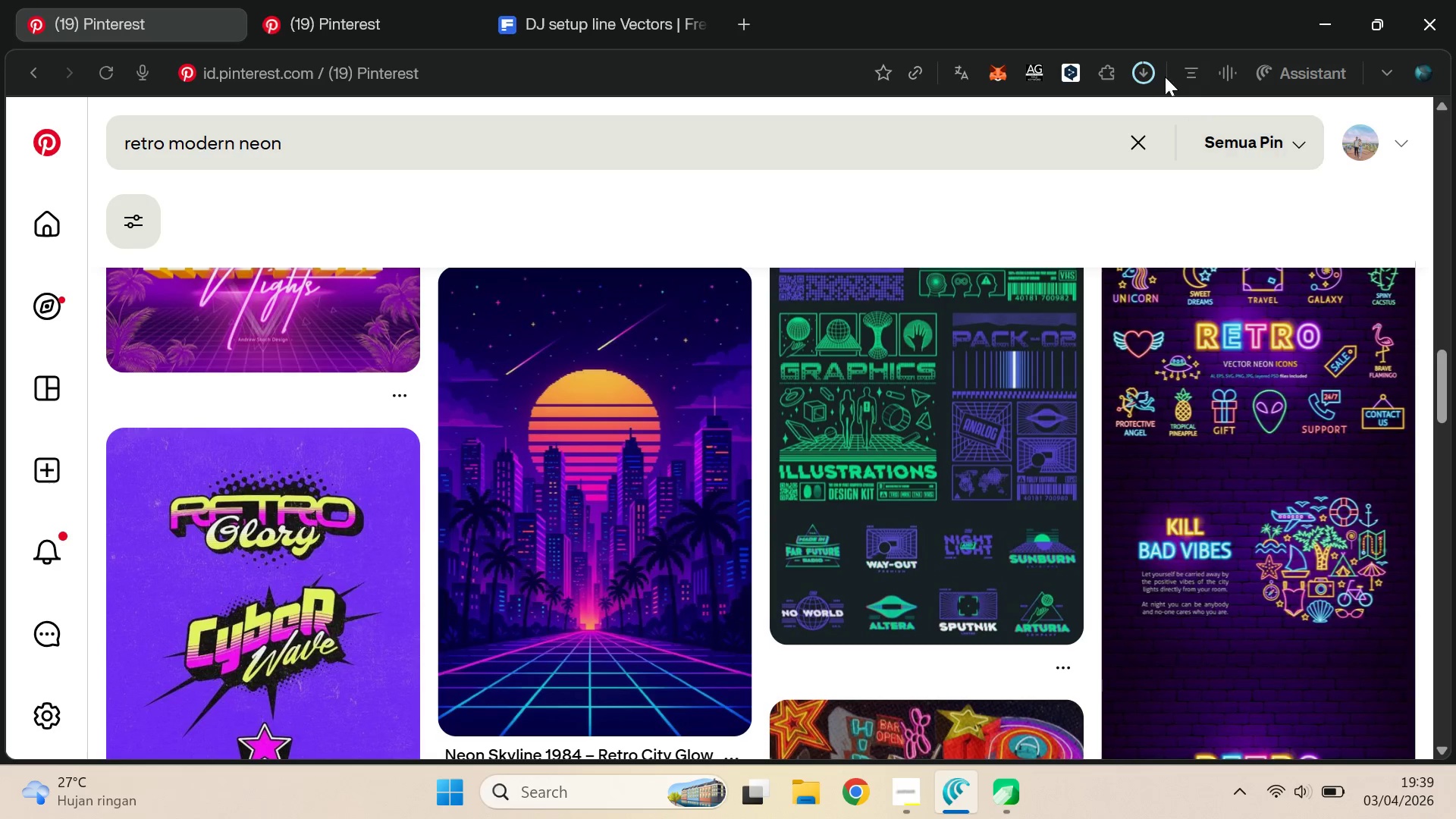 
mouse_move([1112, 105])
 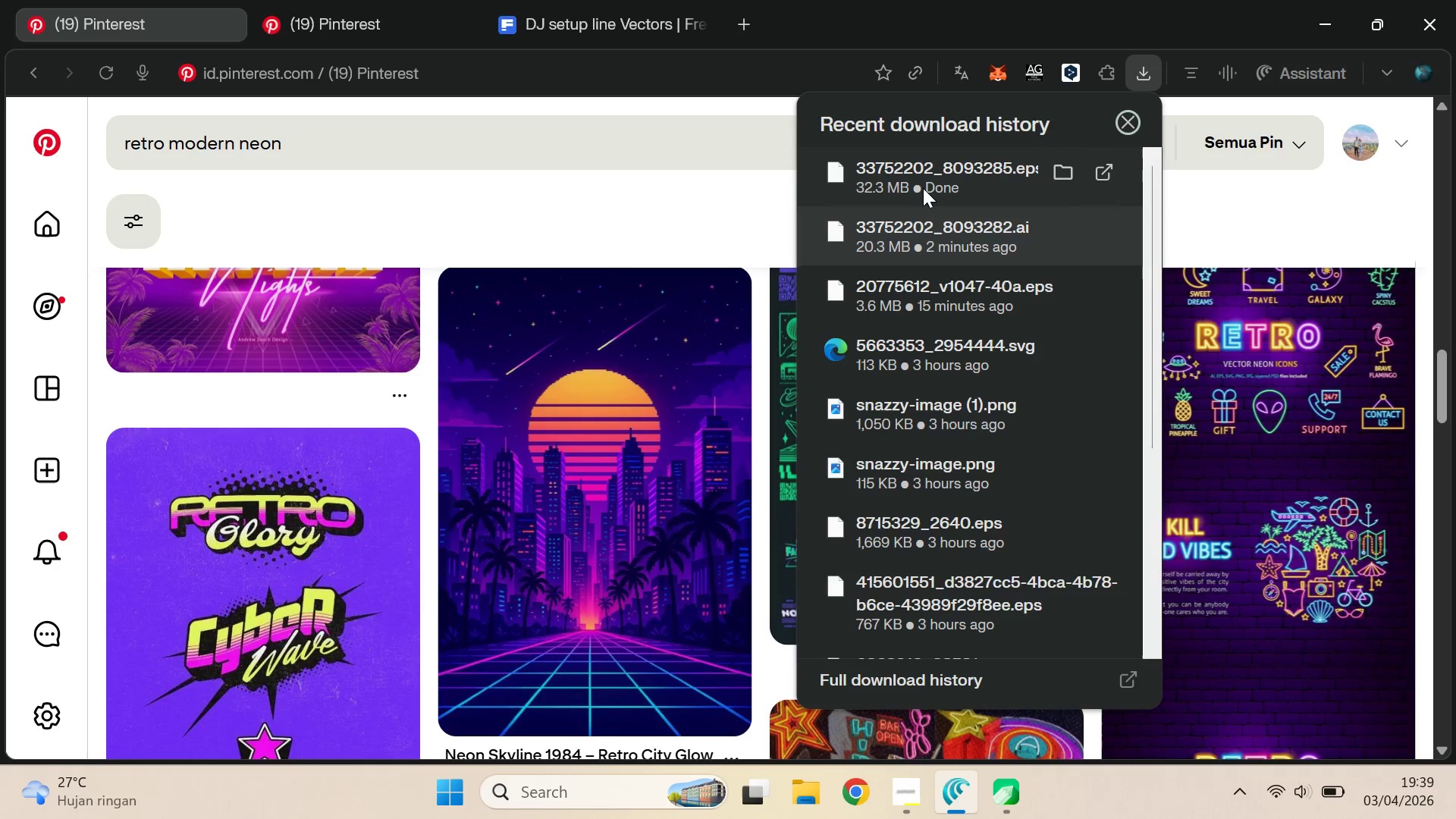 
left_click_drag(start_coordinate=[923, 188], to_coordinate=[714, 482])
 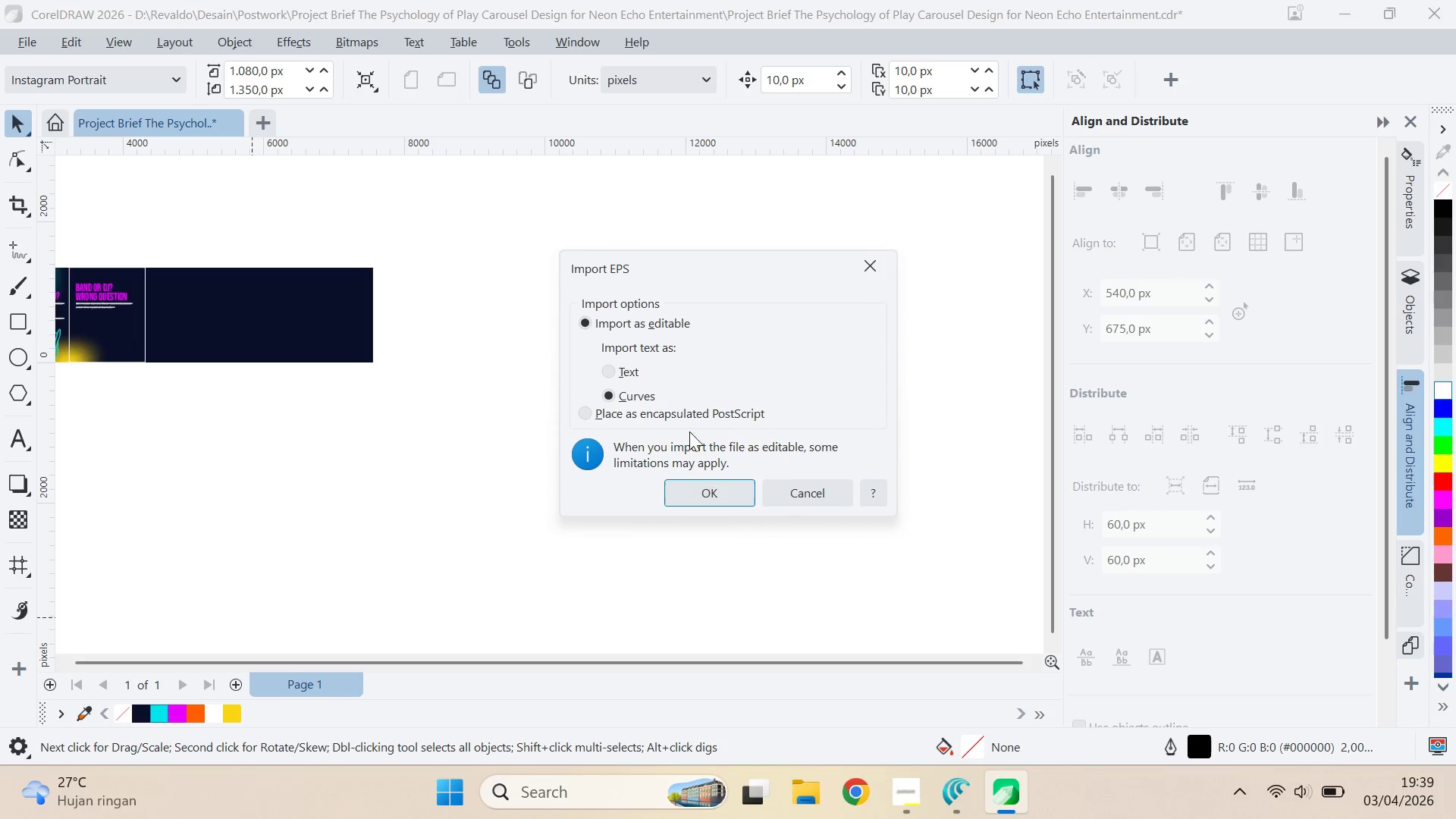 
key(Alt+Tab)
 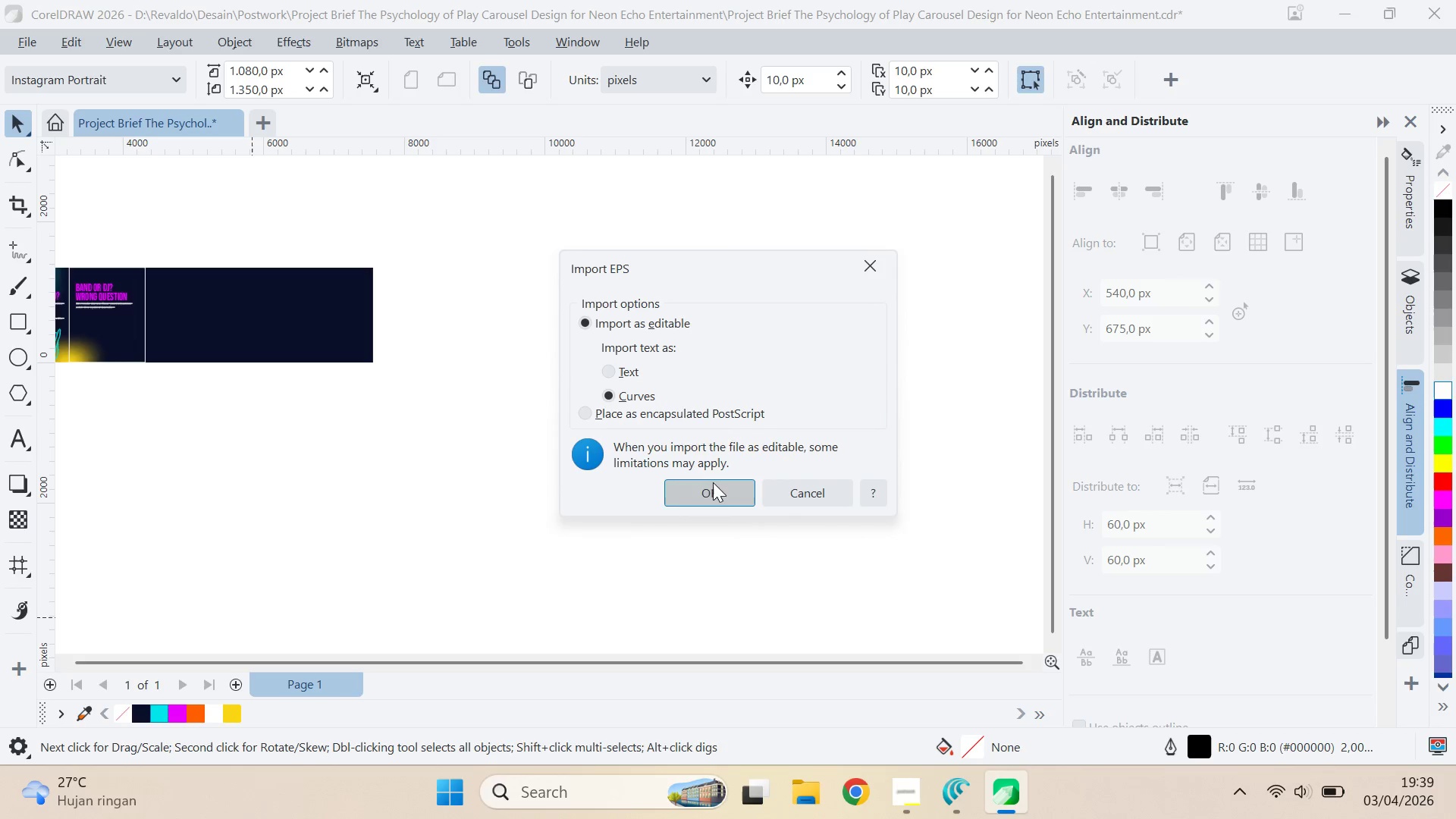 
left_click([698, 490])
 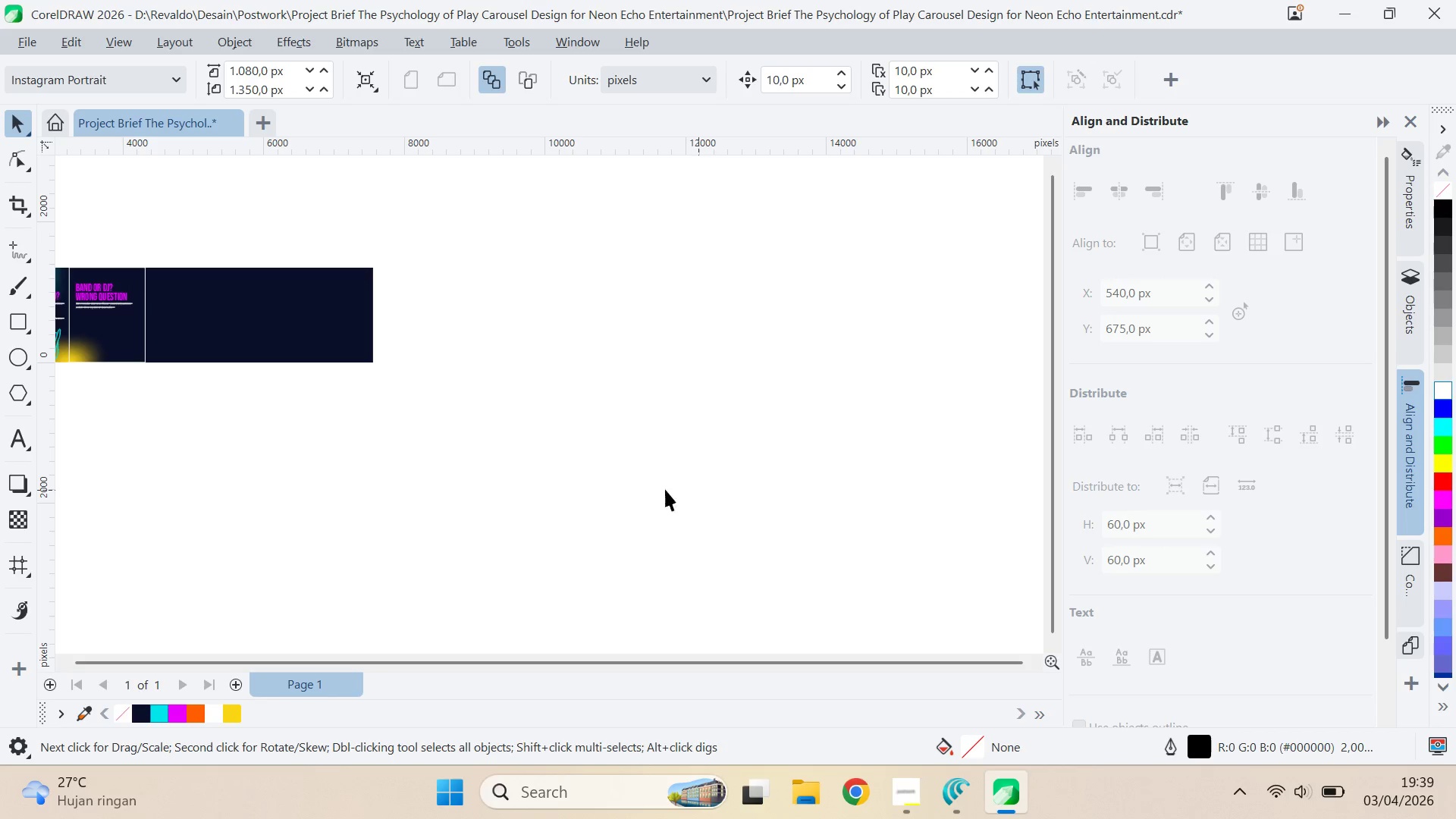 
left_click_drag(start_coordinate=[709, 444], to_coordinate=[632, 356])
 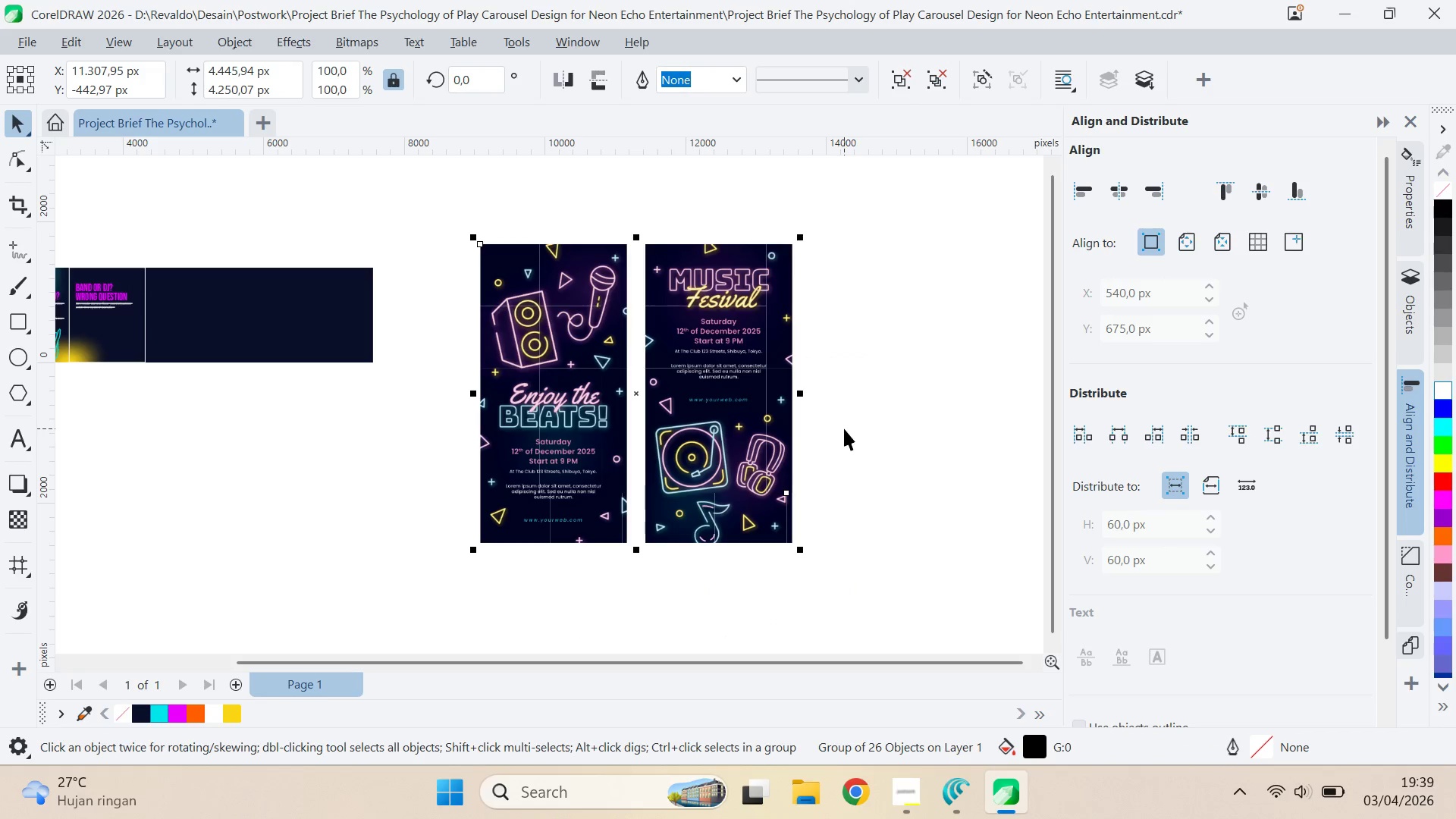 
key(Control+U)
 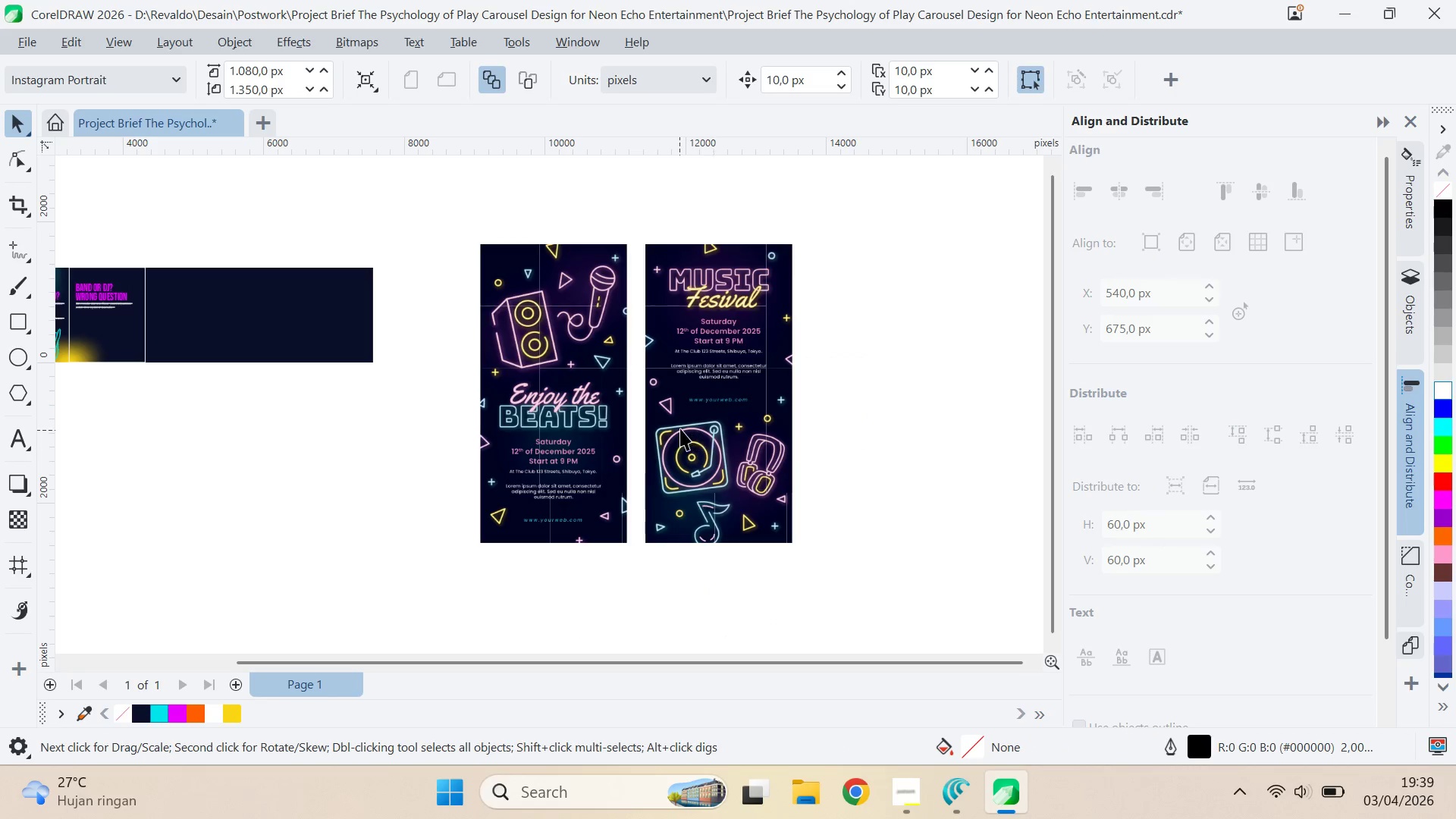 
left_click_drag(start_coordinate=[680, 426], to_coordinate=[603, 440])
 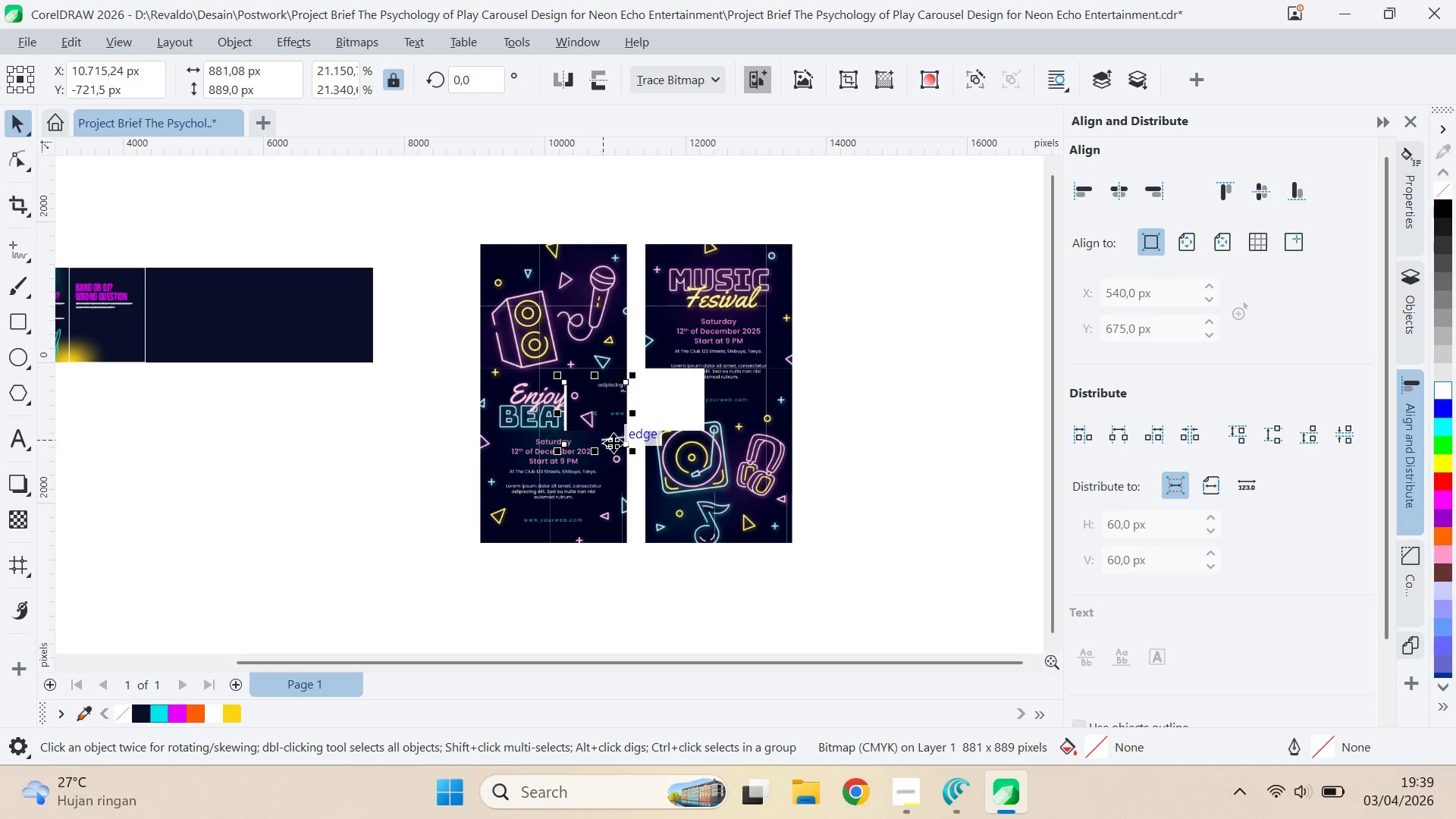 
key(Control+Z)
 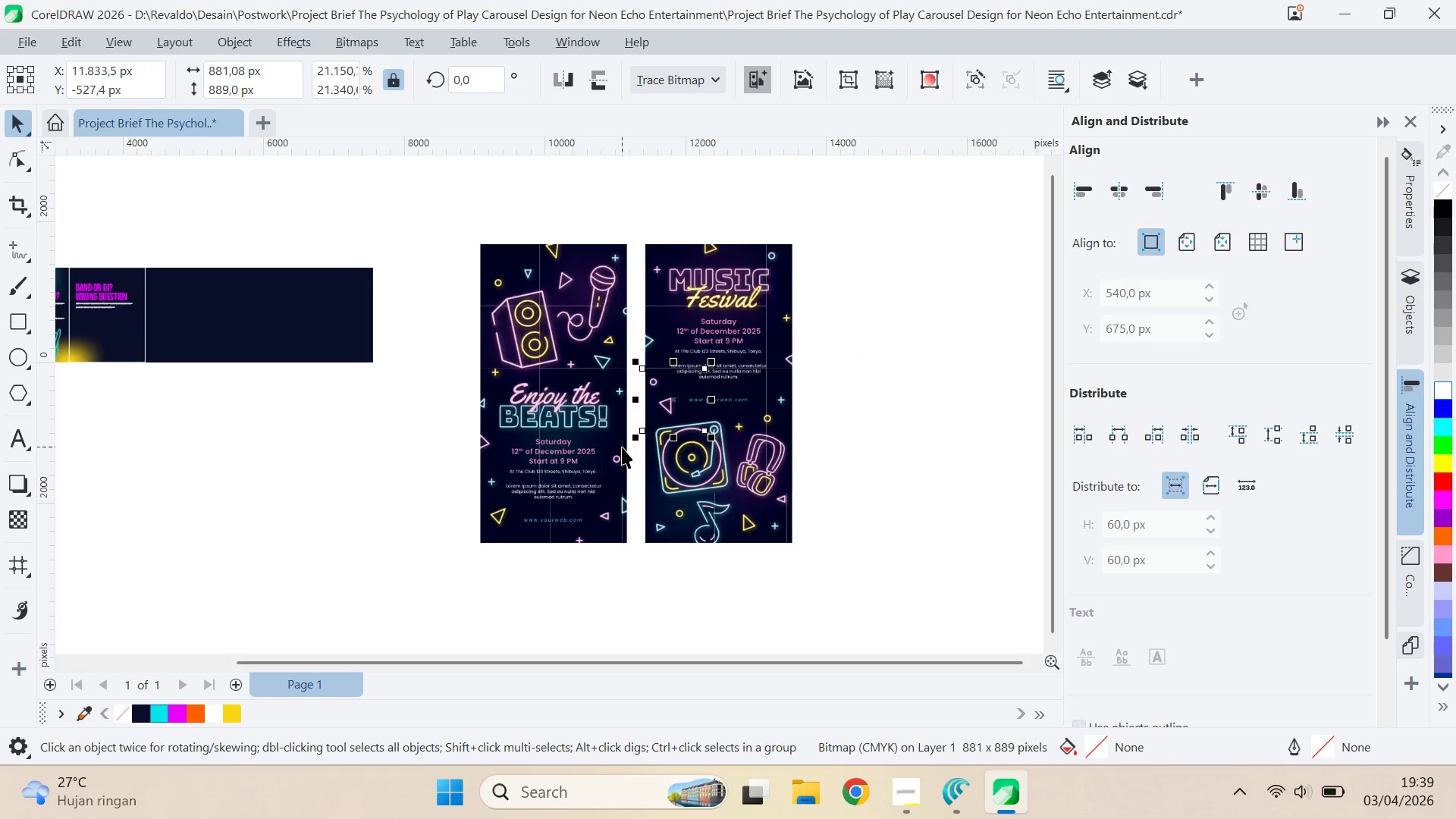 
key(Delete)
 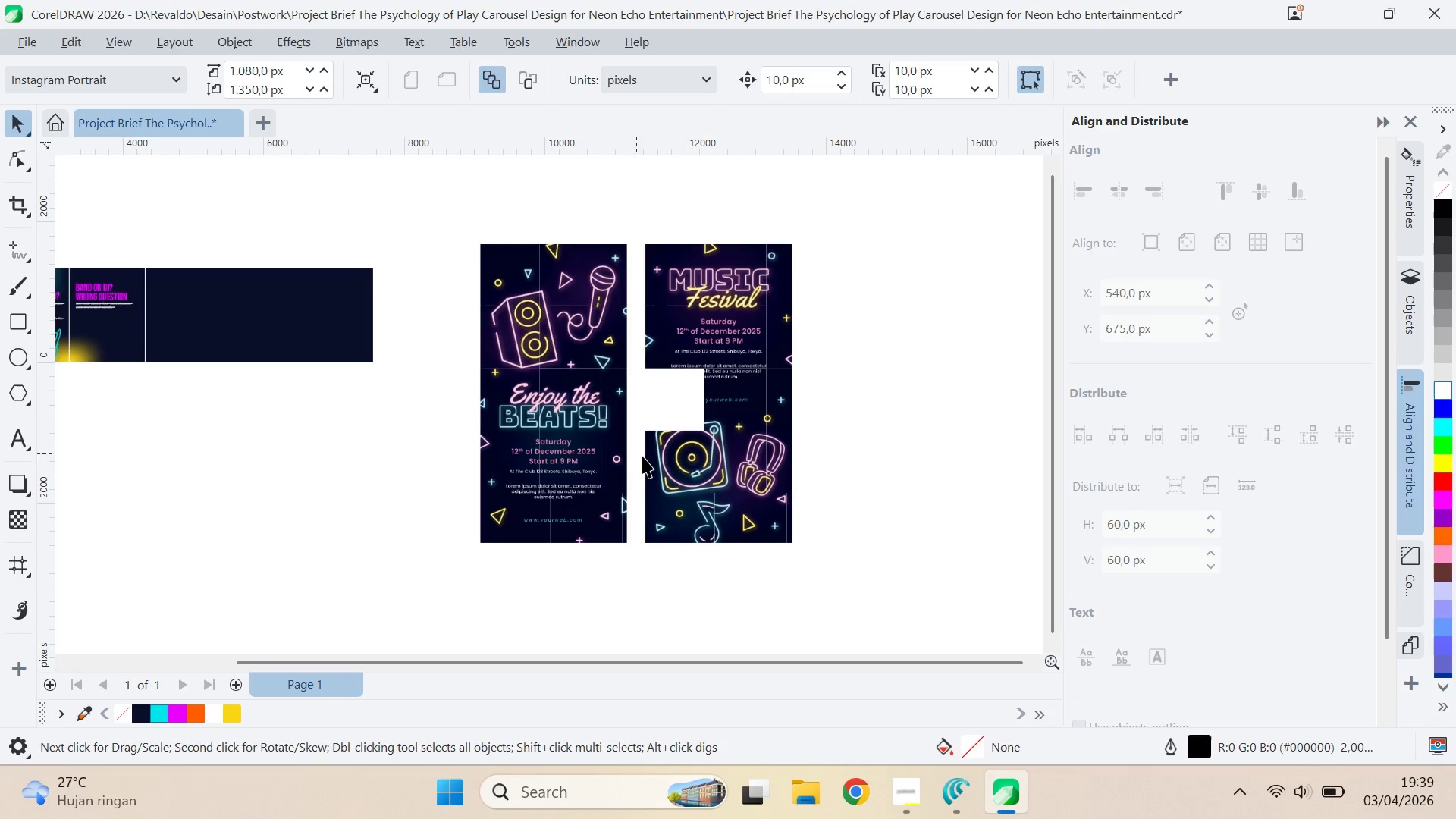 
key(Control+Z)
 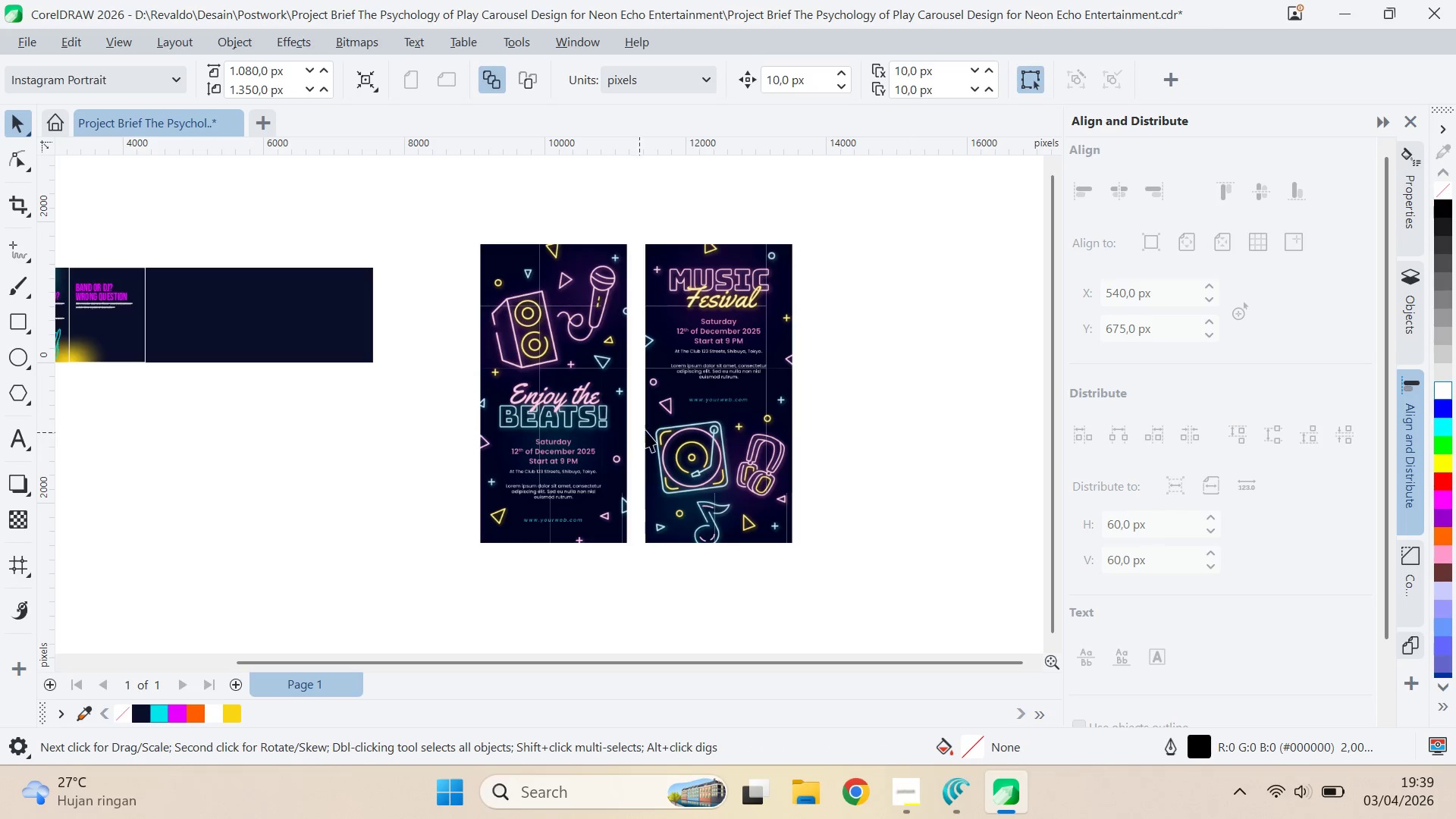 
scroll: coordinate [678, 423], scroll_direction: up, amount: 4.0
 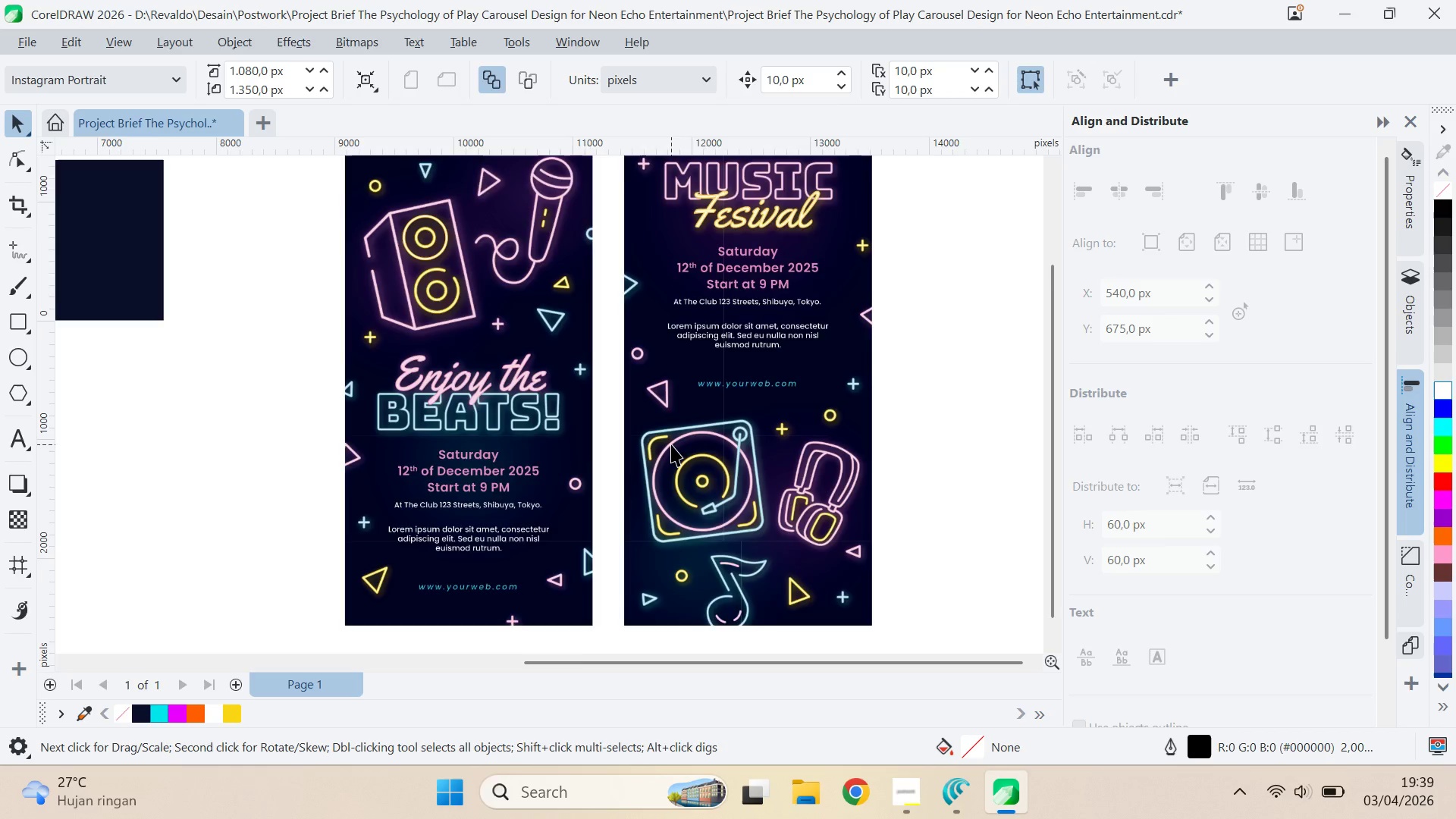 
left_click_drag(start_coordinate=[691, 454], to_coordinate=[627, 469])
 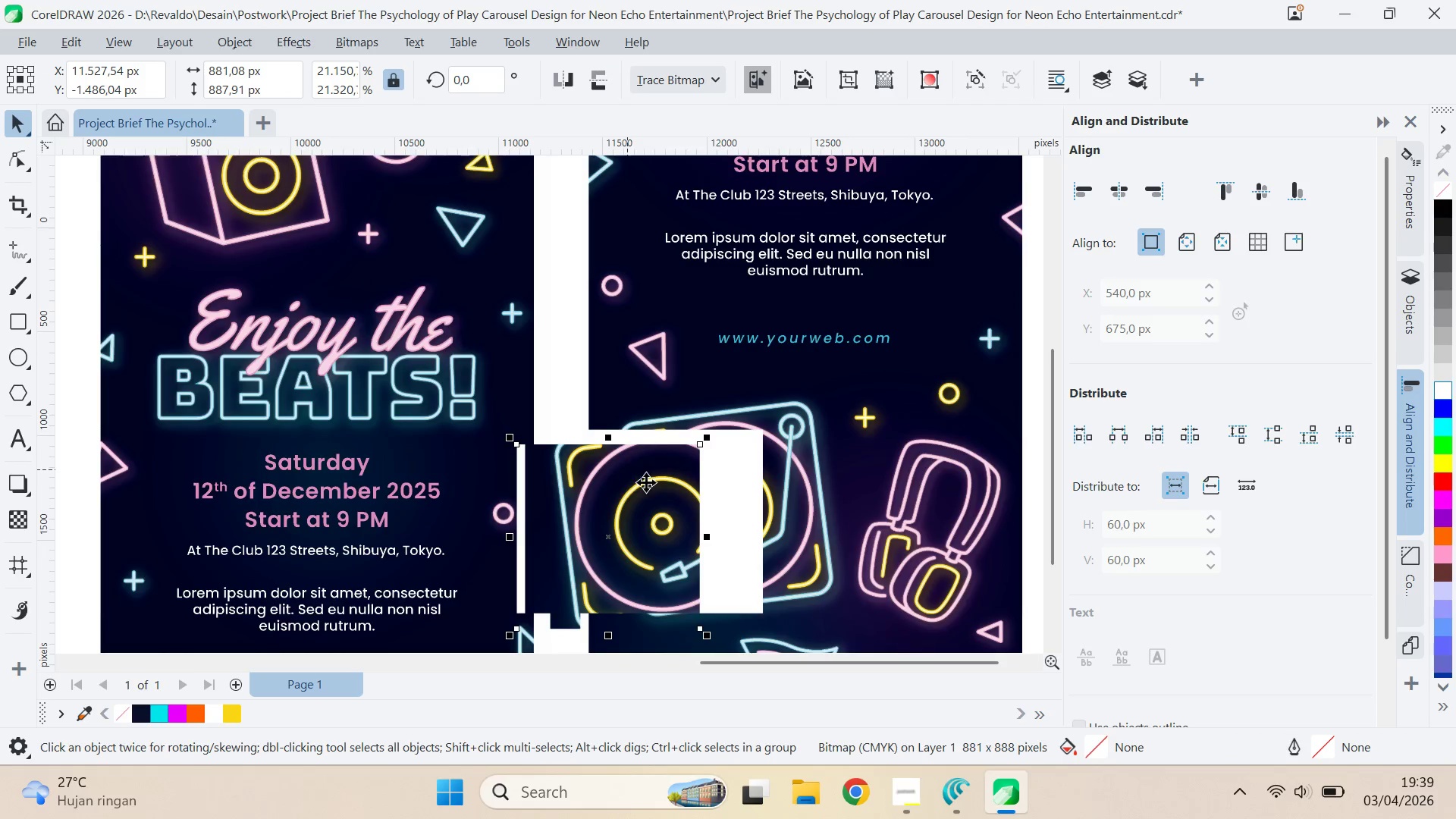 
scroll: coordinate [671, 444], scroll_direction: up, amount: 4.0
 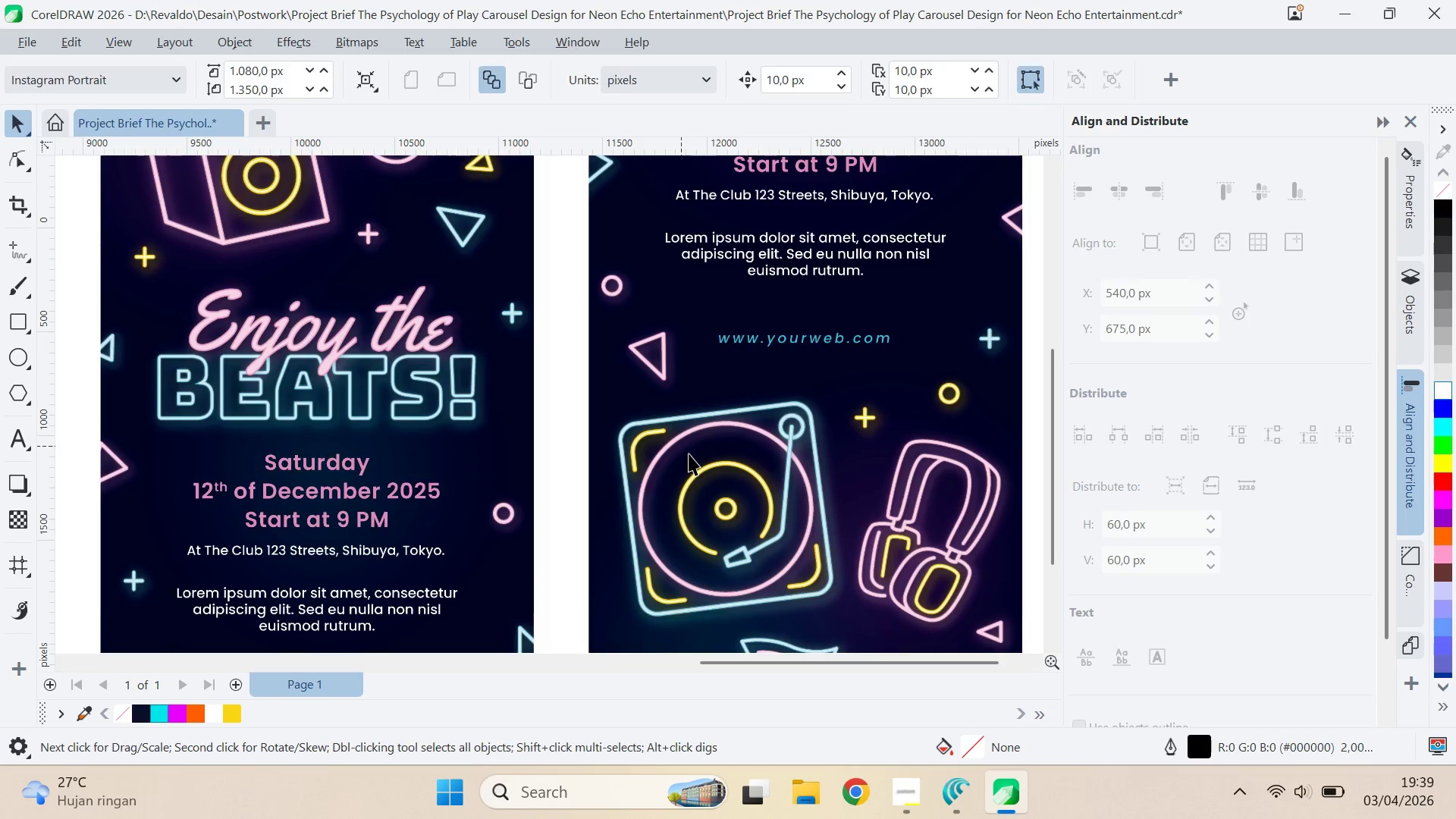 
key(Control+Z)
 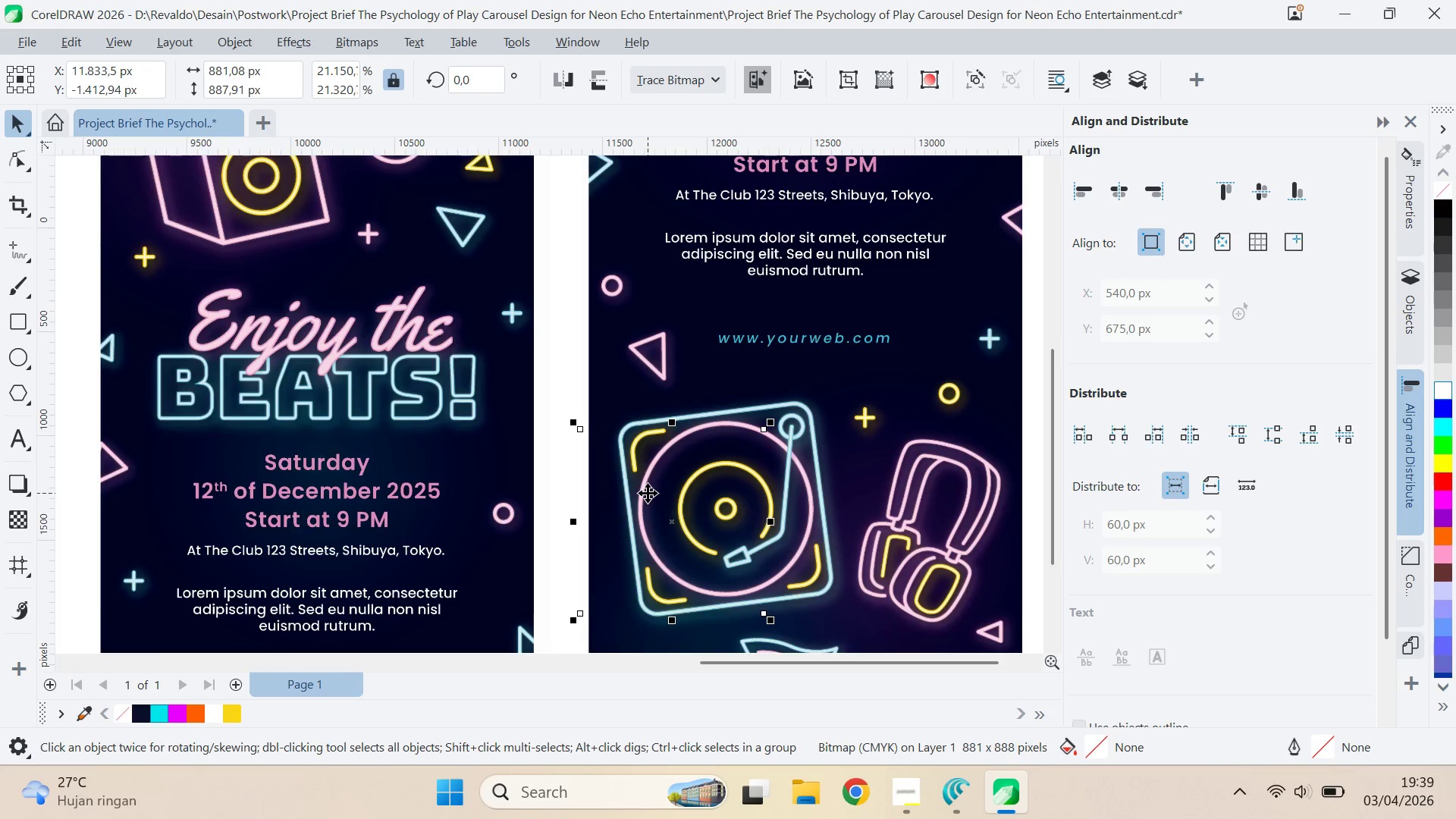 
key(Q)
 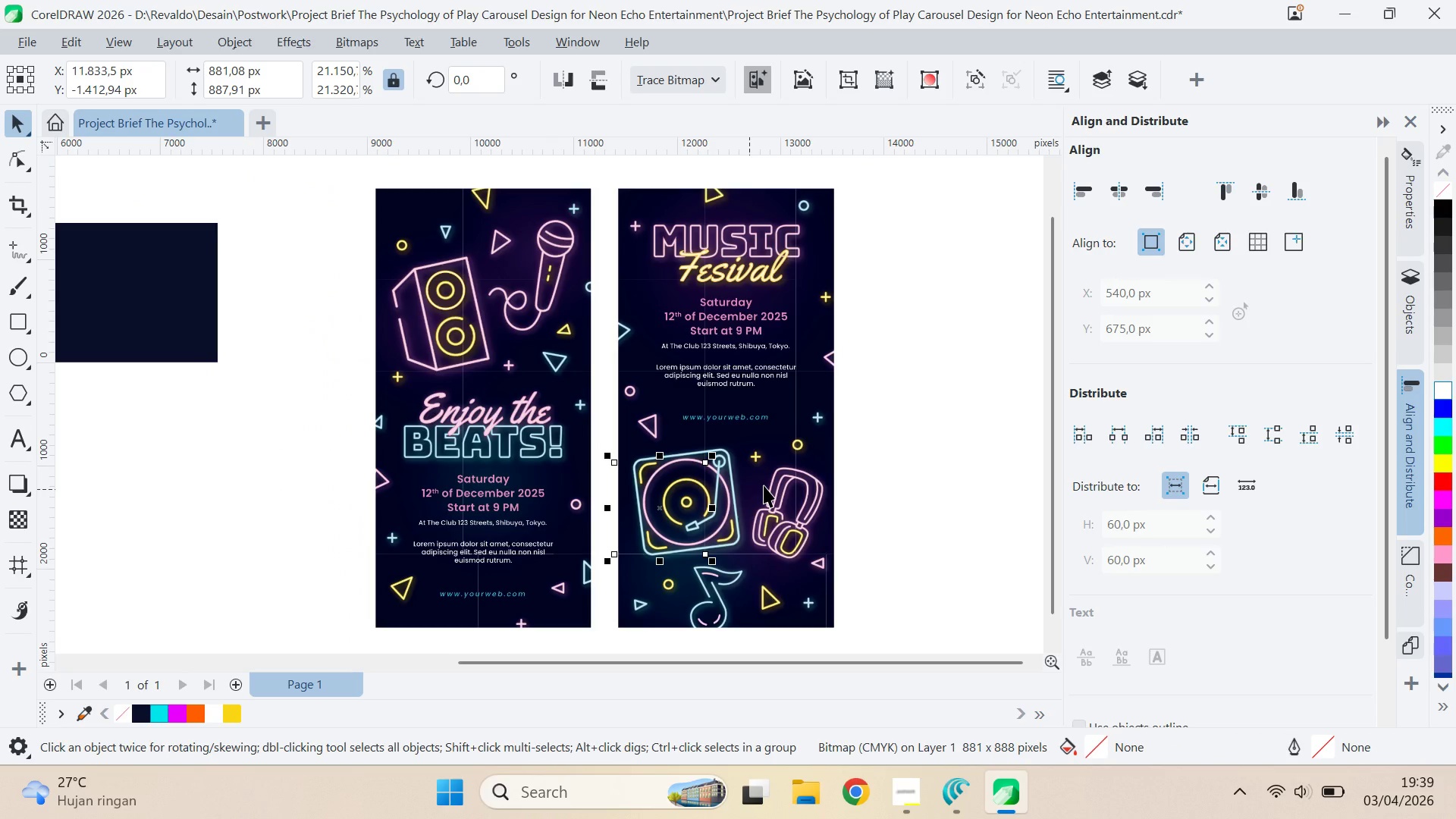 
left_click_drag(start_coordinate=[796, 472], to_coordinate=[648, 394])
 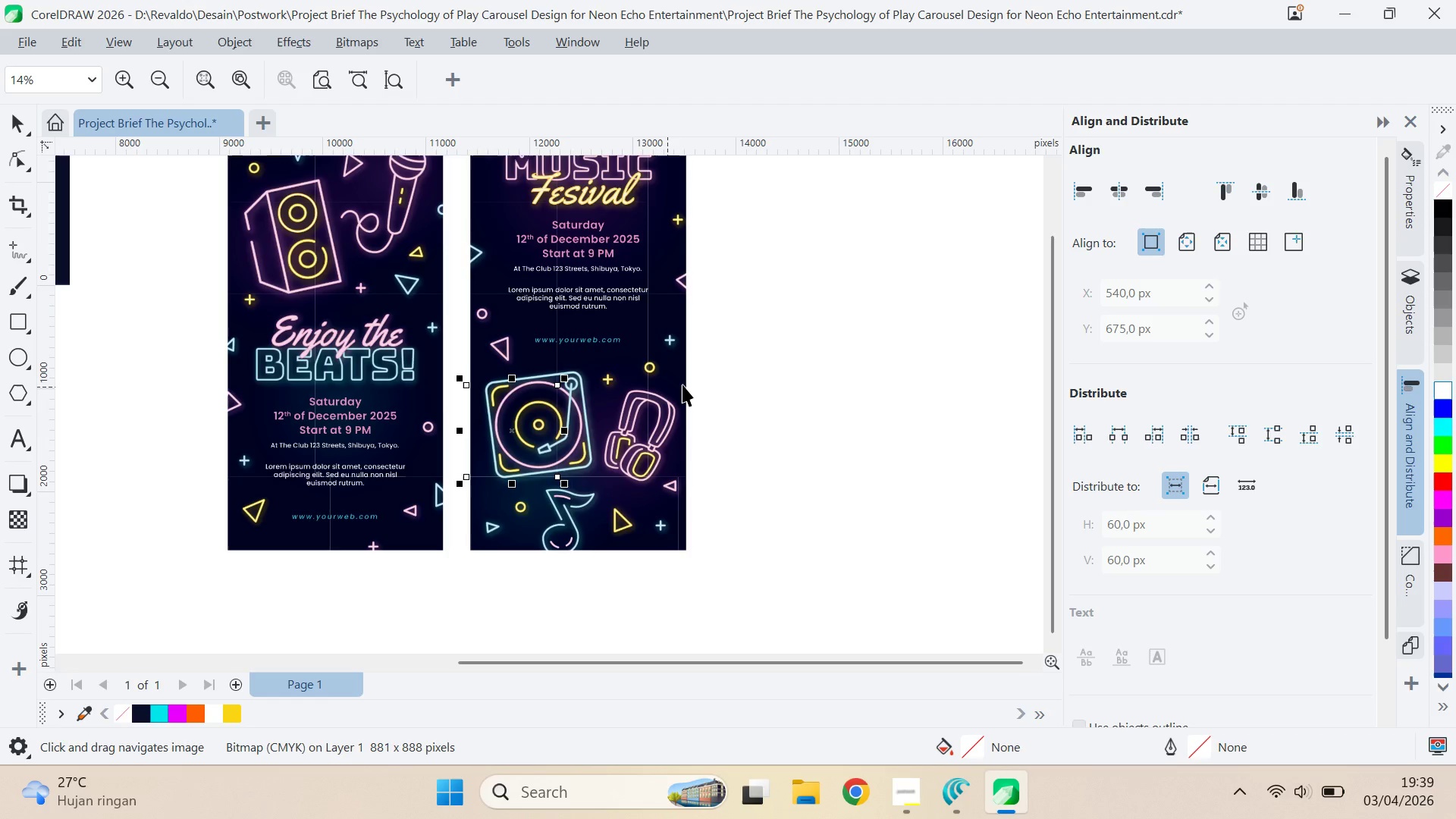 
scroll: coordinate [648, 496], scroll_direction: down, amount: 5.0
 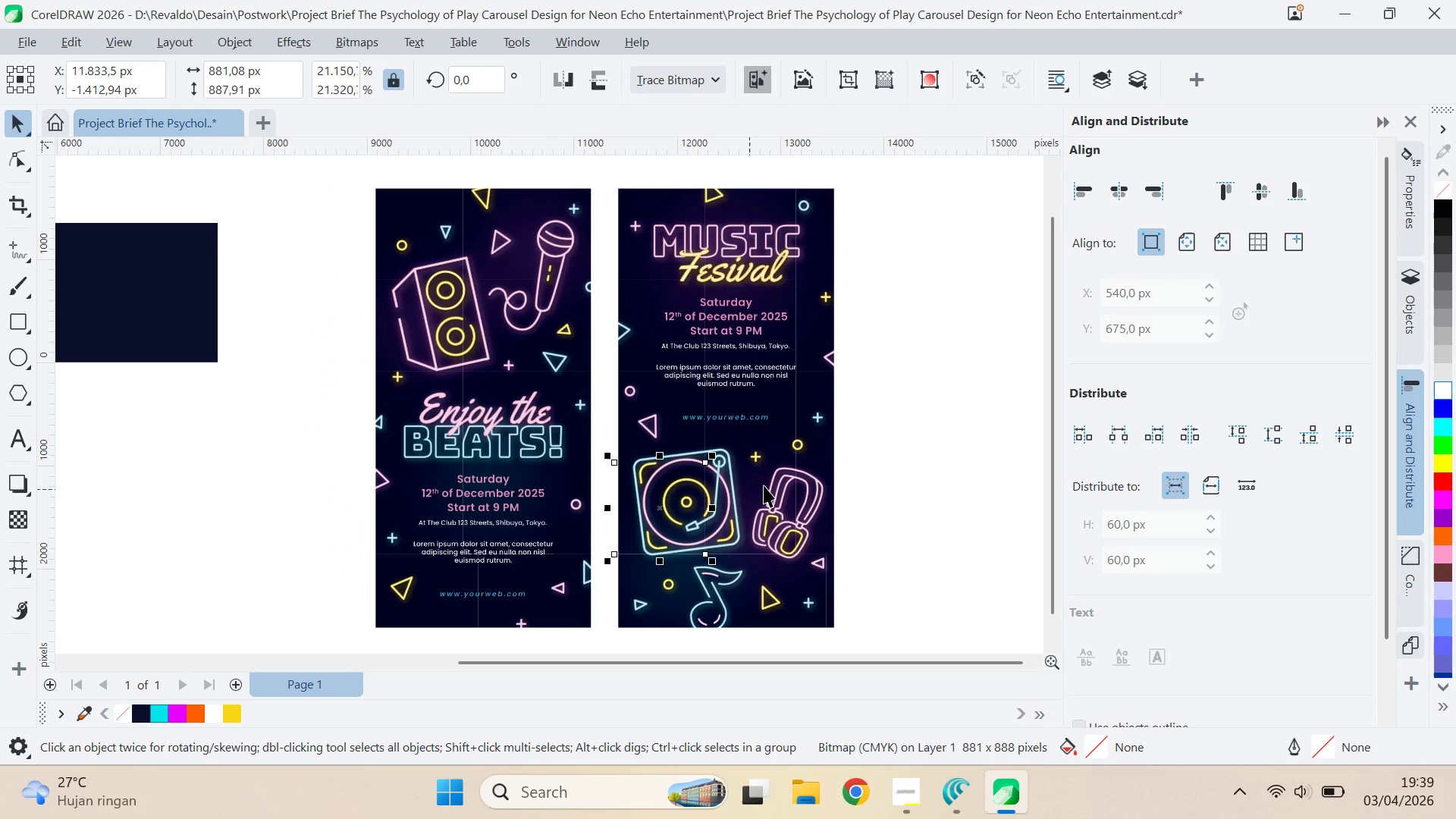 
key(V)
 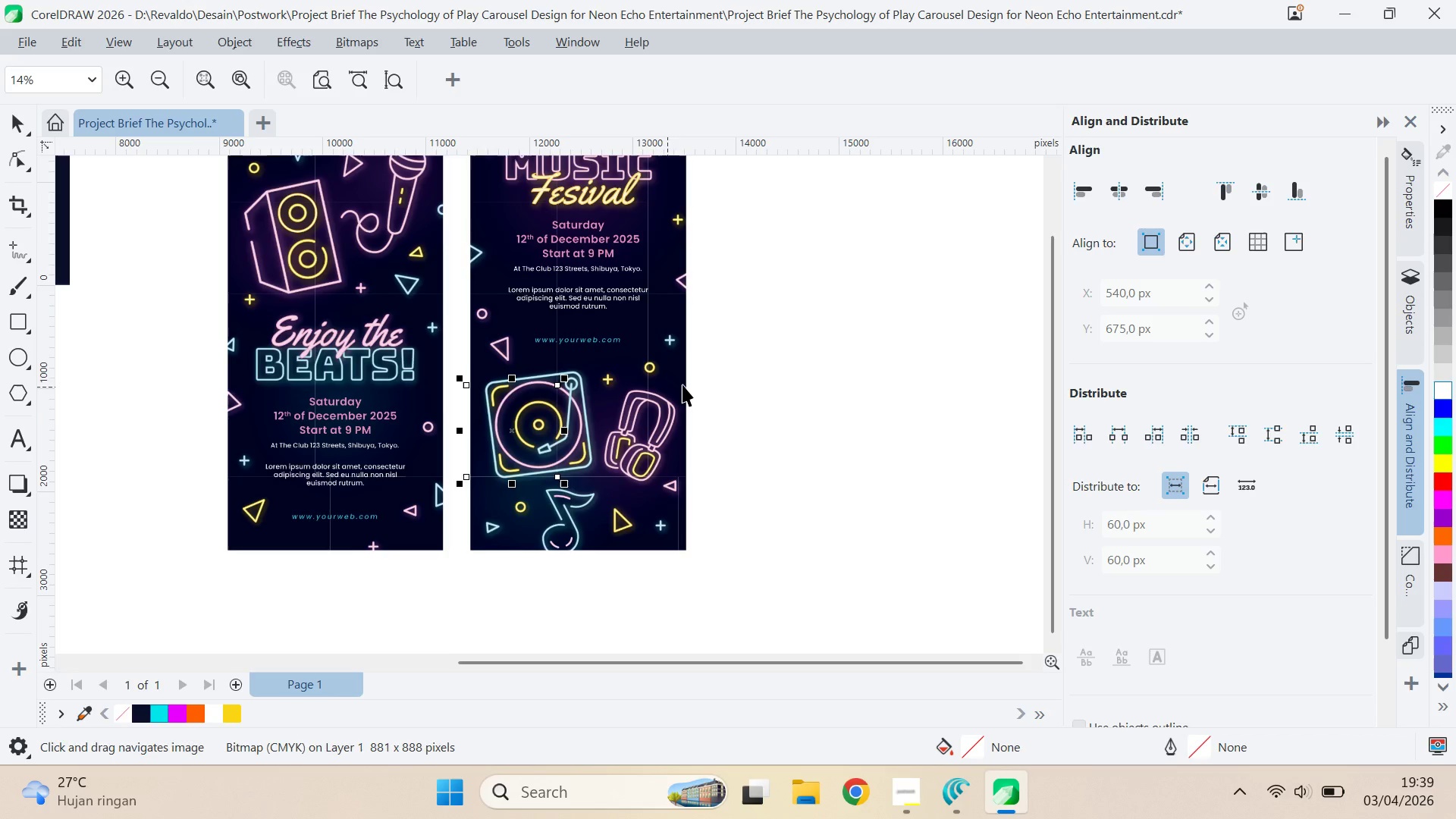 
double_click([847, 407])
 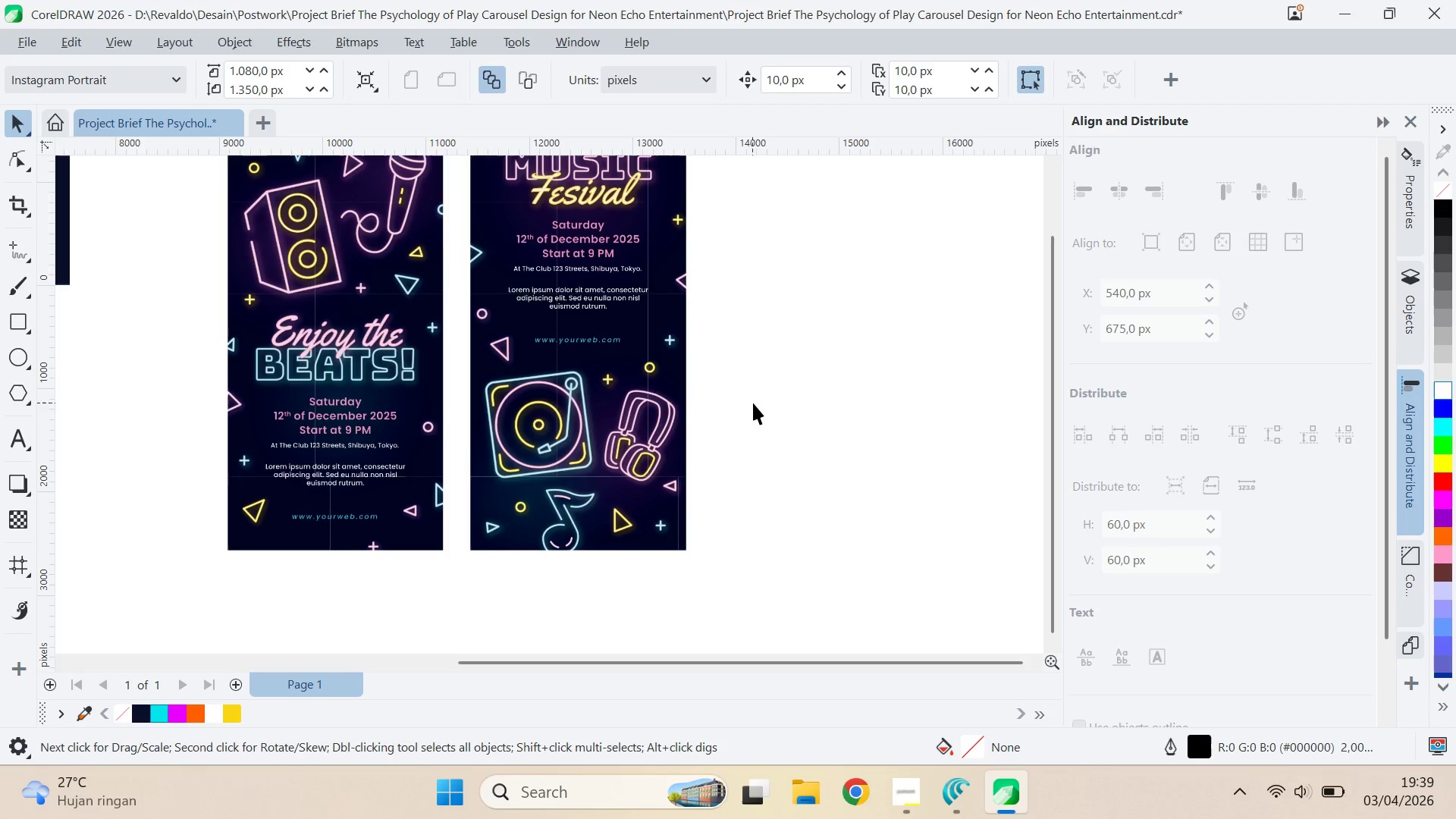 
type(qv)
 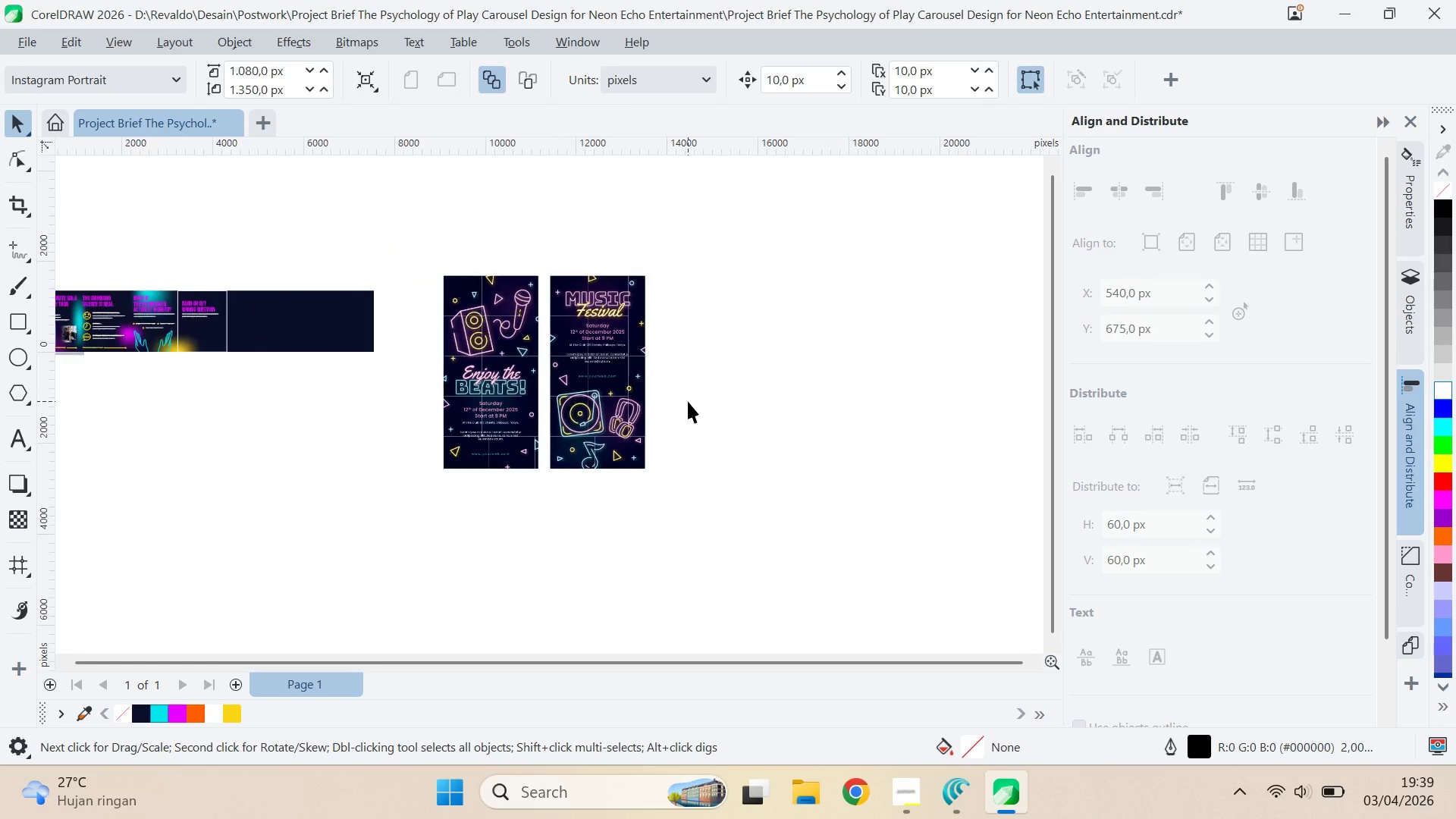 
left_click_drag(start_coordinate=[778, 391], to_coordinate=[682, 396])
 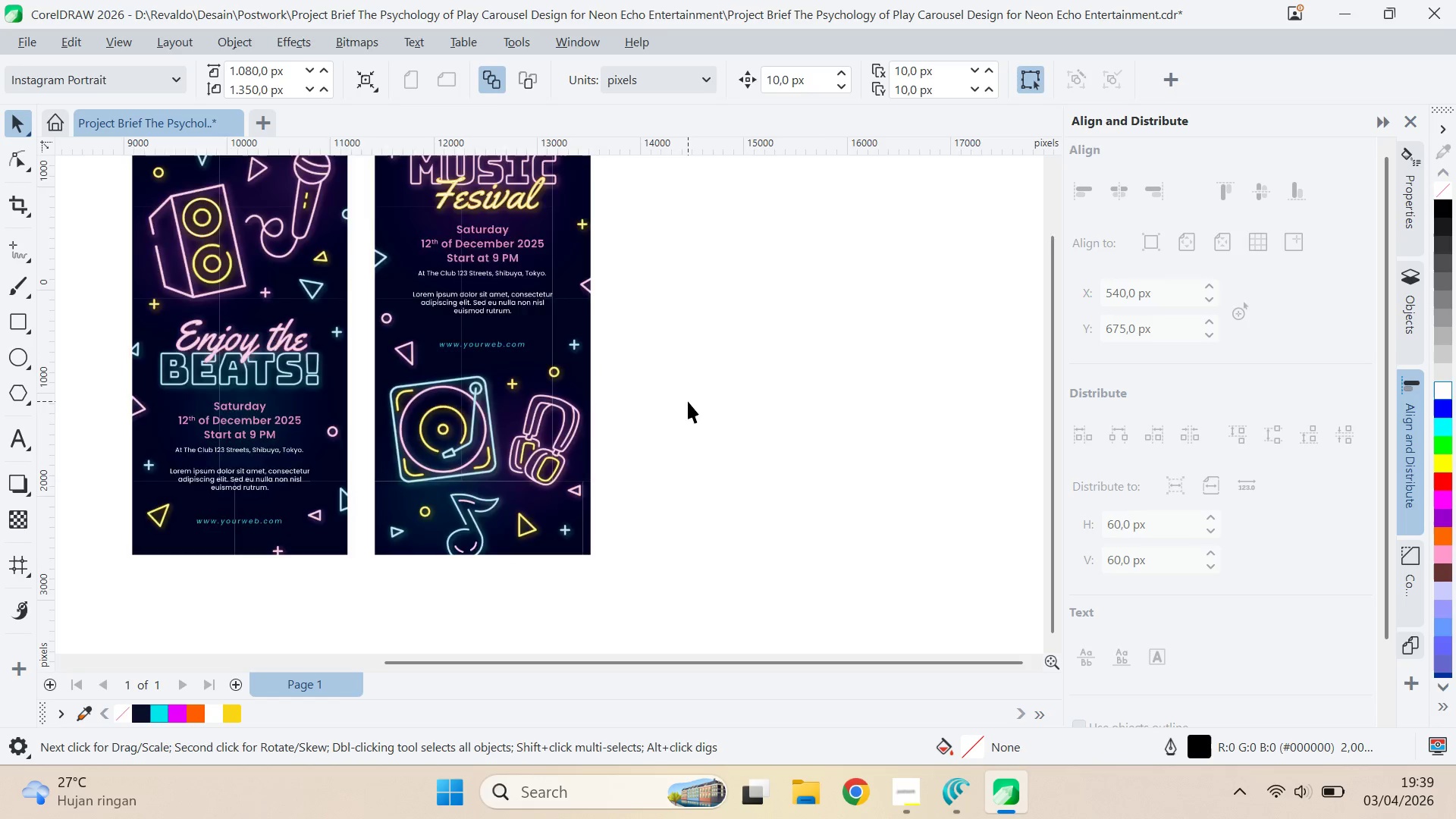 
scroll: coordinate [688, 401], scroll_direction: down, amount: 6.0
 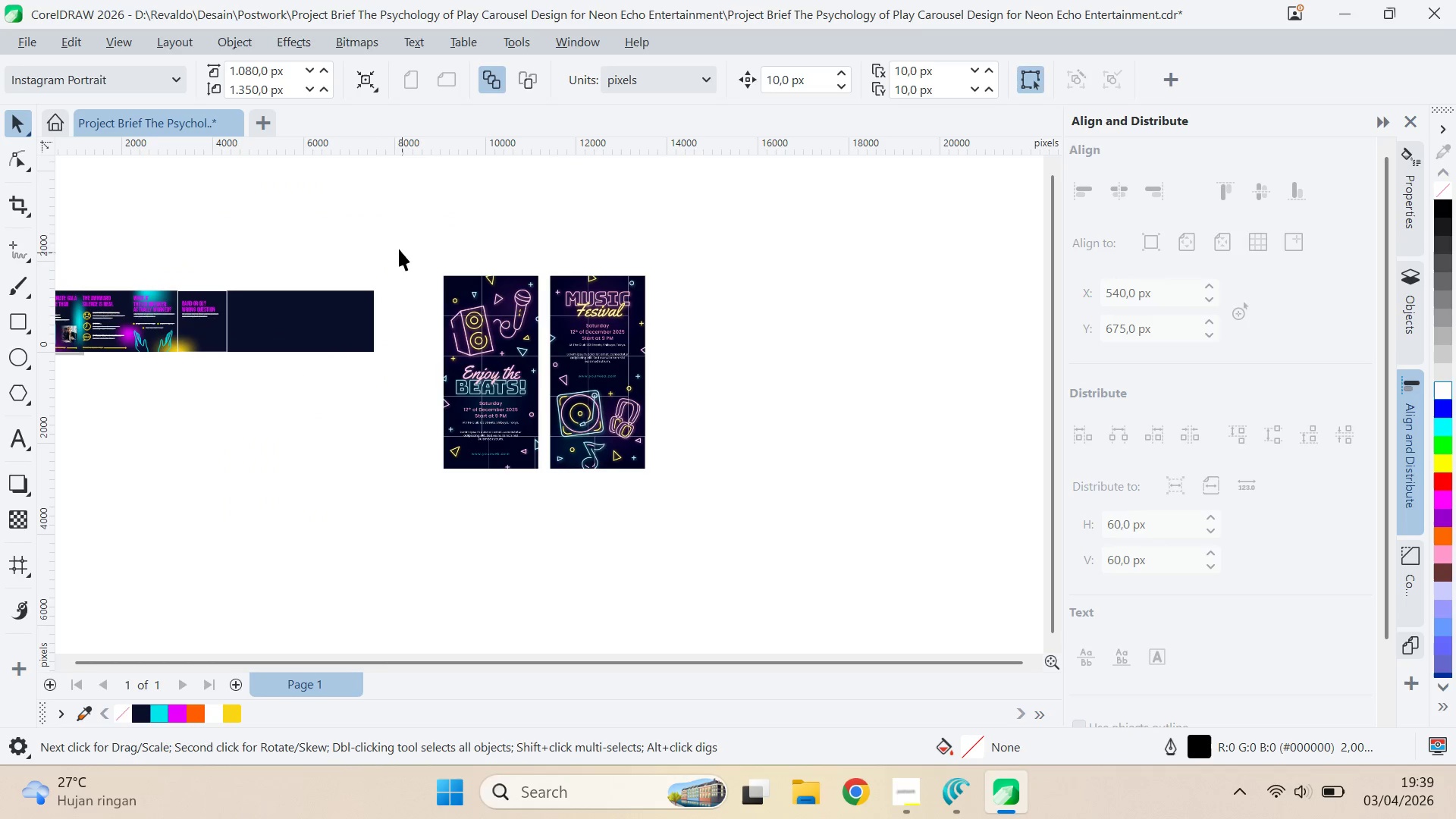 
left_click_drag(start_coordinate=[396, 243], to_coordinate=[554, 512])
 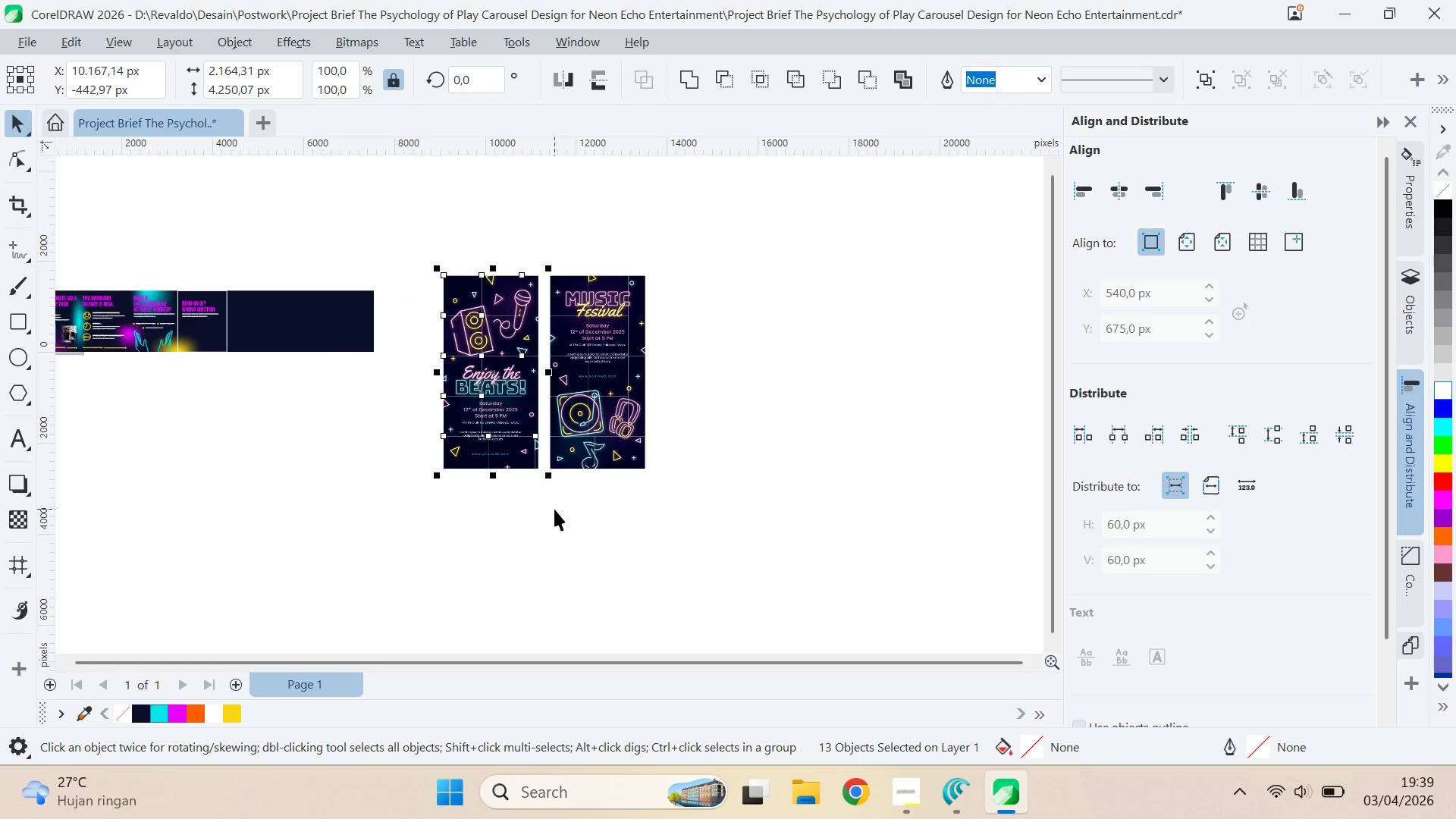 
key(Delete)
 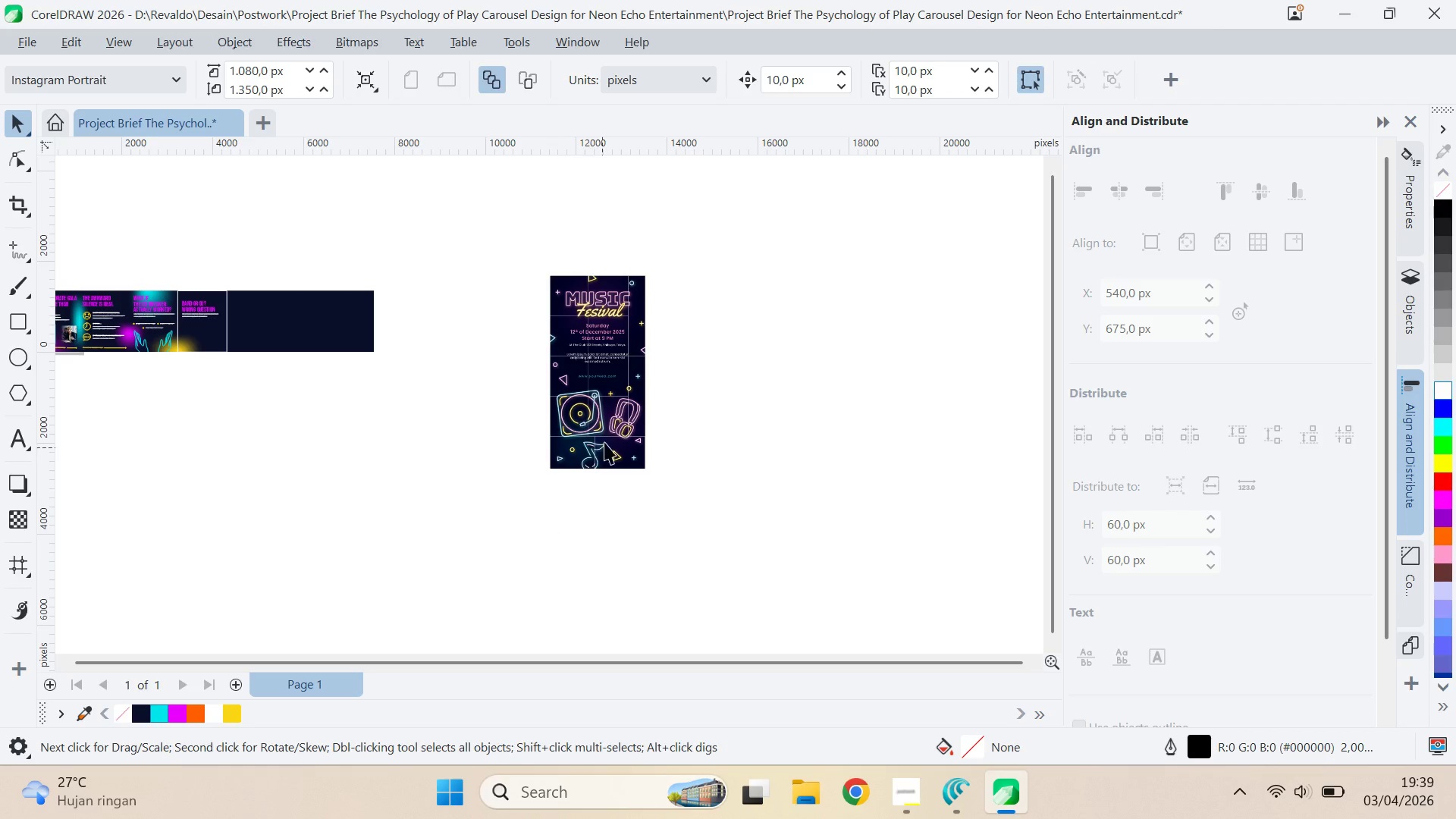 
scroll: coordinate [500, 440], scroll_direction: up, amount: 3.0
 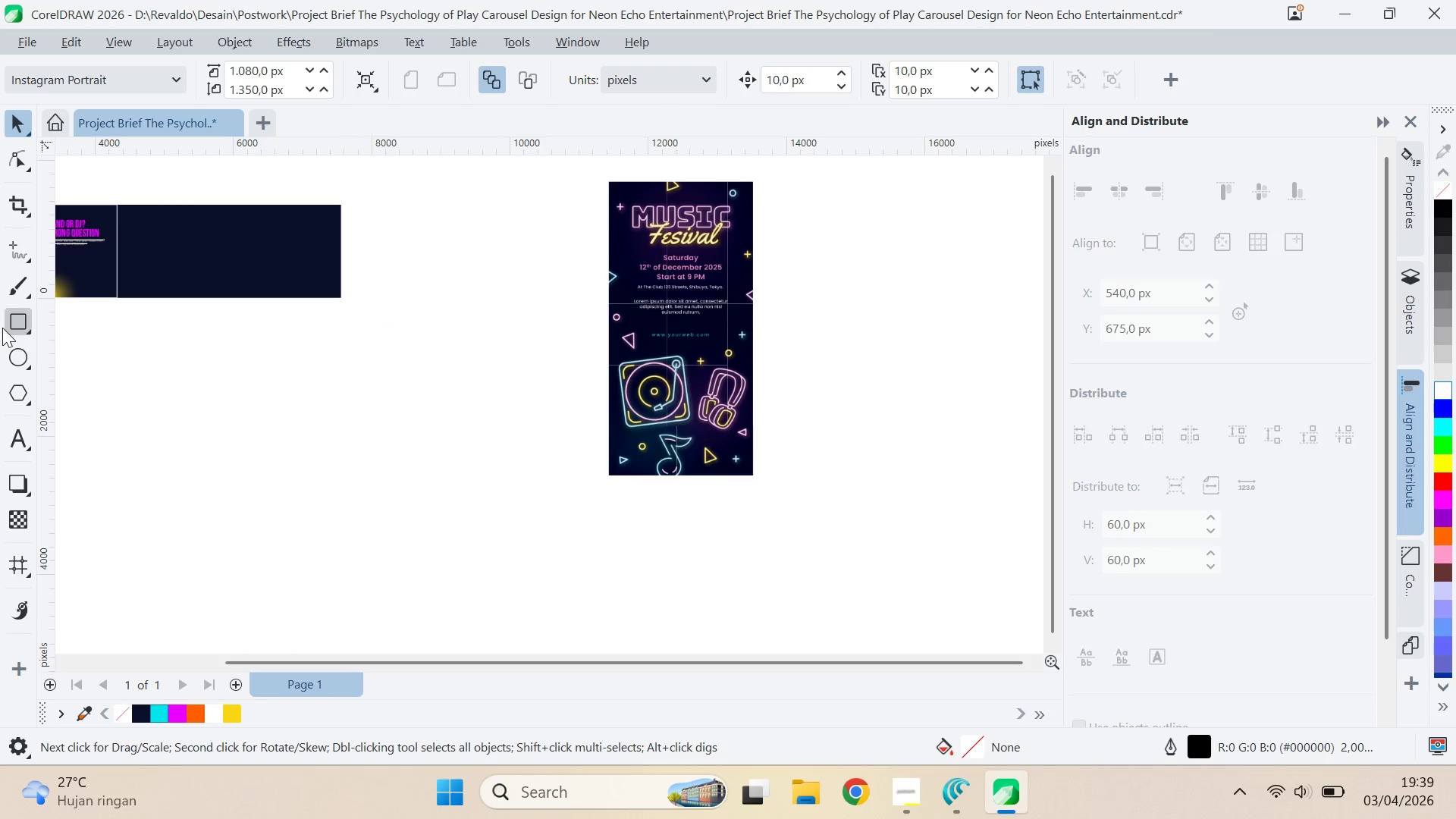 
left_click_drag(start_coordinate=[2, 324], to_coordinate=[6, 324])
 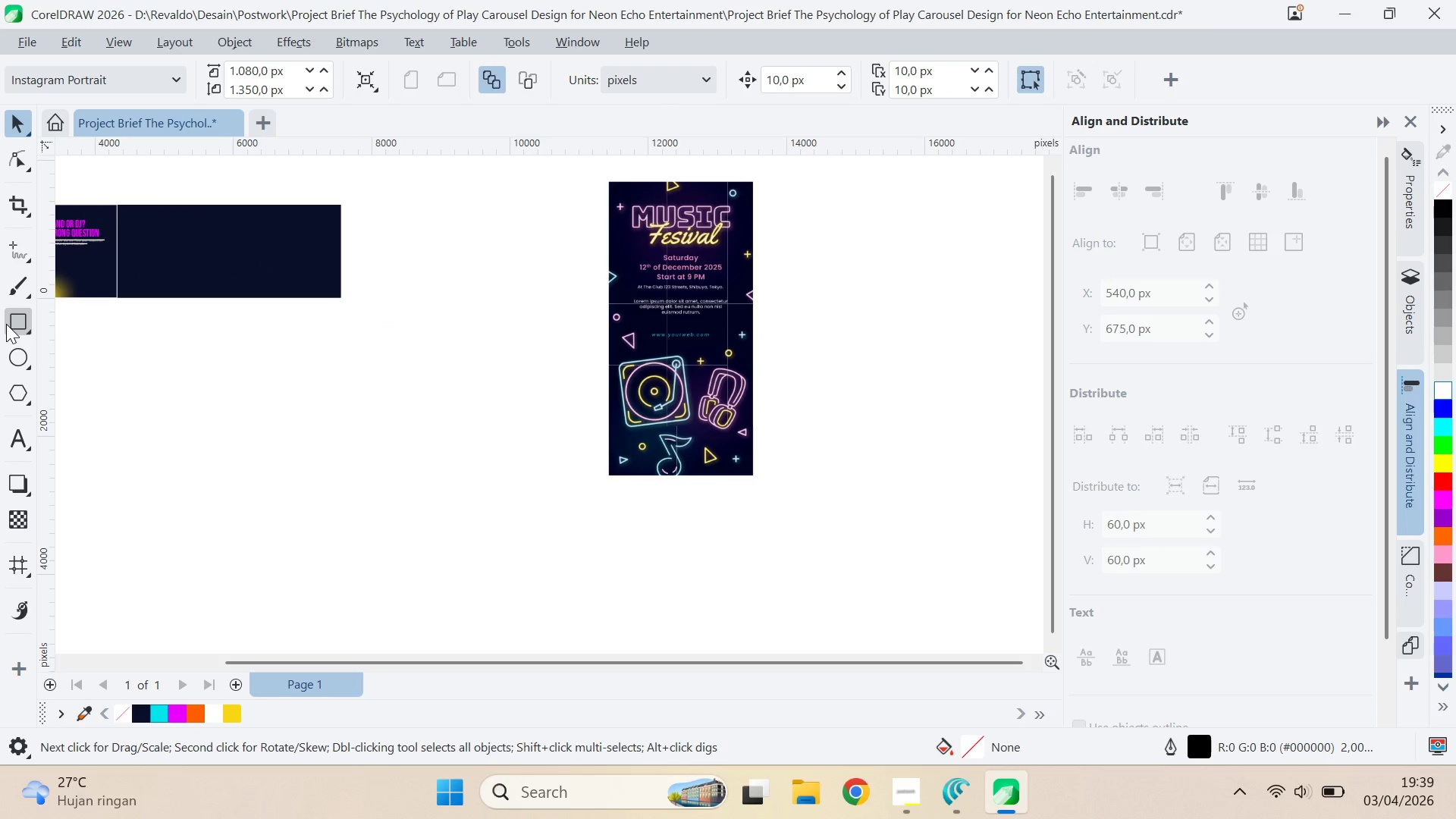 
double_click([6, 324])
 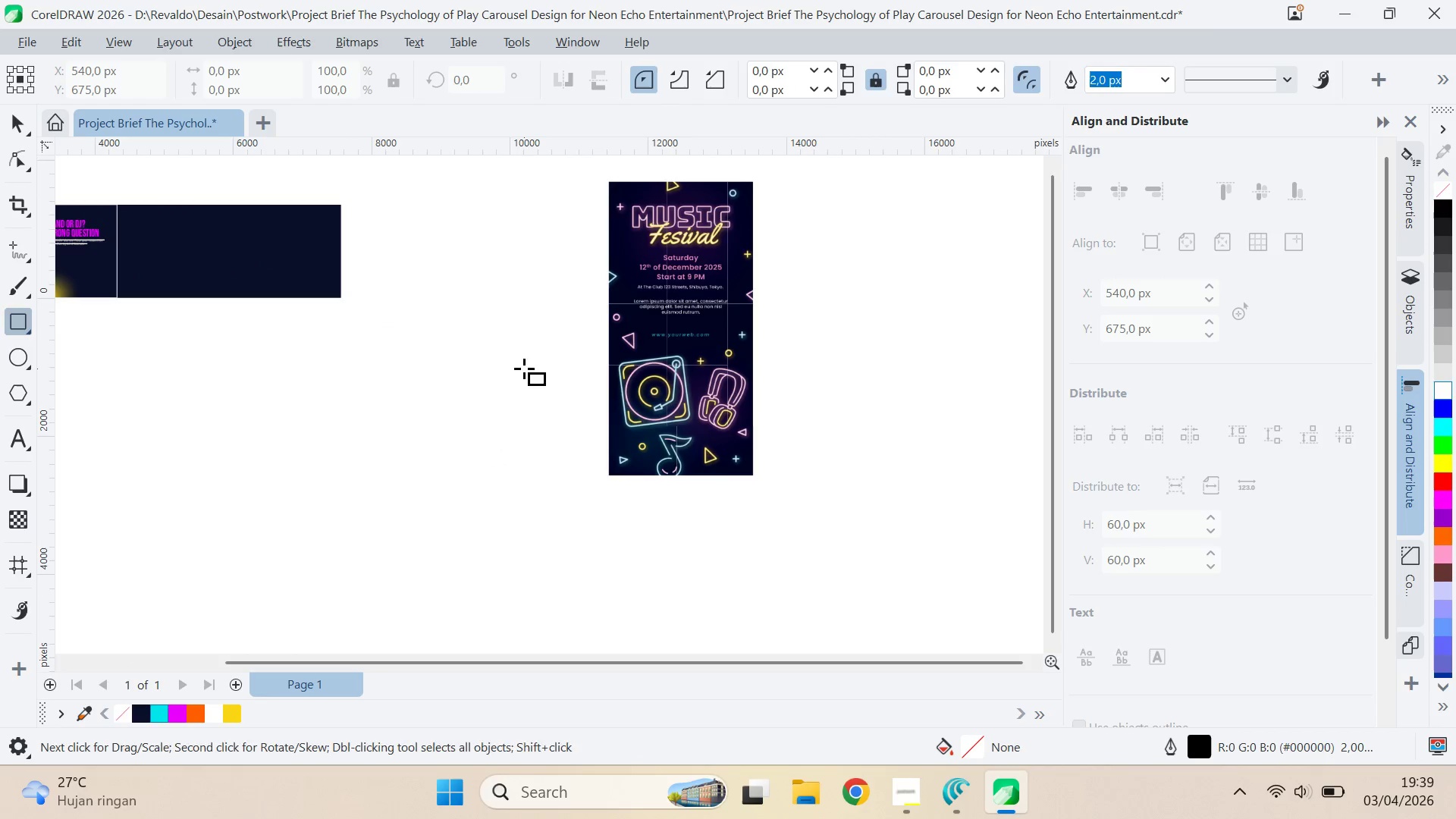 
hold_key(key=ControlLeft, duration=1.5)
left_click_drag(start_coordinate=[433, 340], to_coordinate=[506, 410])
 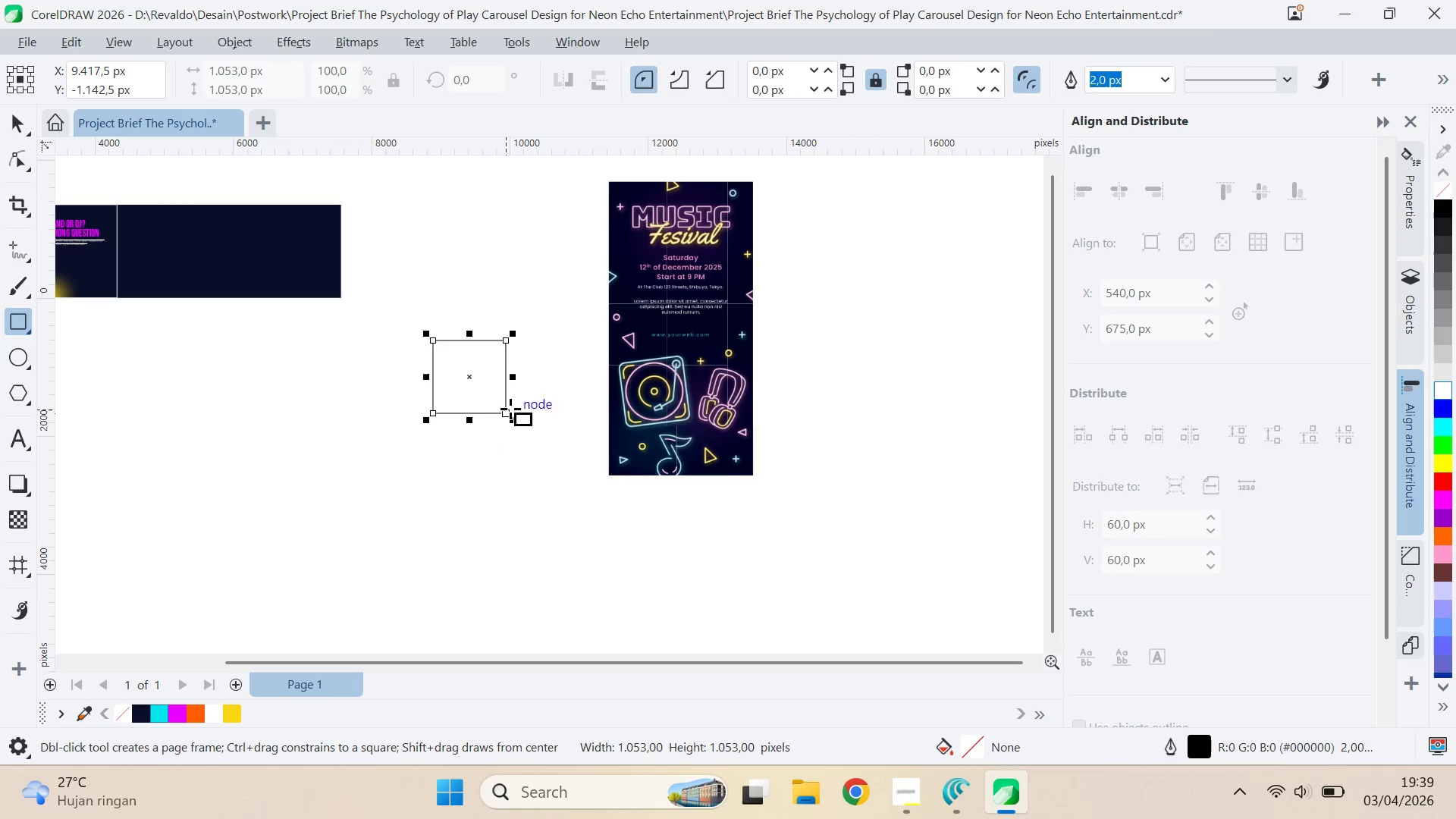 
key(V)
 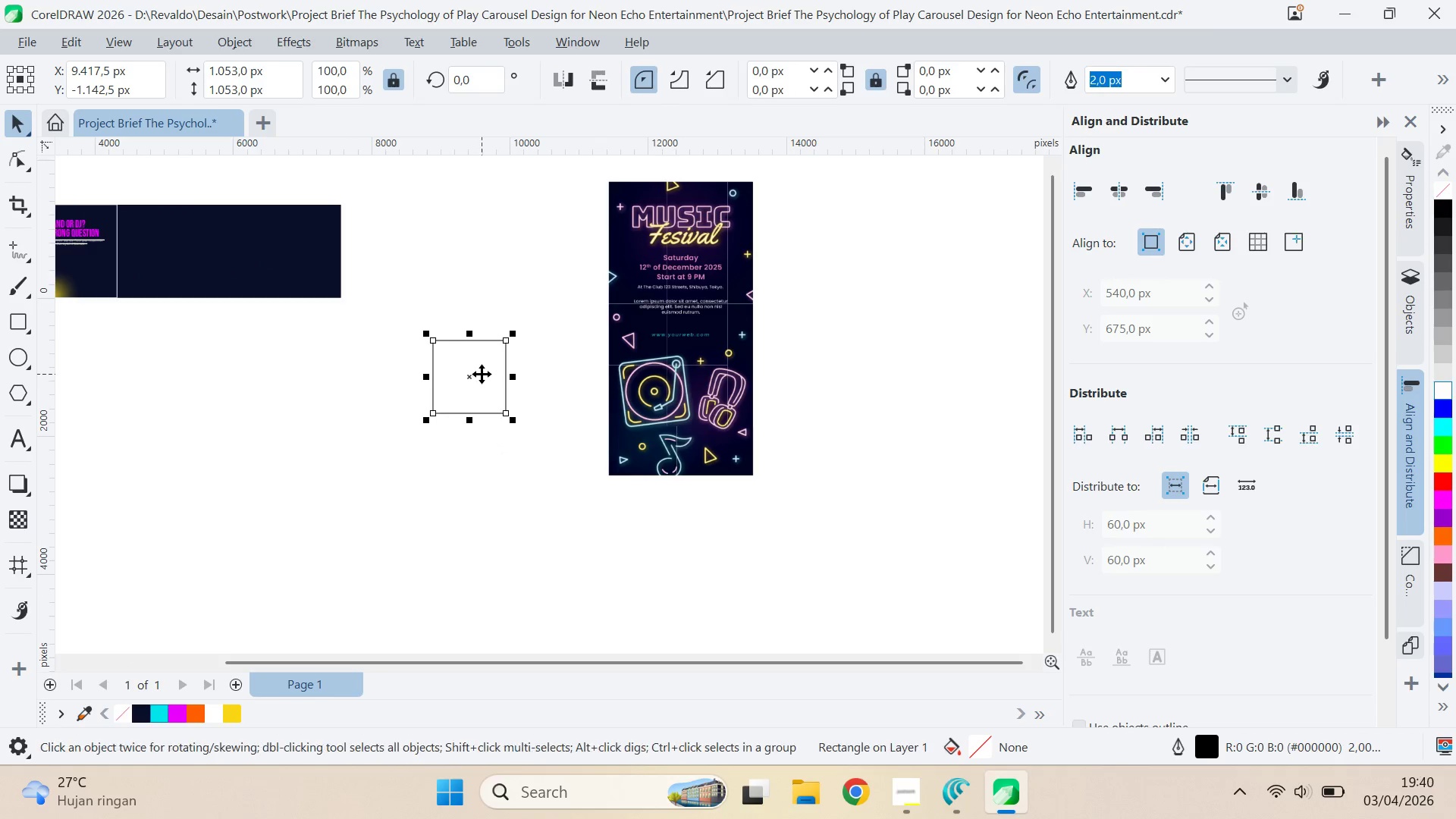 
key(A)
 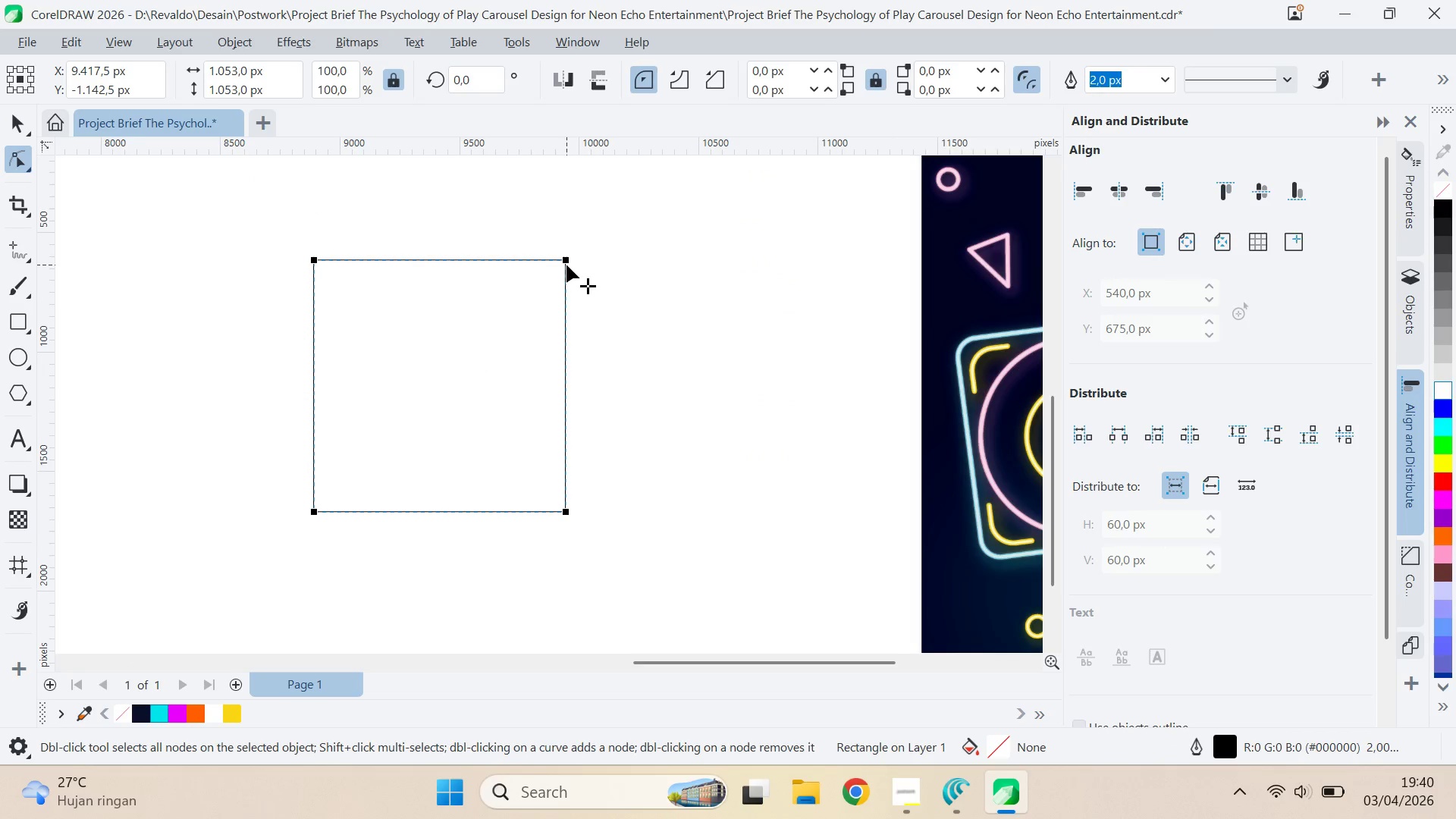 
scroll: coordinate [482, 373], scroll_direction: up, amount: 9.0
 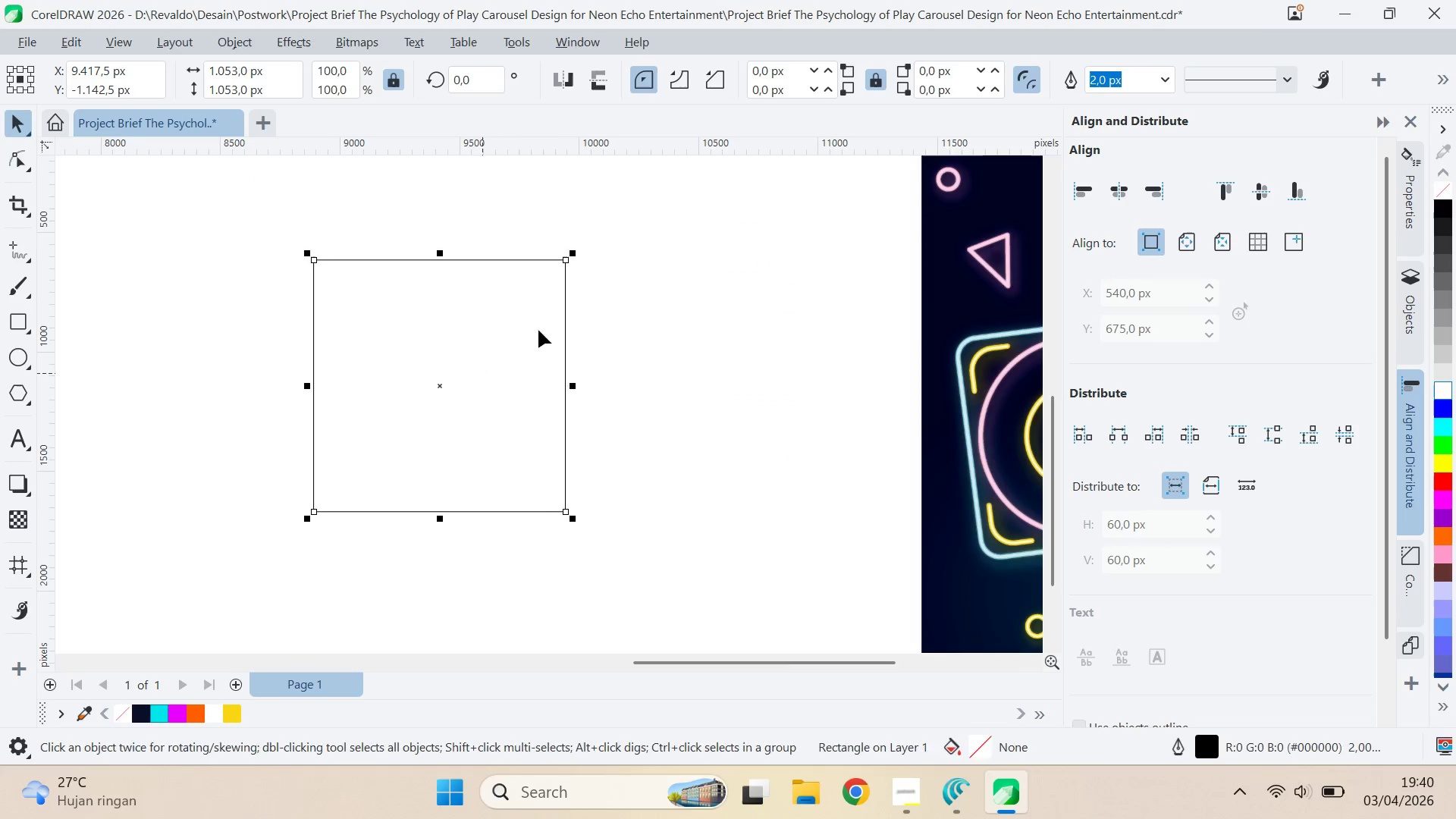 
left_click_drag(start_coordinate=[566, 264], to_coordinate=[583, 280])
 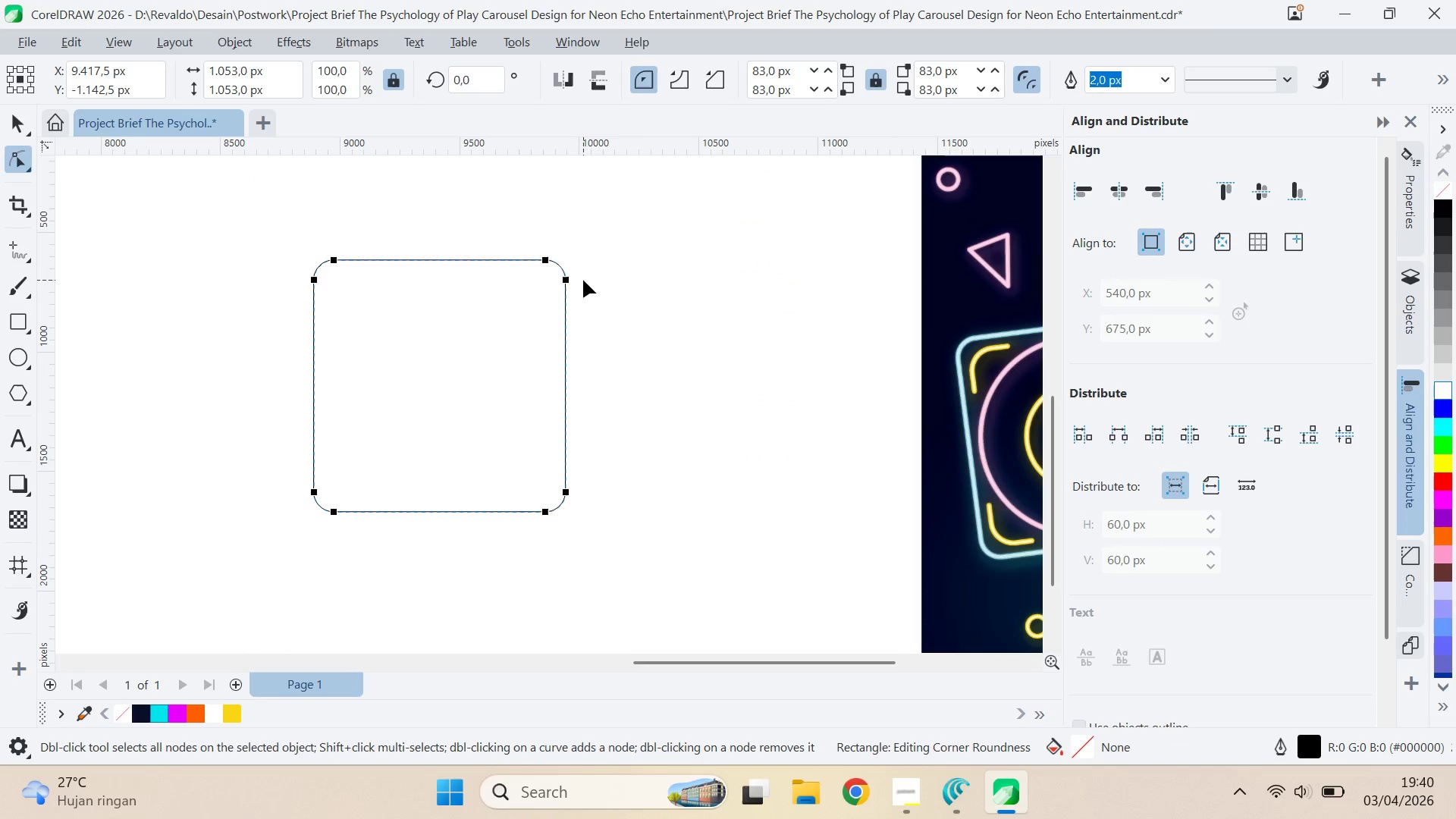 
type(vqv)
 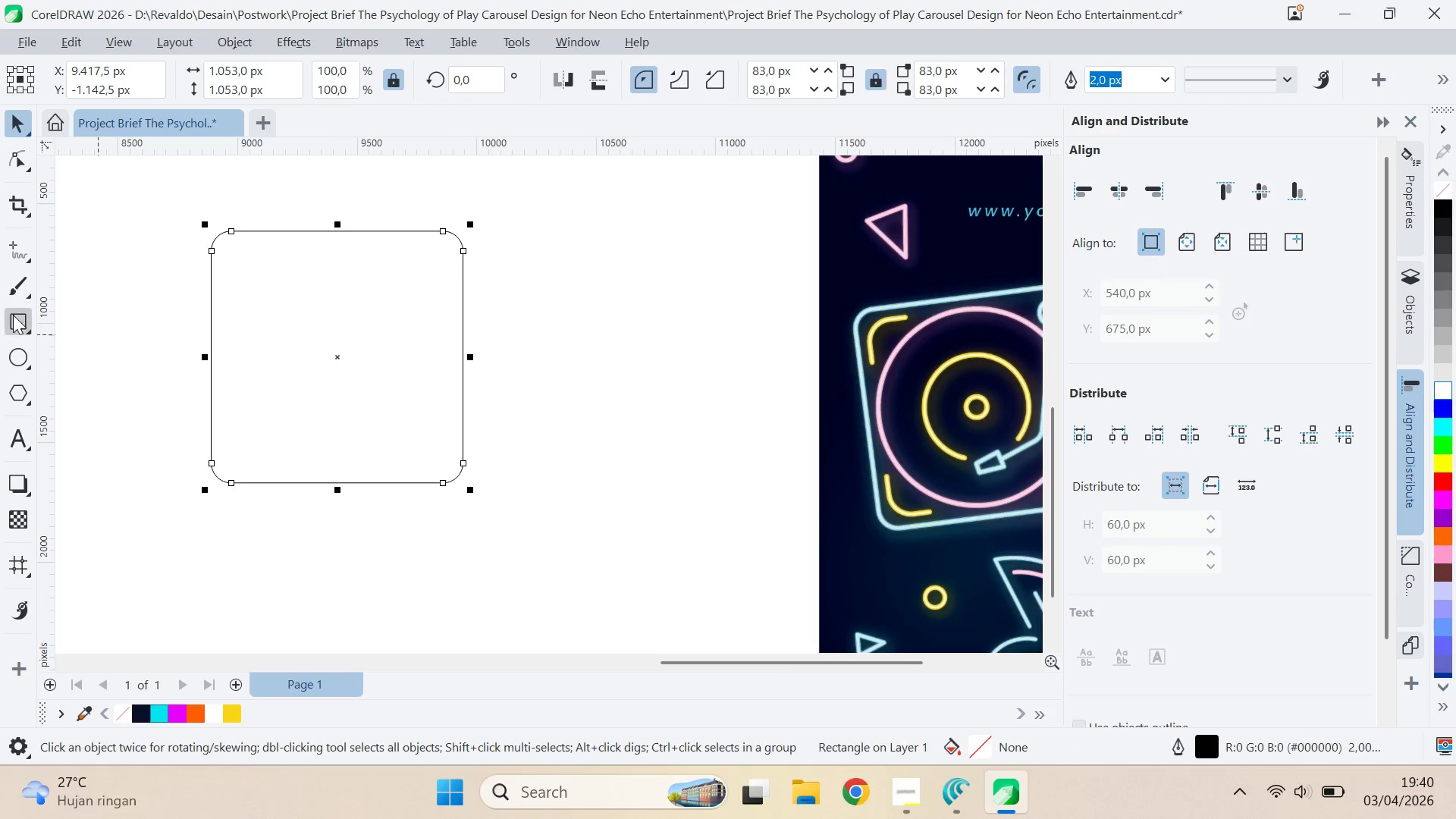 
left_click_drag(start_coordinate=[710, 340], to_coordinate=[607, 312])
 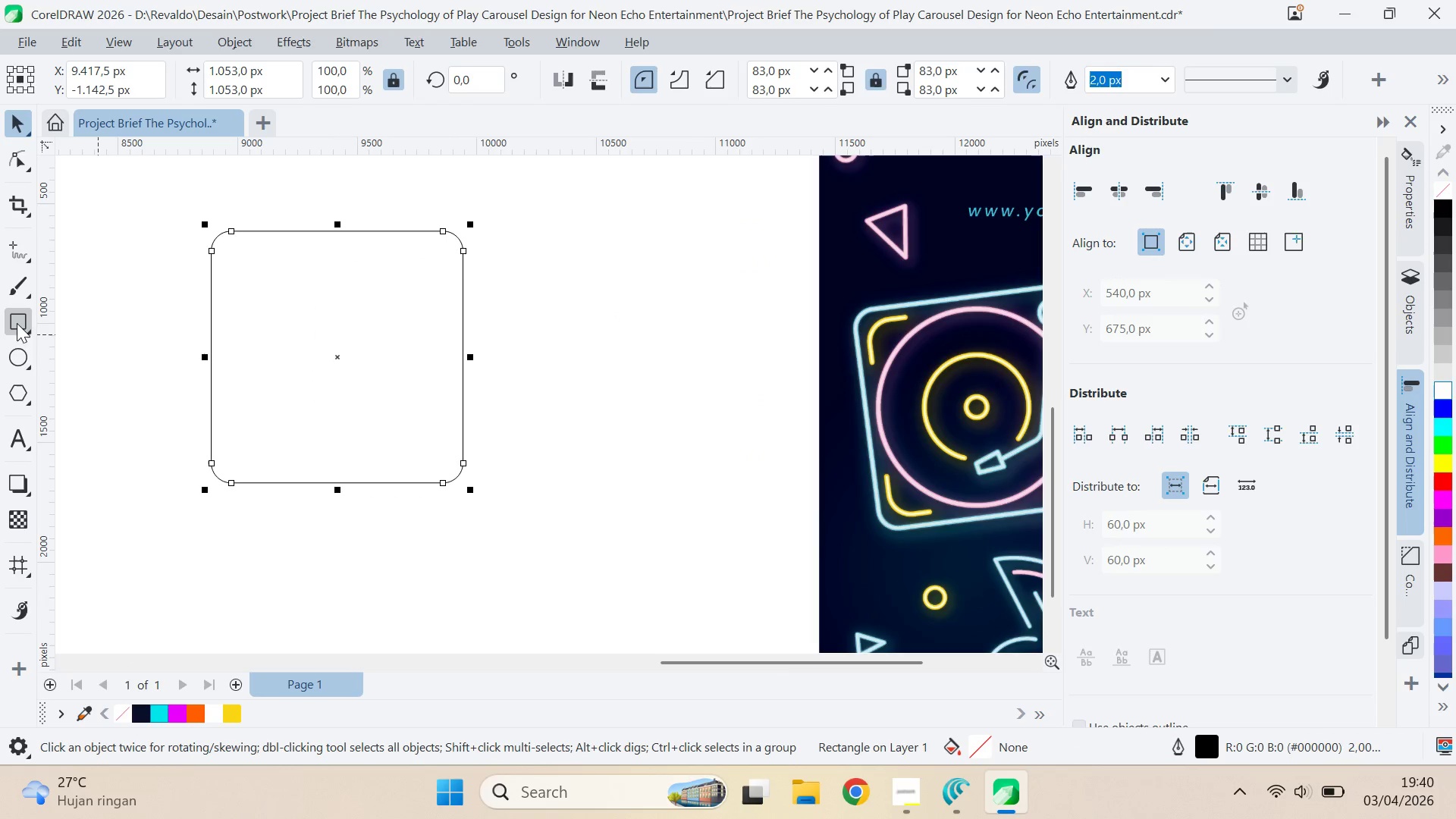 
left_click([21, 342])
 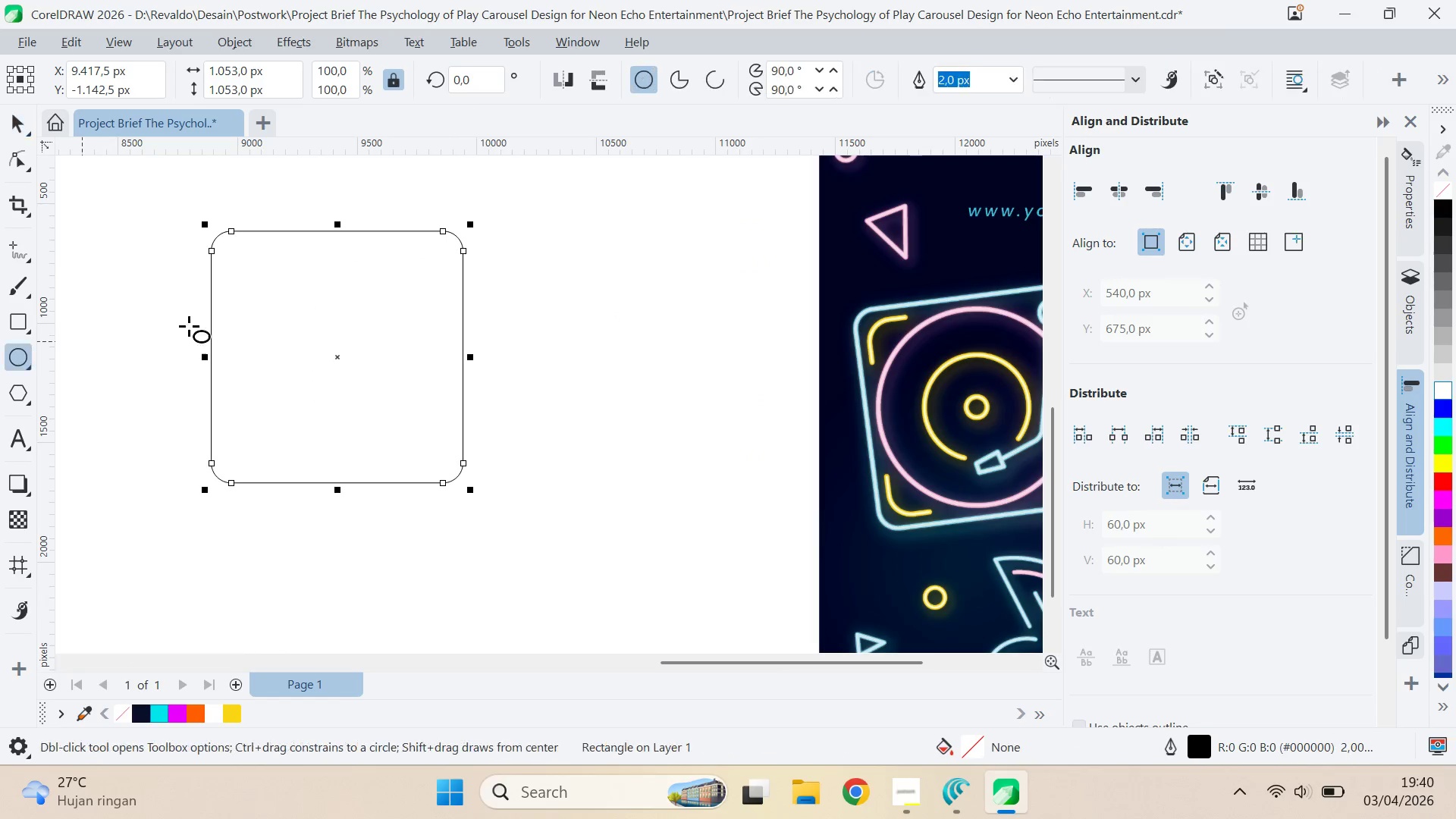 
hold_key(key=ControlLeft, duration=1.51)
left_click_drag(start_coordinate=[251, 257], to_coordinate=[456, 475])
 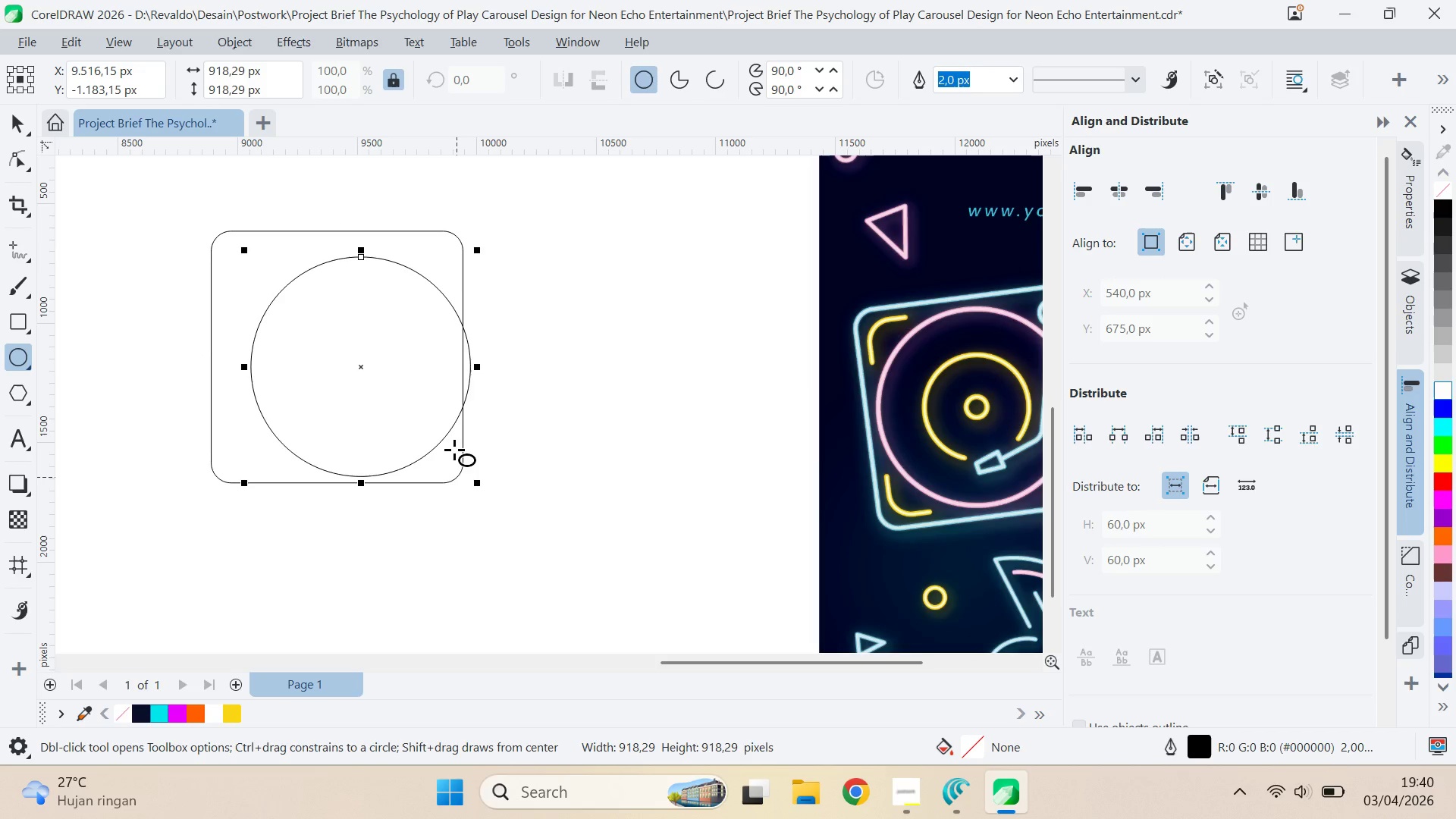 
key(Control+ControlLeft)
 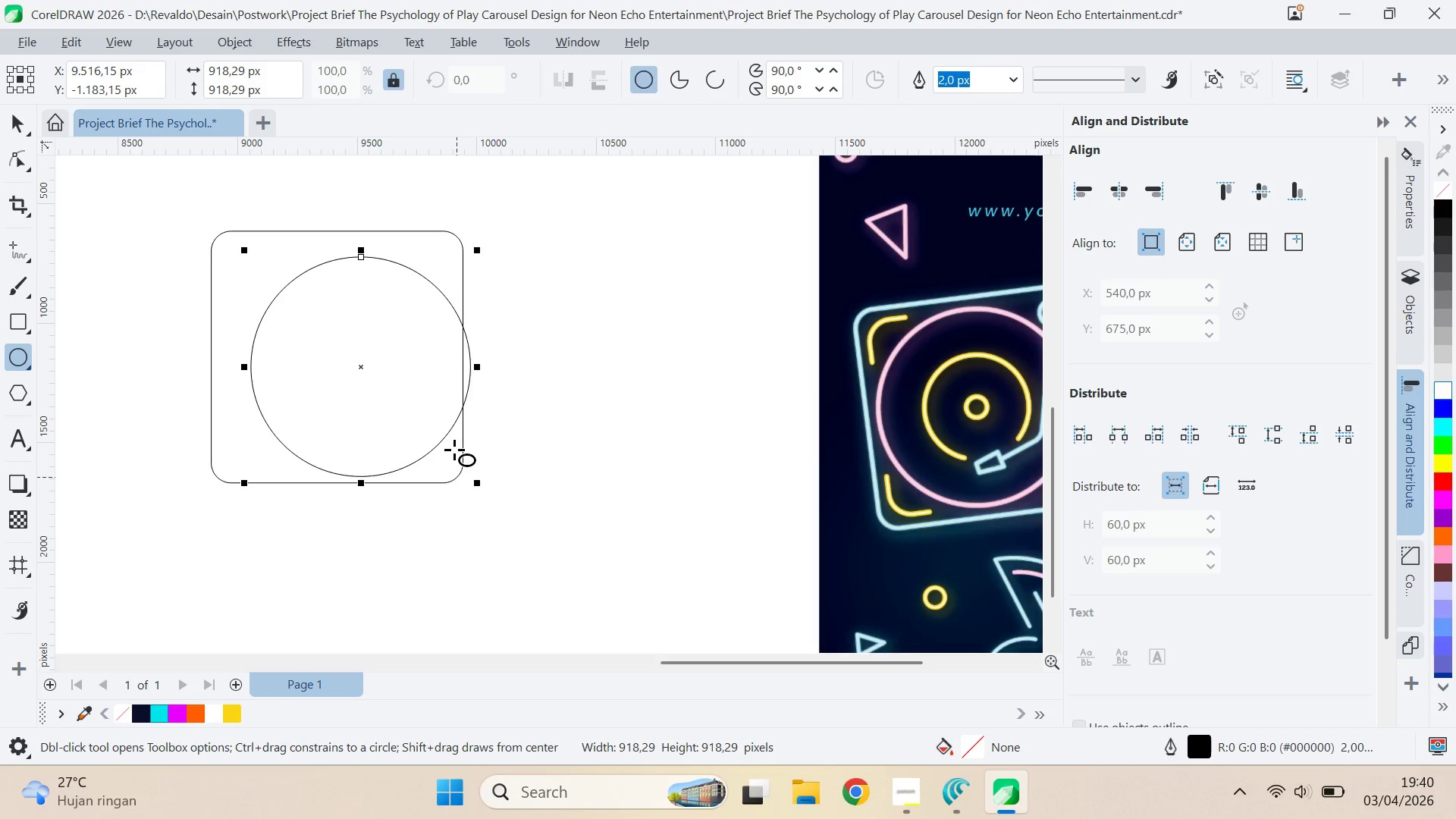 
key(Control+ControlLeft)
 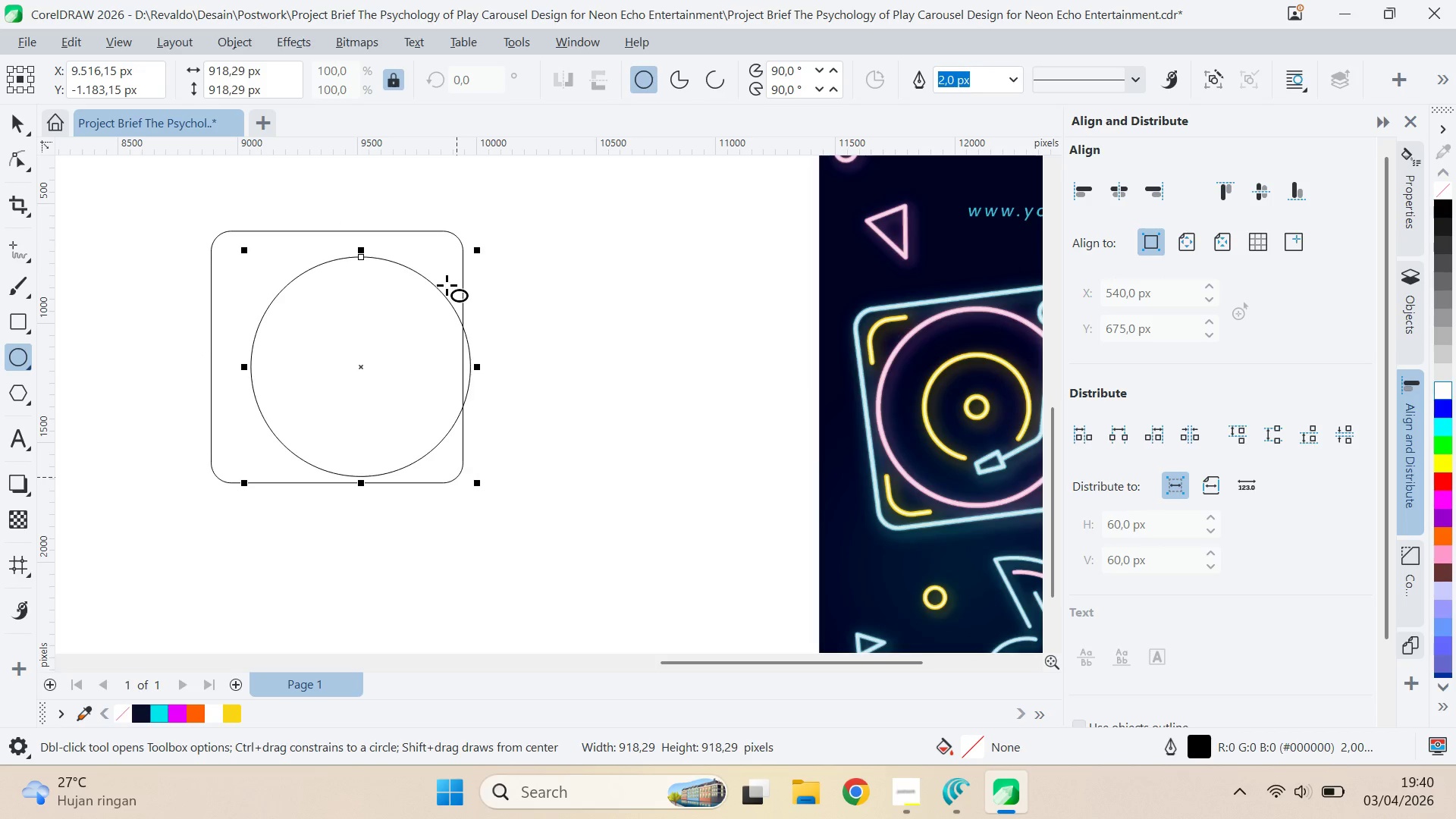 
key(Control+ControlLeft)
 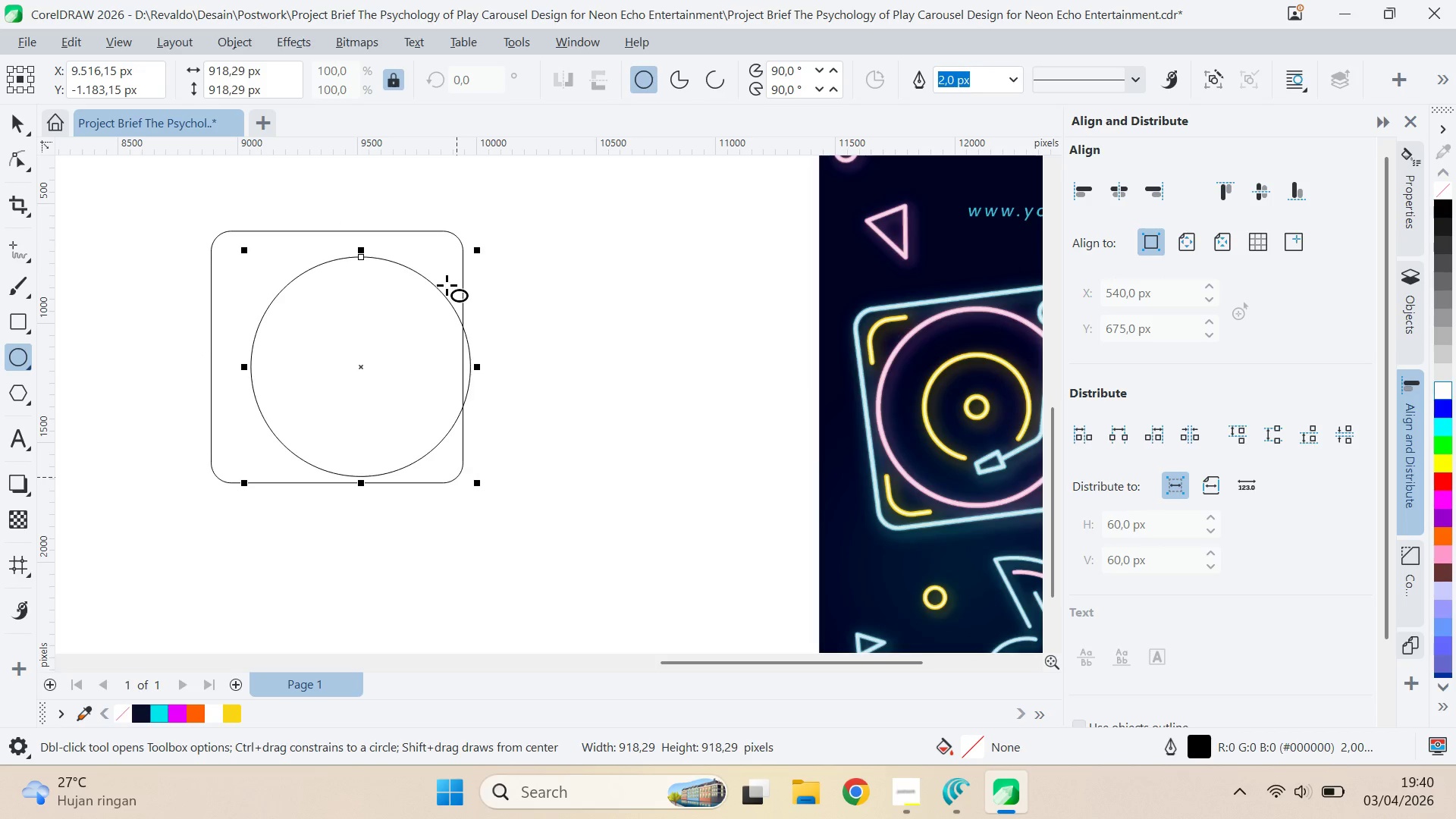 
key(Control+V)
 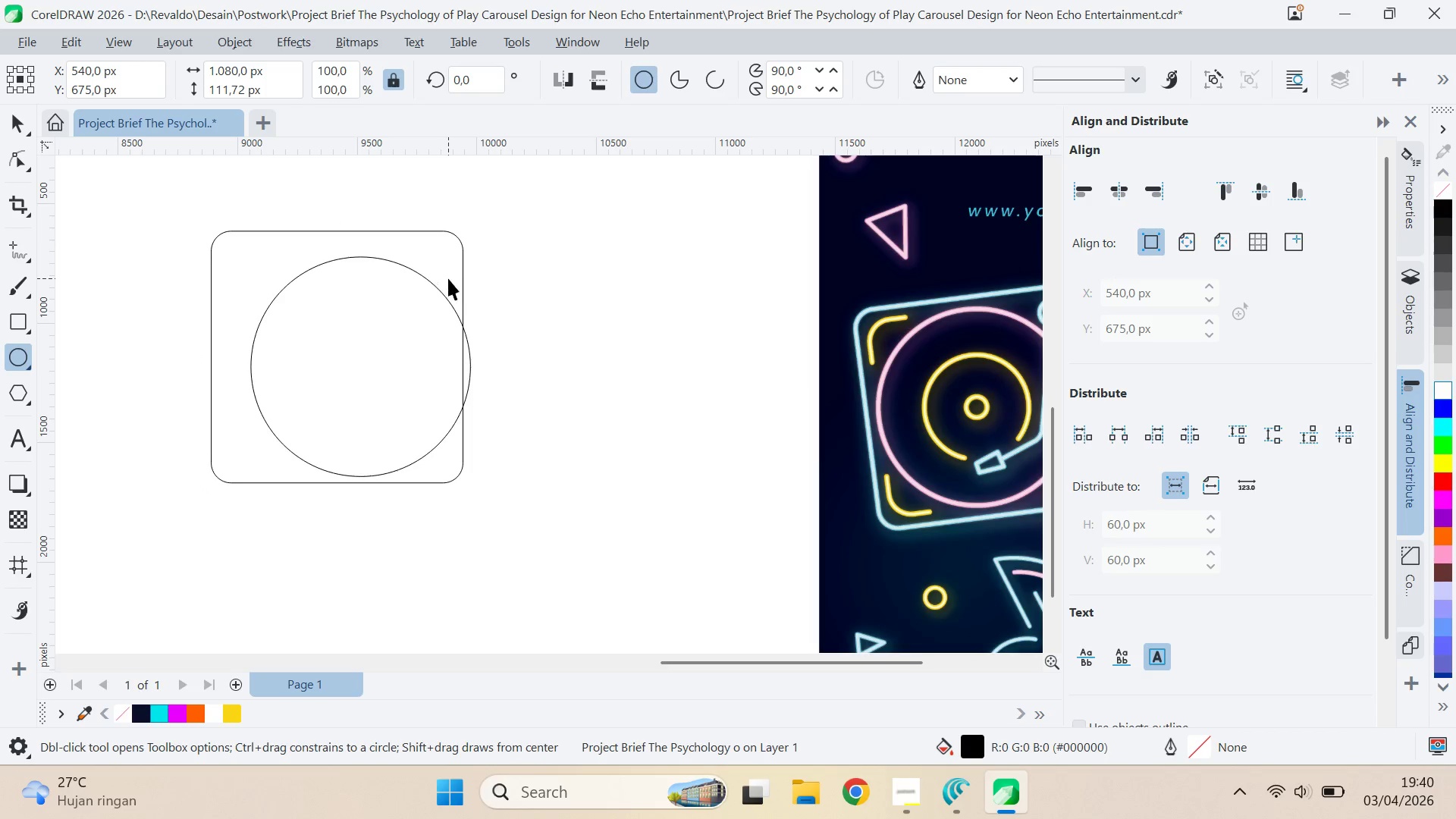 
key(V)
 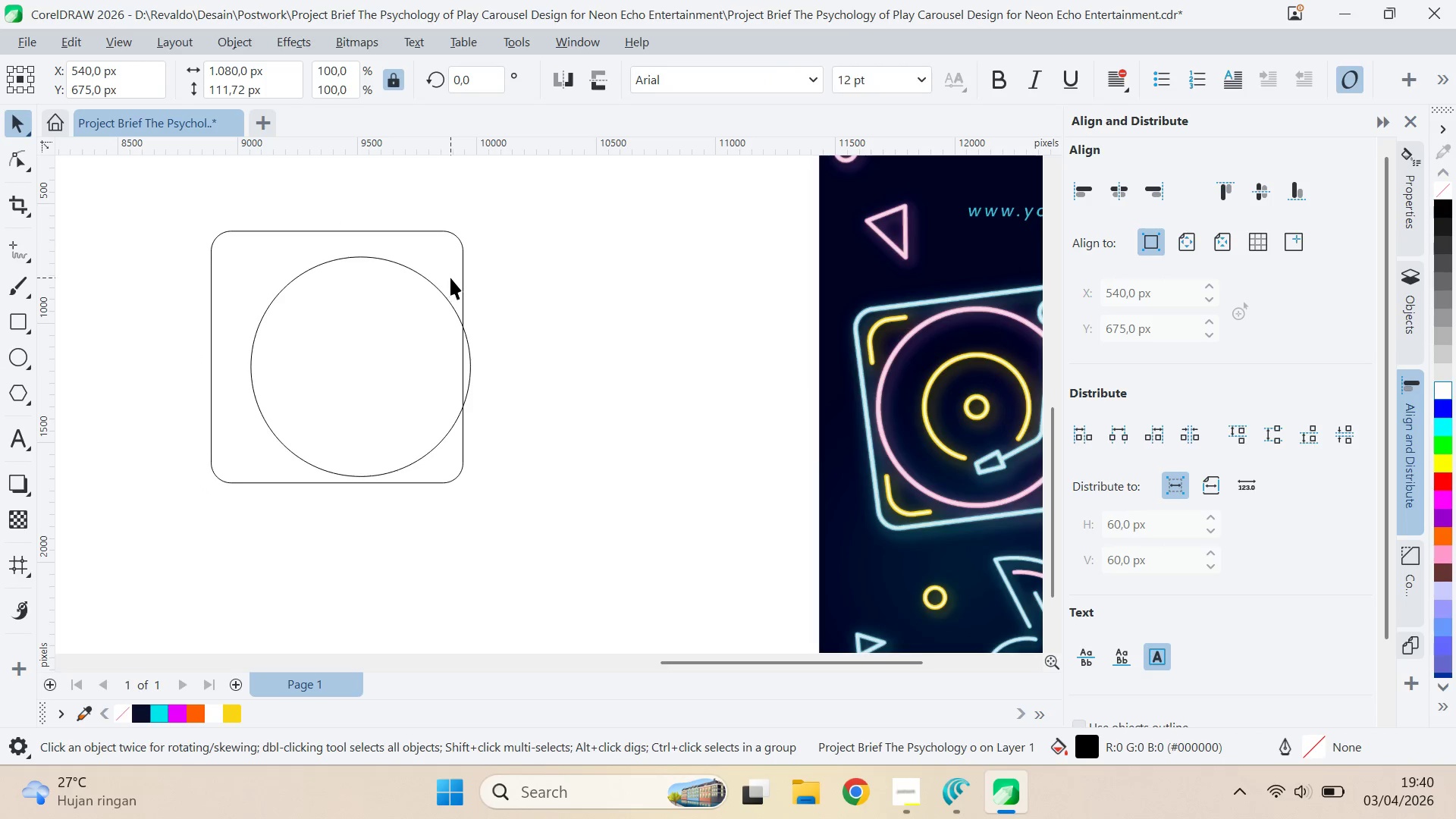 
hold_key(key=ShiftLeft, duration=0.36)
 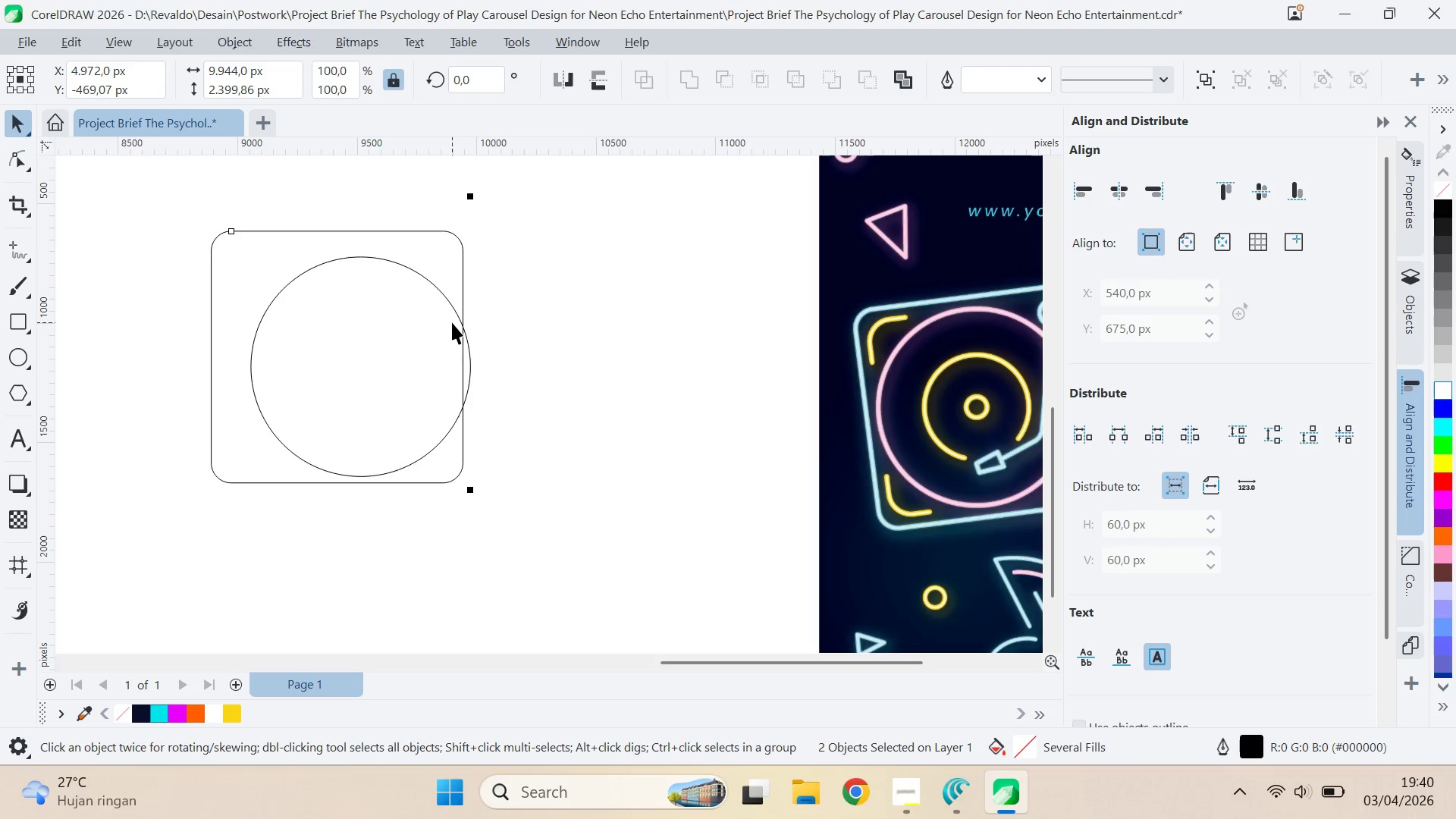 
key(Shift+ShiftLeft)
 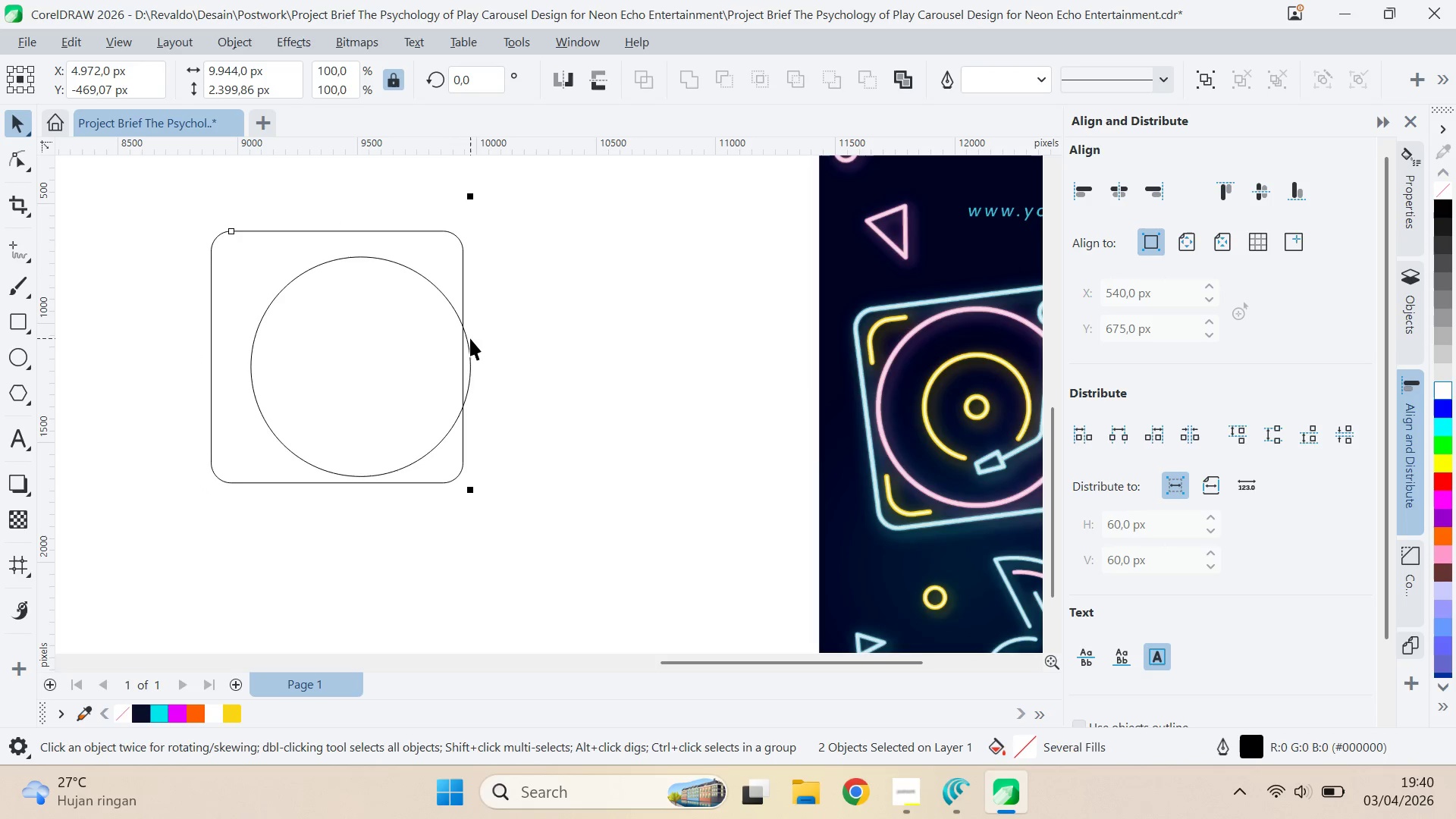 
hold_key(key=ShiftLeft, duration=0.42)
left_click([470, 340])
 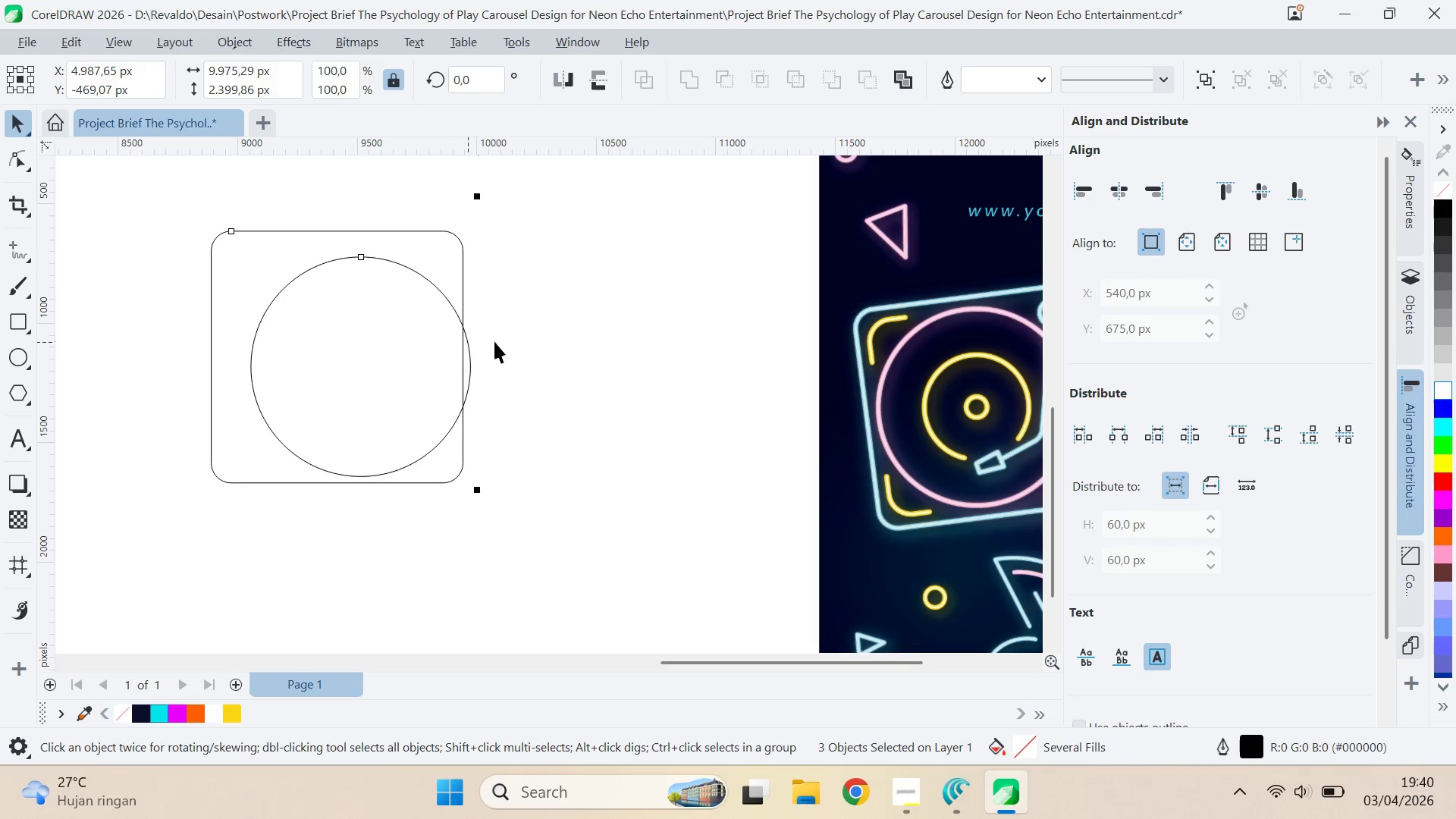 
type(ce)
 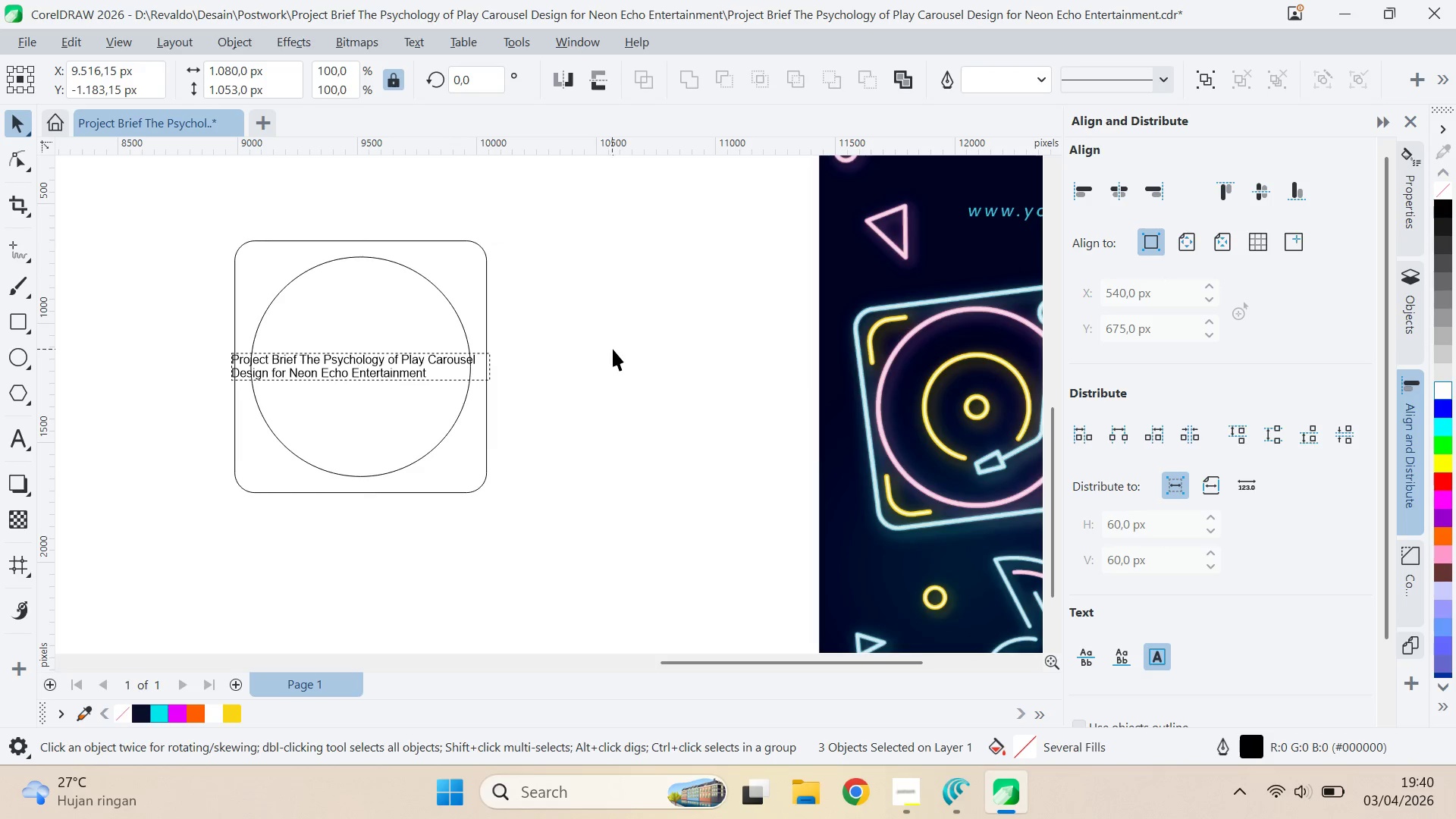 
left_click([613, 349])
 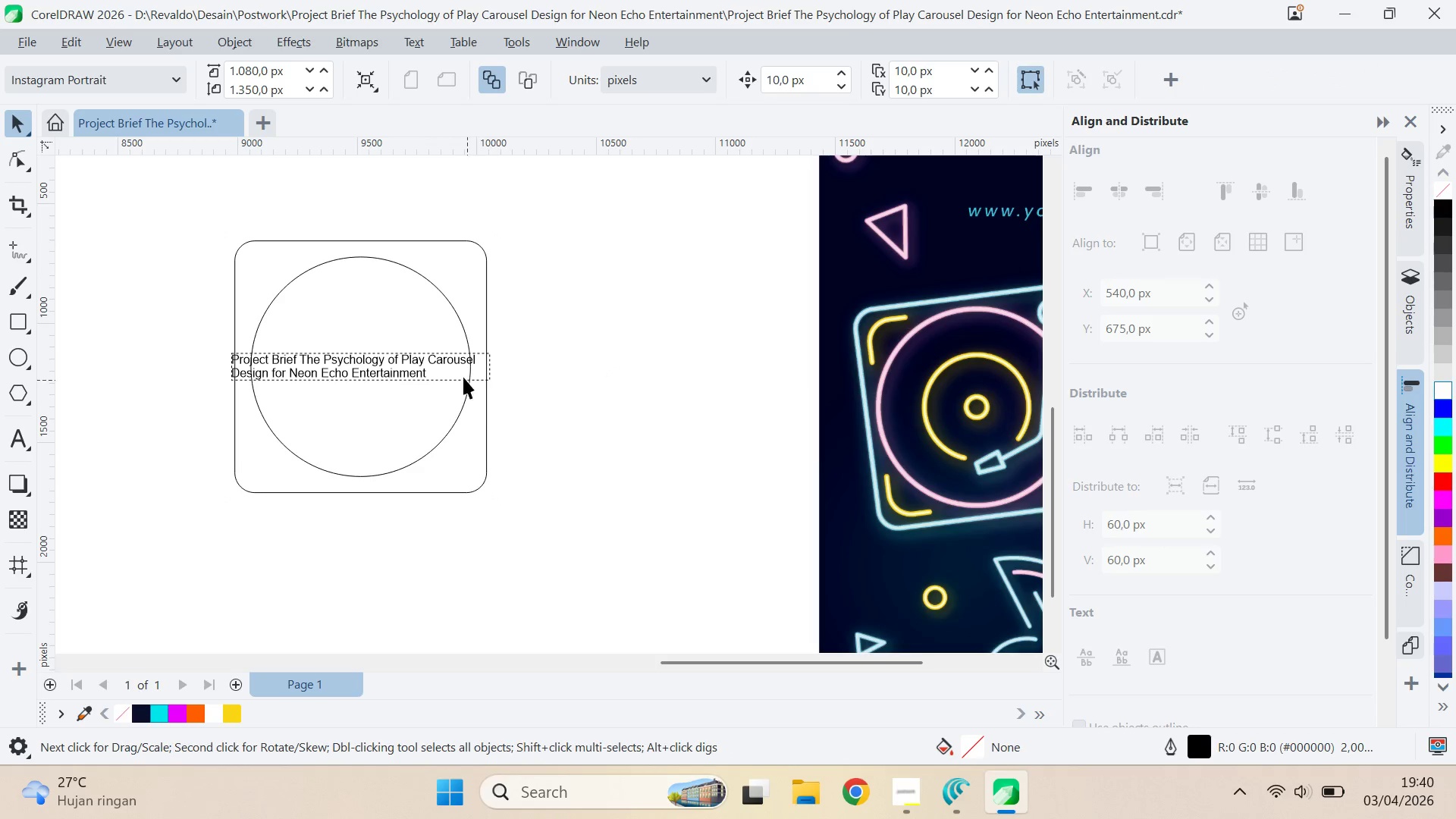 
left_click([463, 375])
 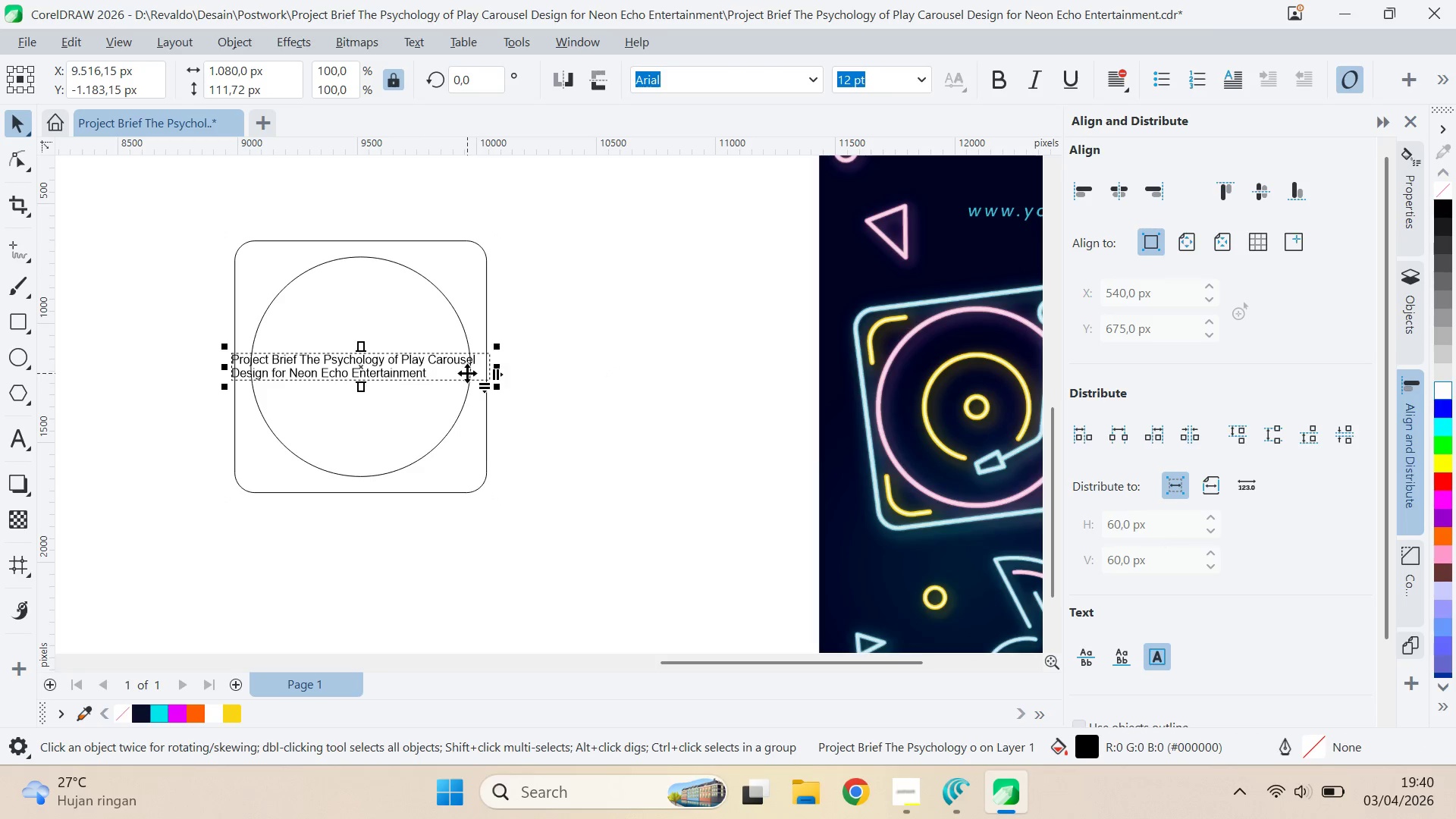 
key(Backspace)
 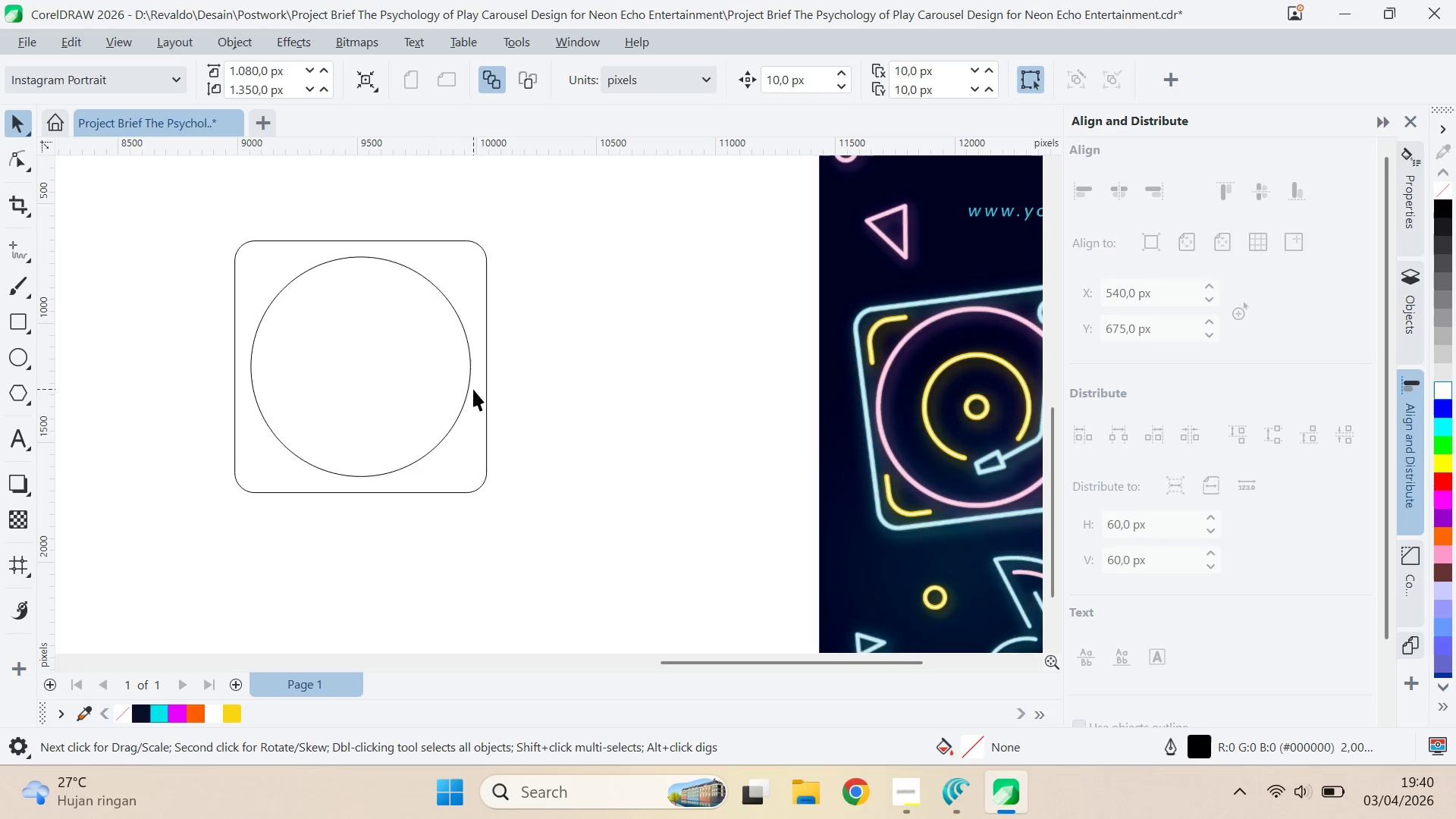 
left_click([372, 359])
 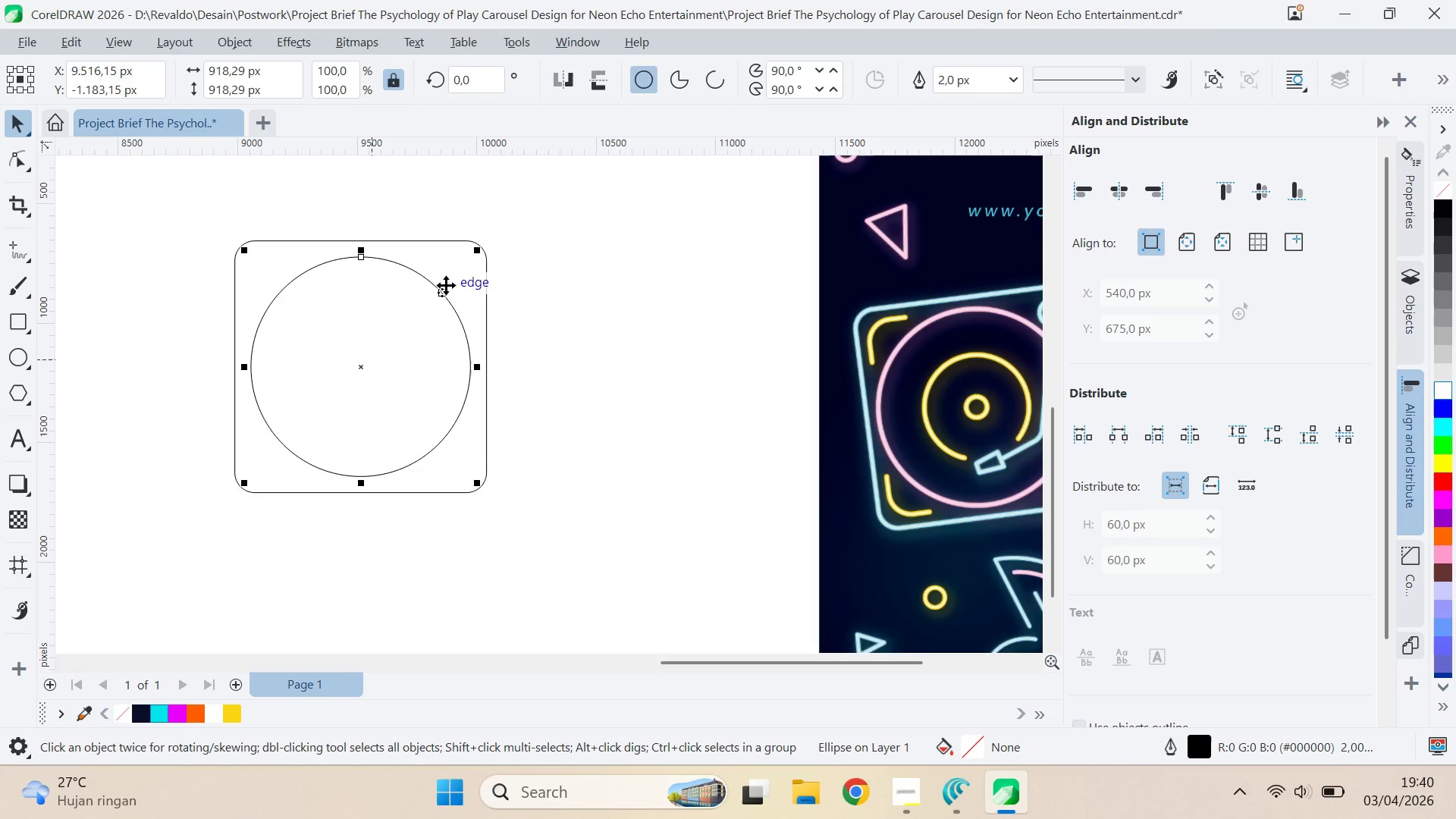 
hold_key(key=ShiftLeft, duration=1.53)
left_click_drag(start_coordinate=[481, 246], to_coordinate=[606, 309])
 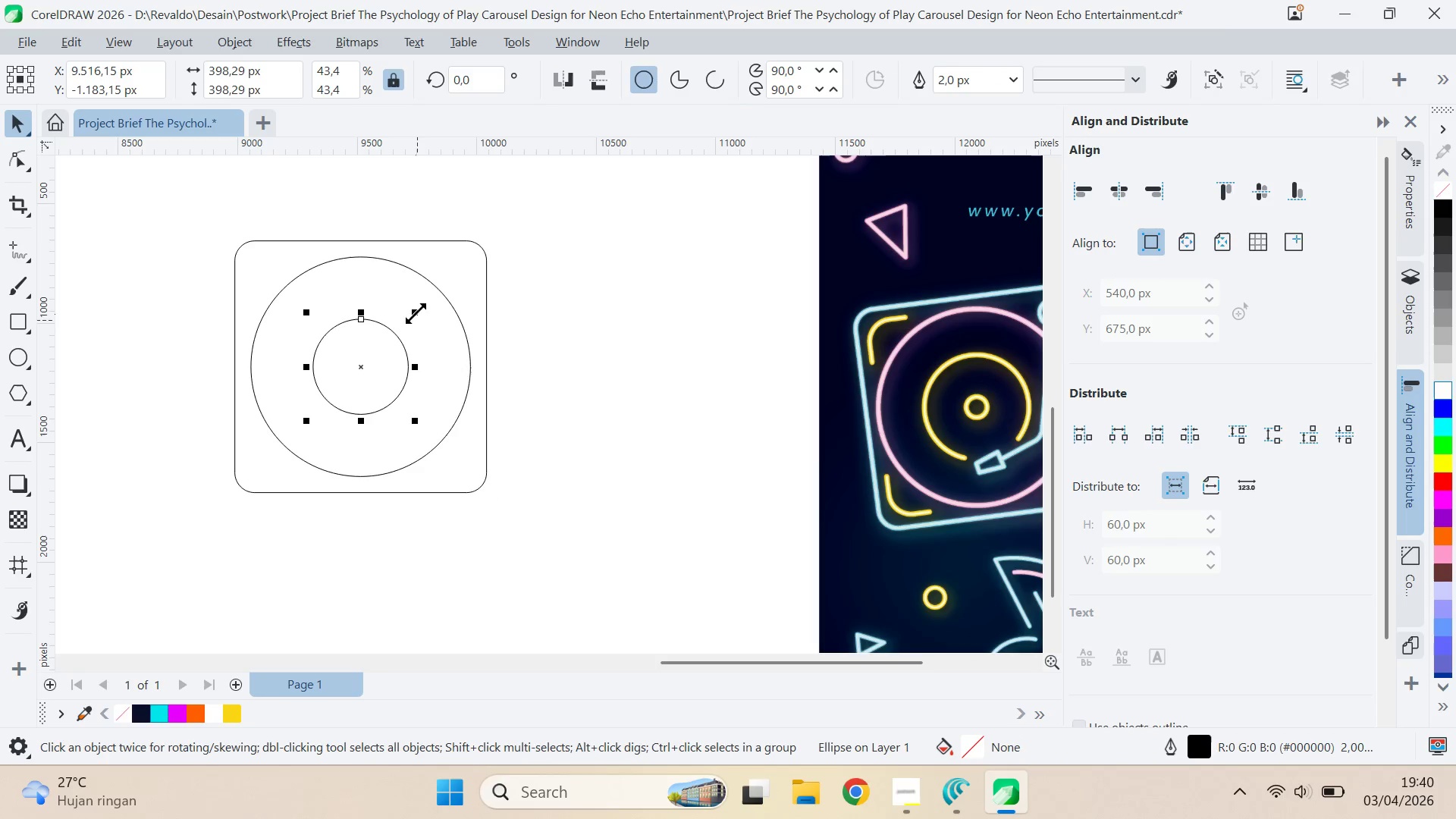 
hold_key(key=ShiftLeft, duration=0.59)
left_click([606, 309])
 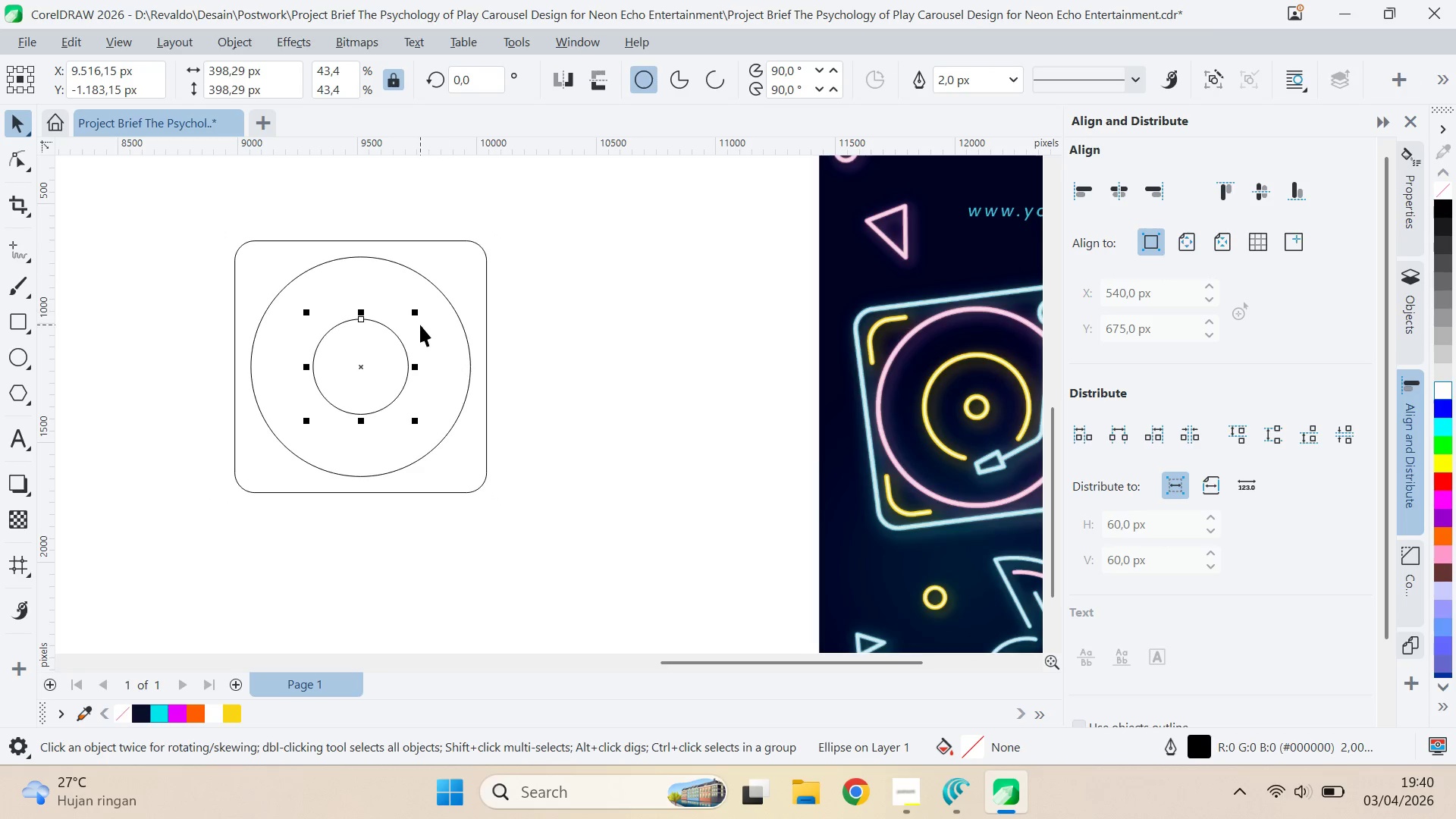 
right_click([606, 309])
 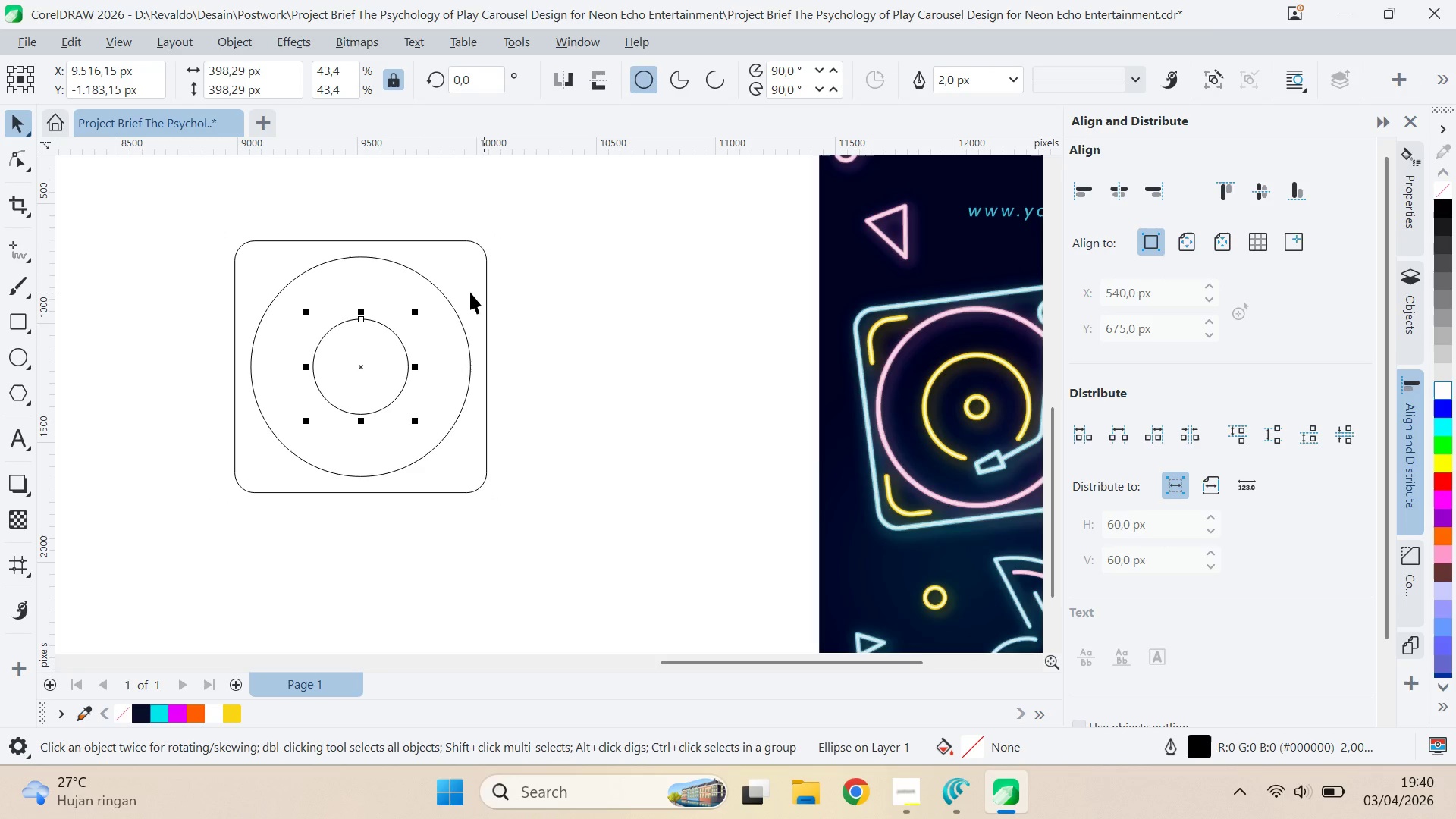 
left_click_drag(start_coordinate=[416, 310], to_coordinate=[490, 348])
 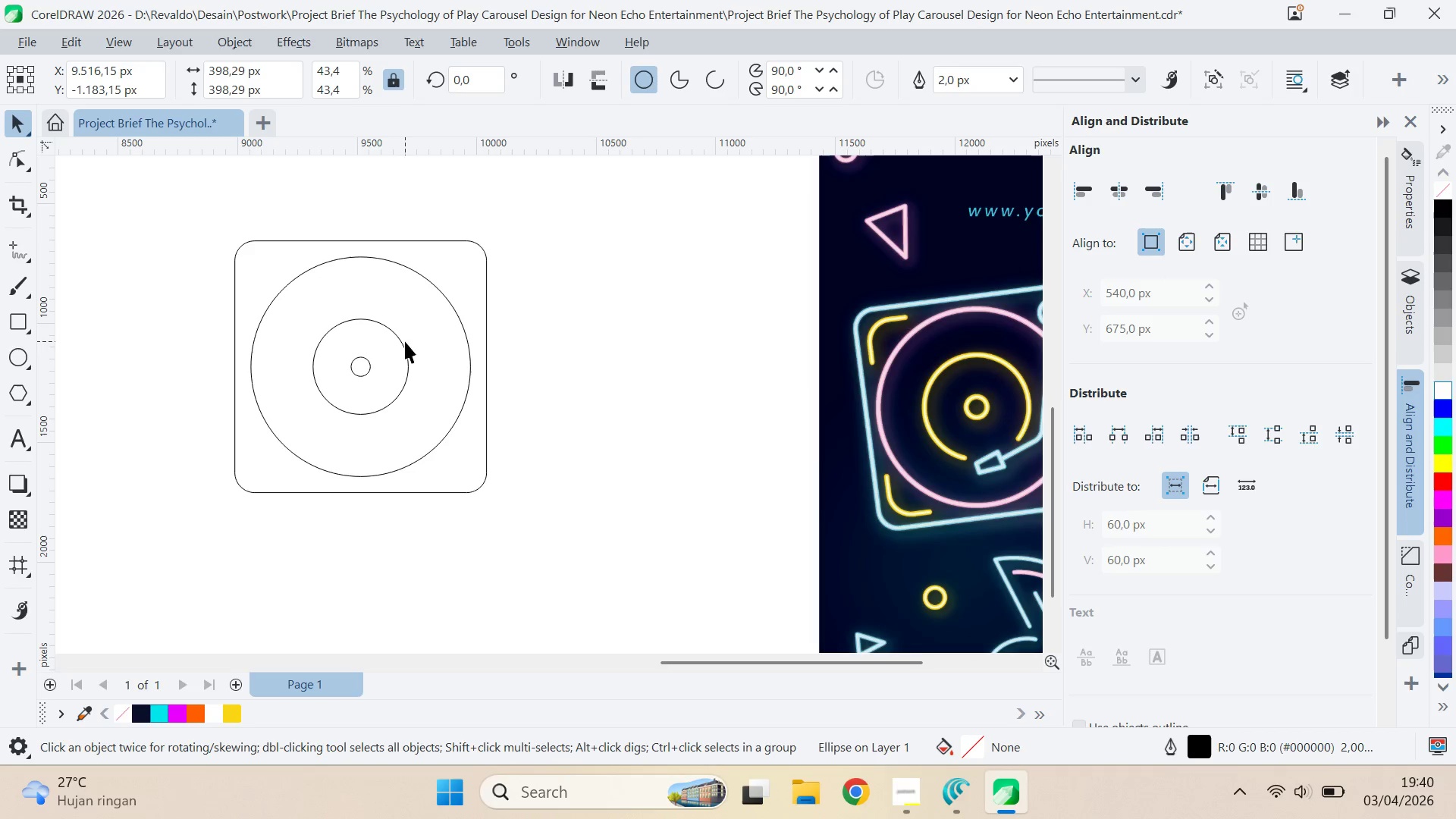 
hold_key(key=ShiftLeft, duration=1.5)
right_click([490, 349])
 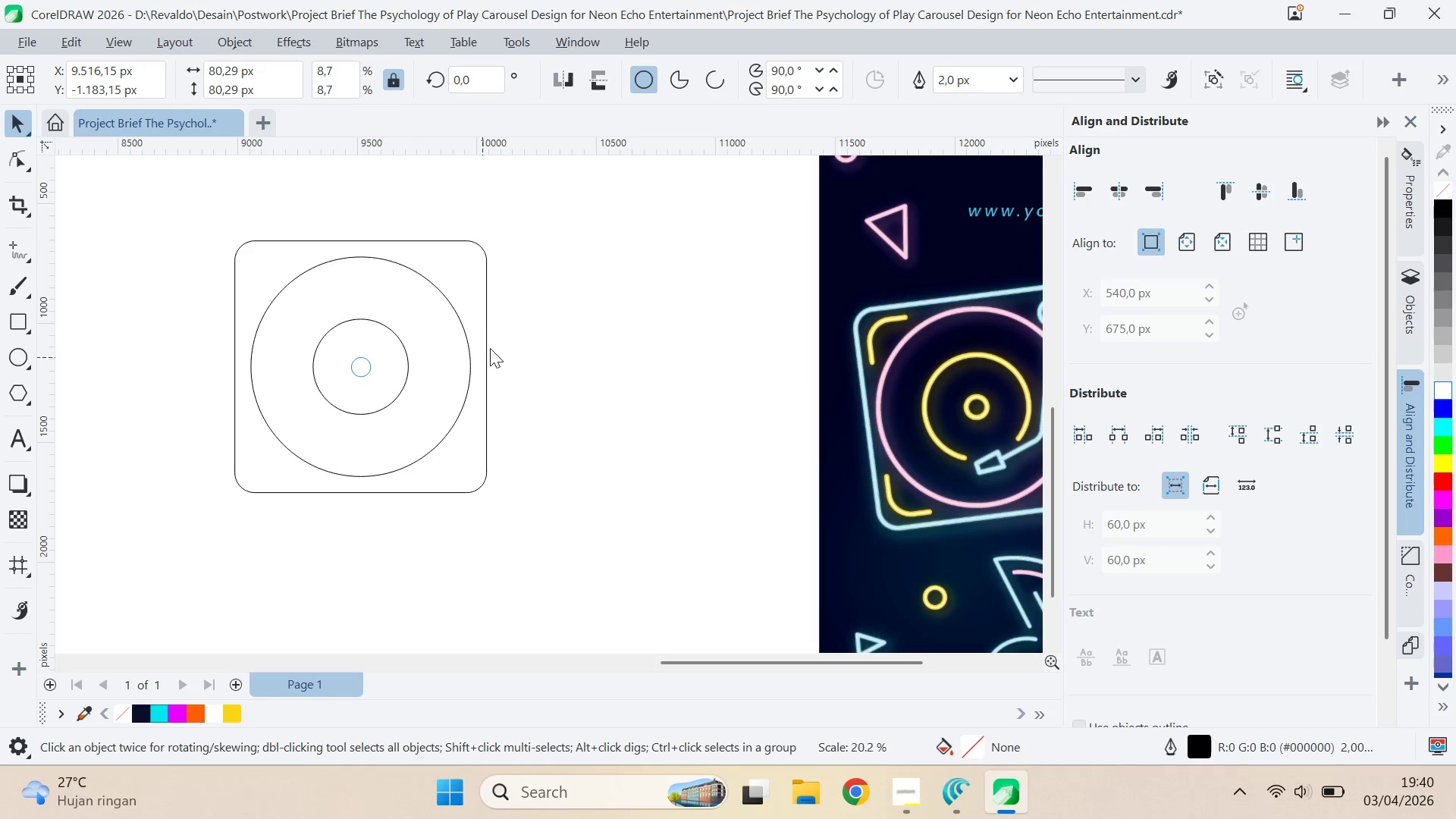 
key(Shift+ShiftLeft)
 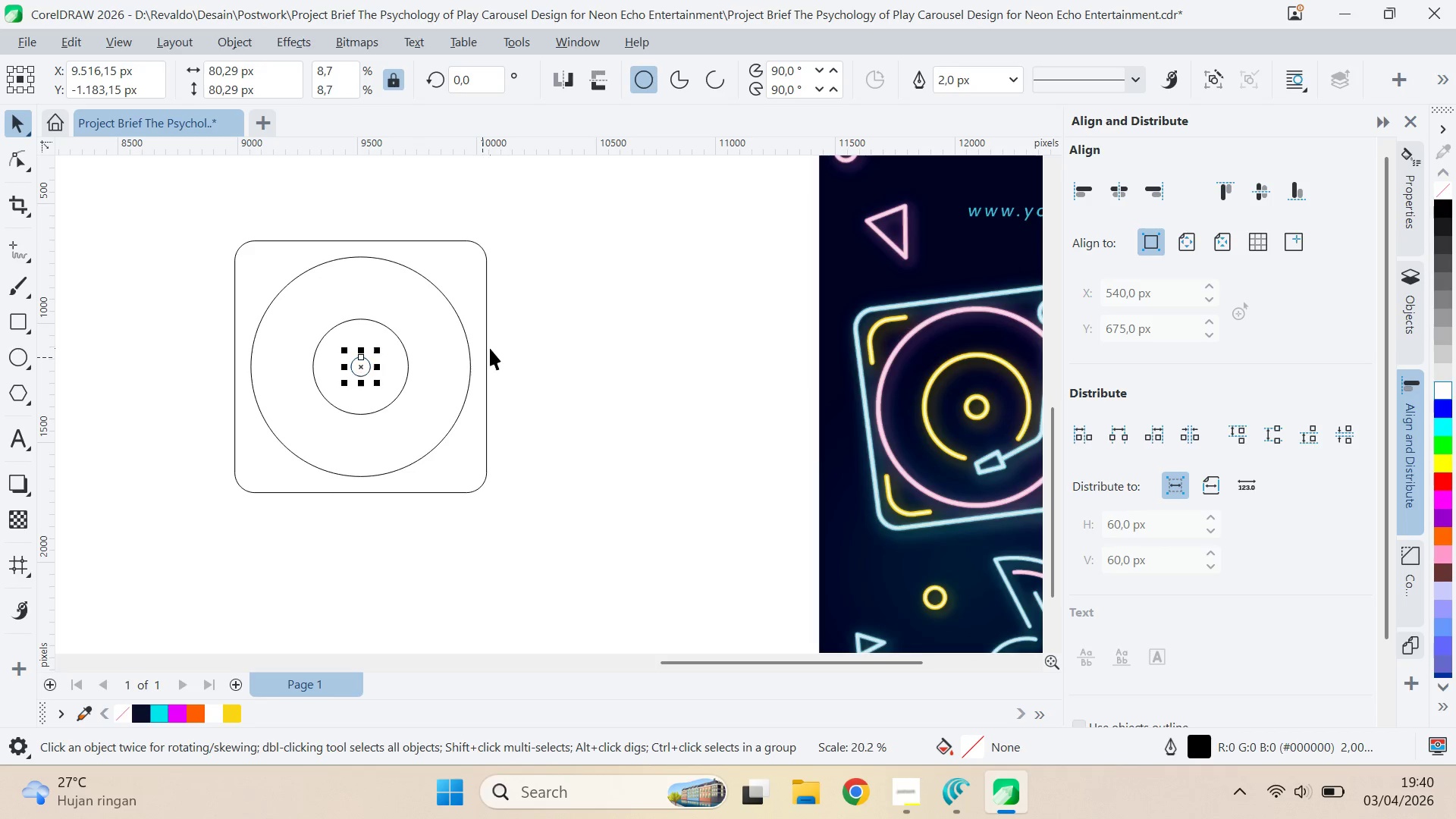 
key(Shift+ShiftLeft)
 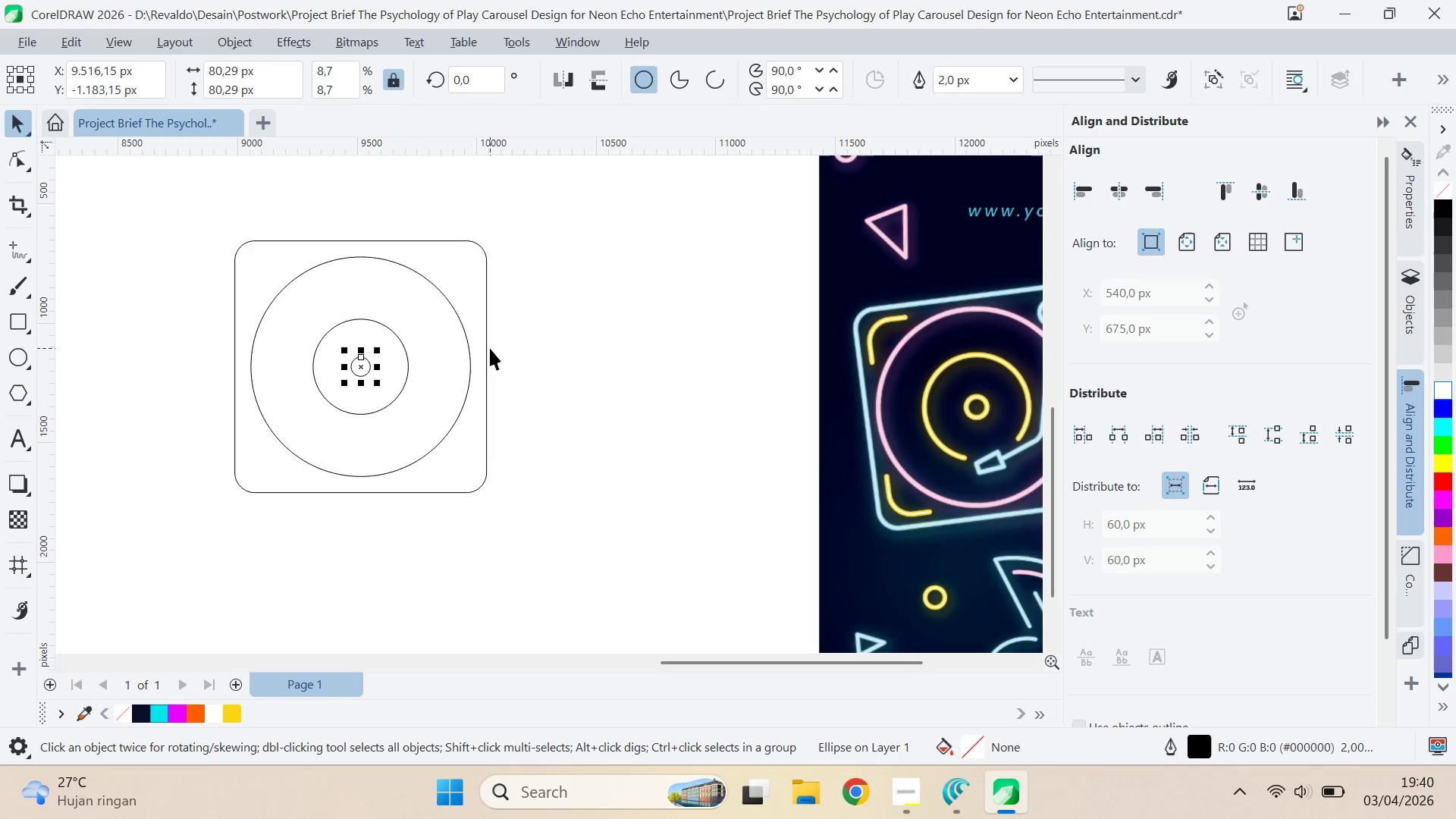 
key(Shift+ShiftLeft)
 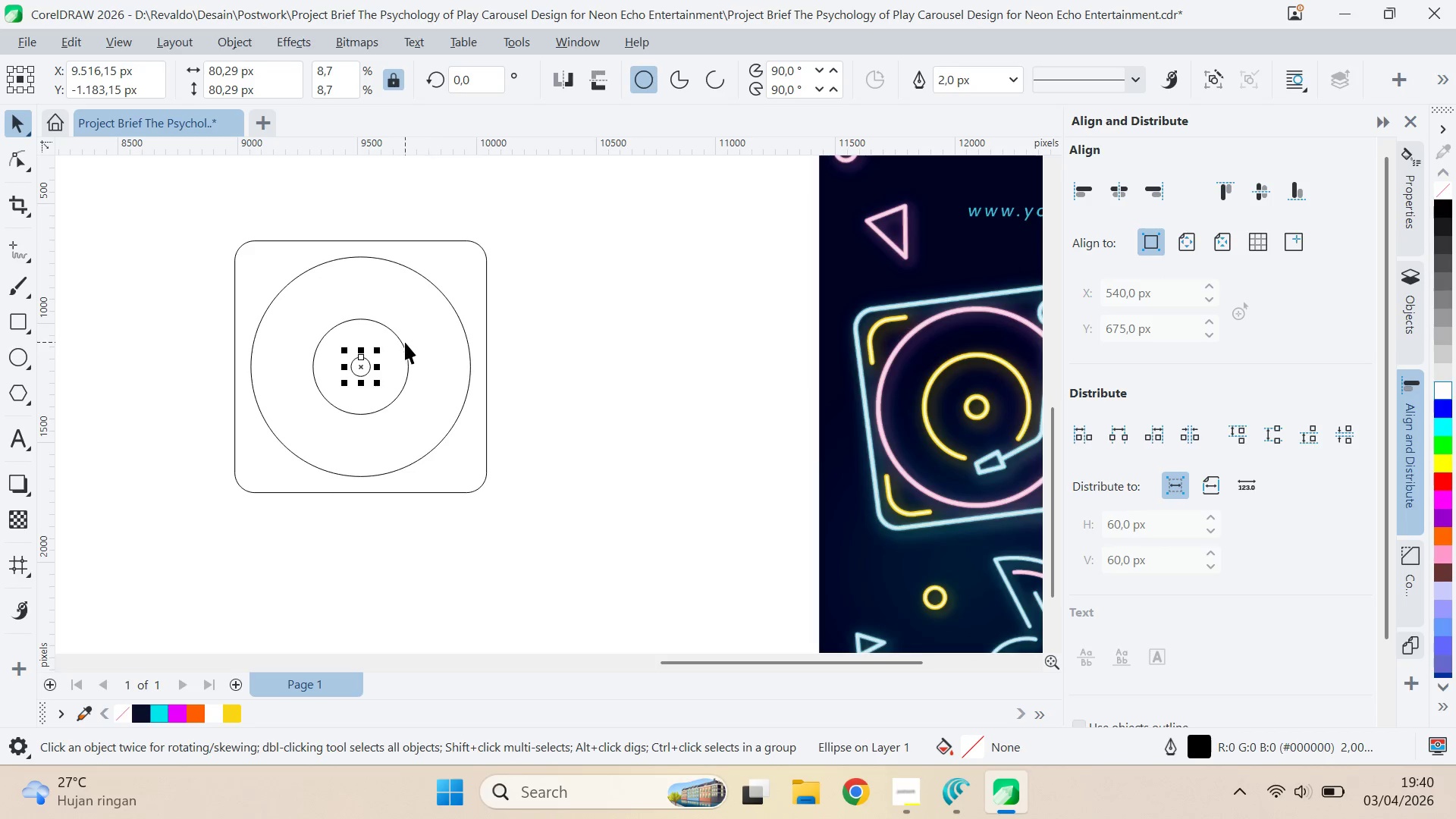 
left_click([405, 342])
 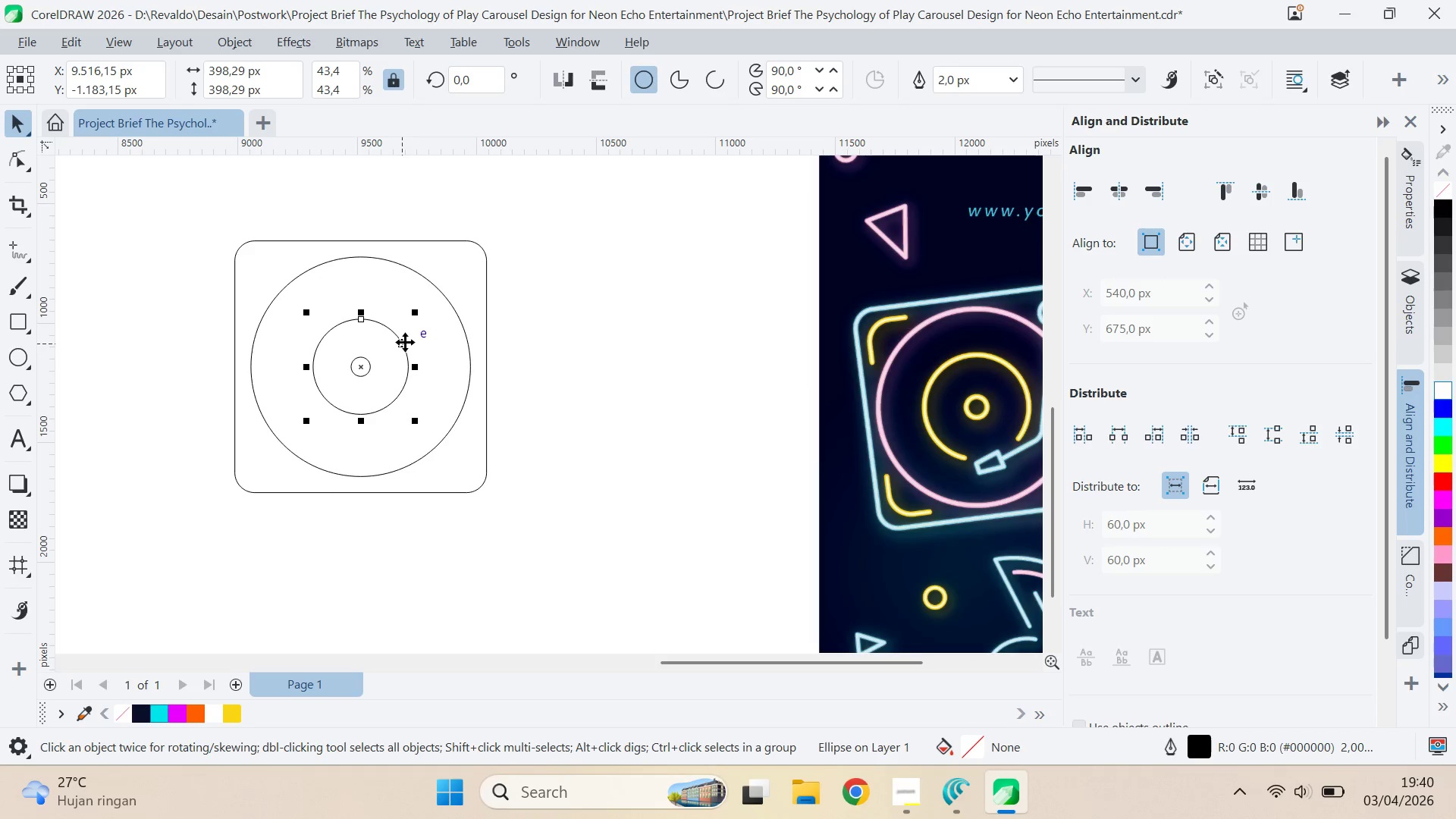 
hold_key(key=ShiftLeft, duration=1.09)
left_click_drag(start_coordinate=[418, 314], to_coordinate=[434, 303])
 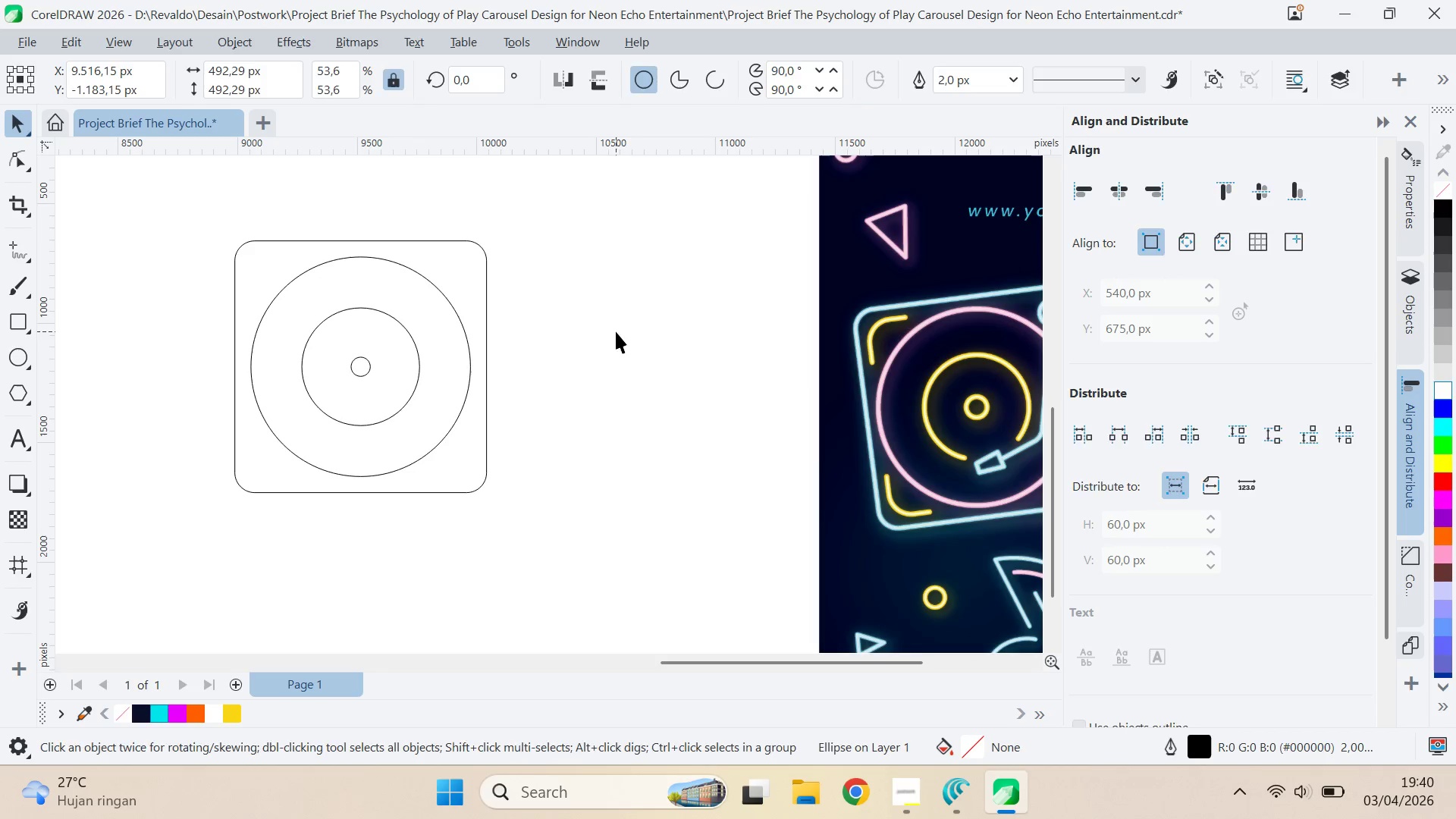 
type(qv)
 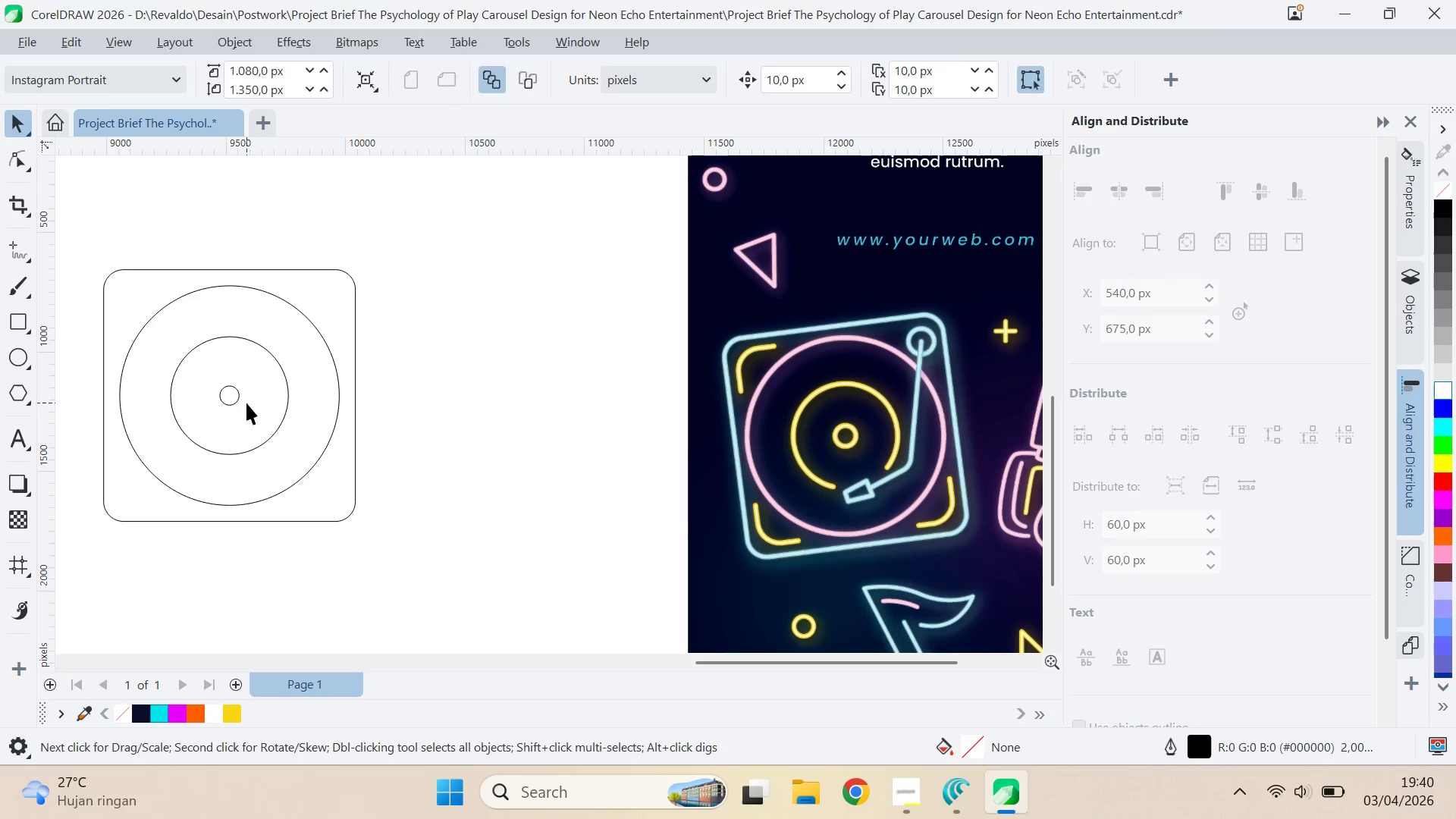 
left_click_drag(start_coordinate=[669, 339], to_coordinate=[538, 368])
 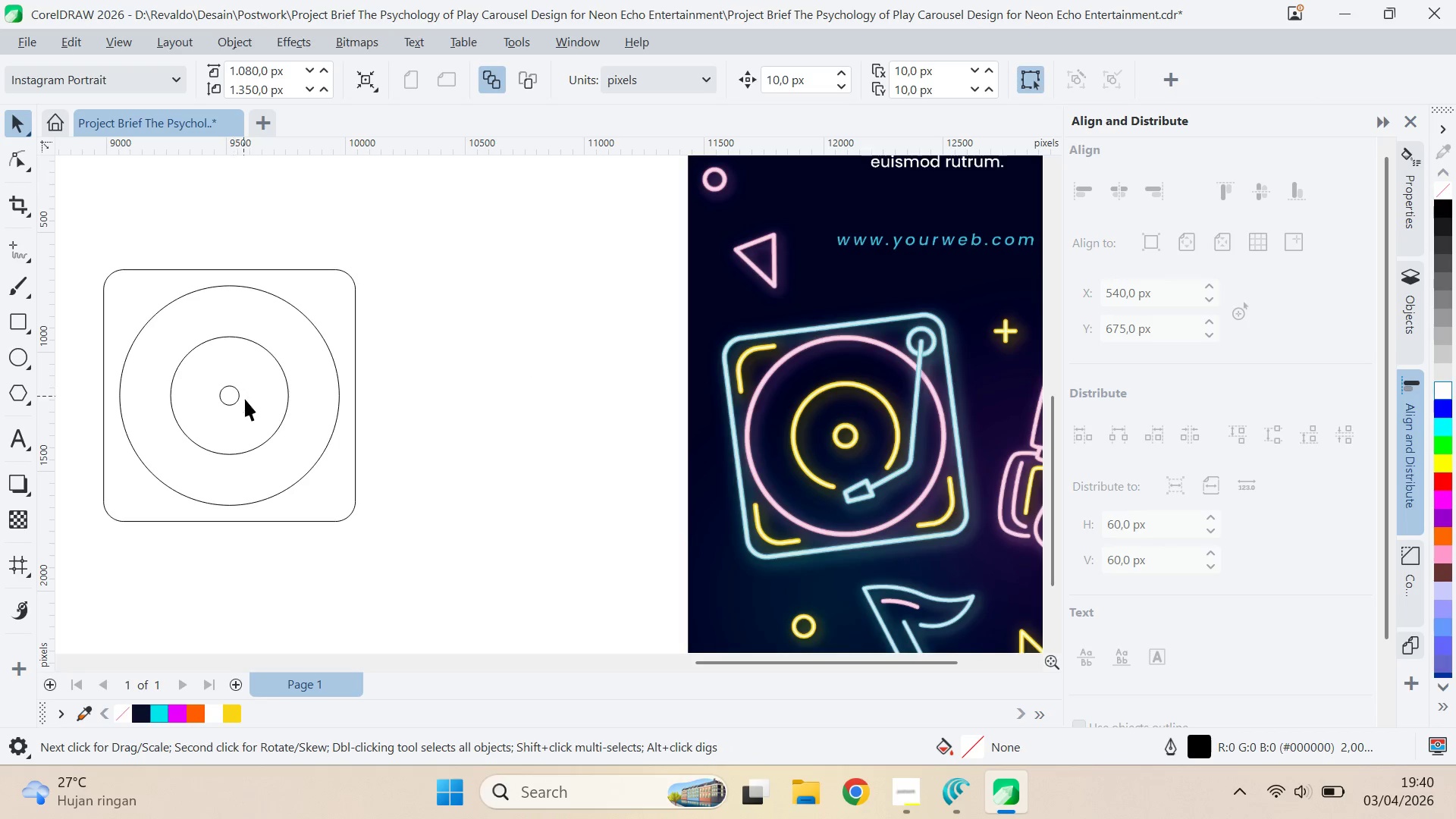 
left_click([246, 403])
 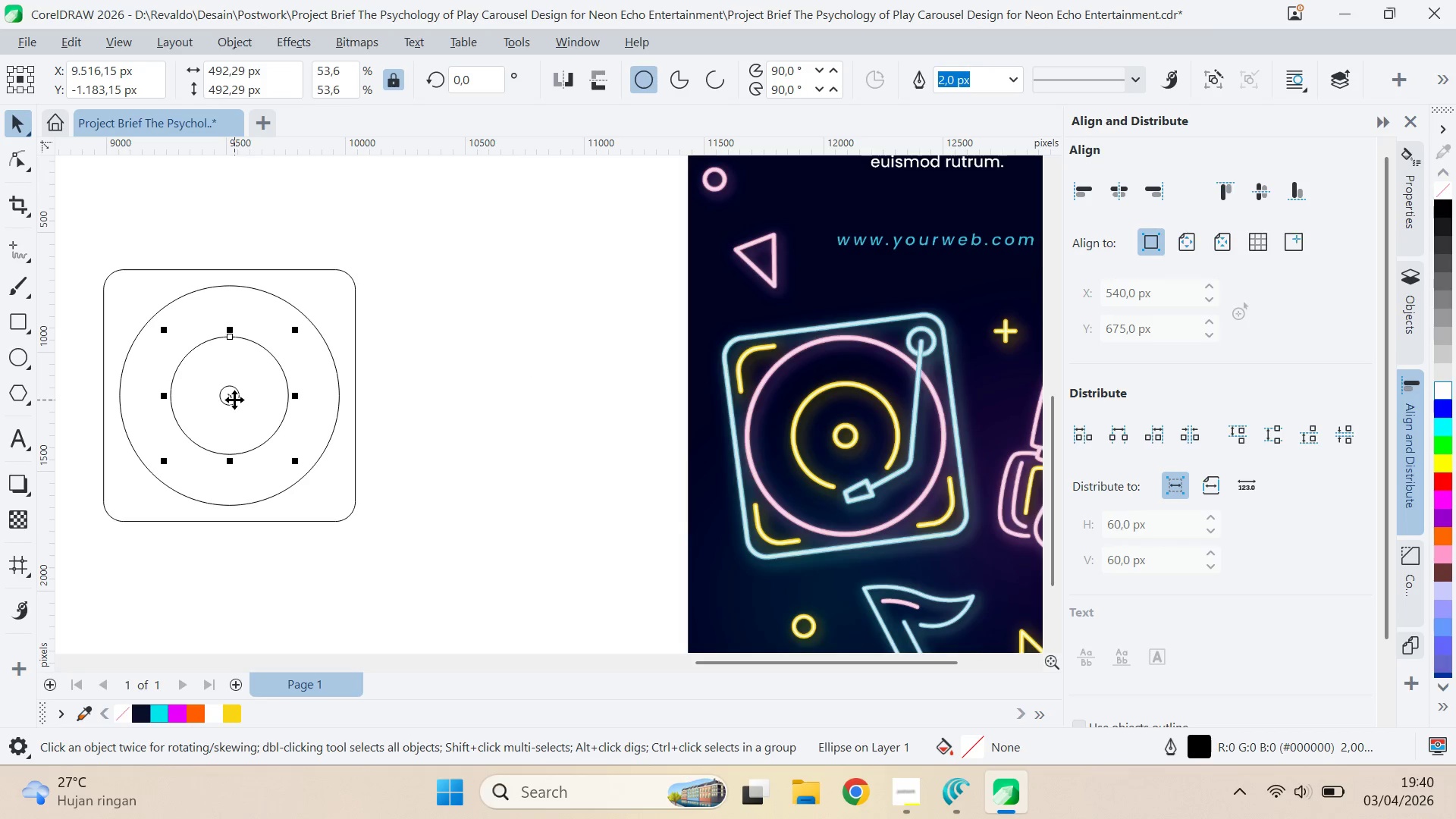 
left_click([234, 398])
 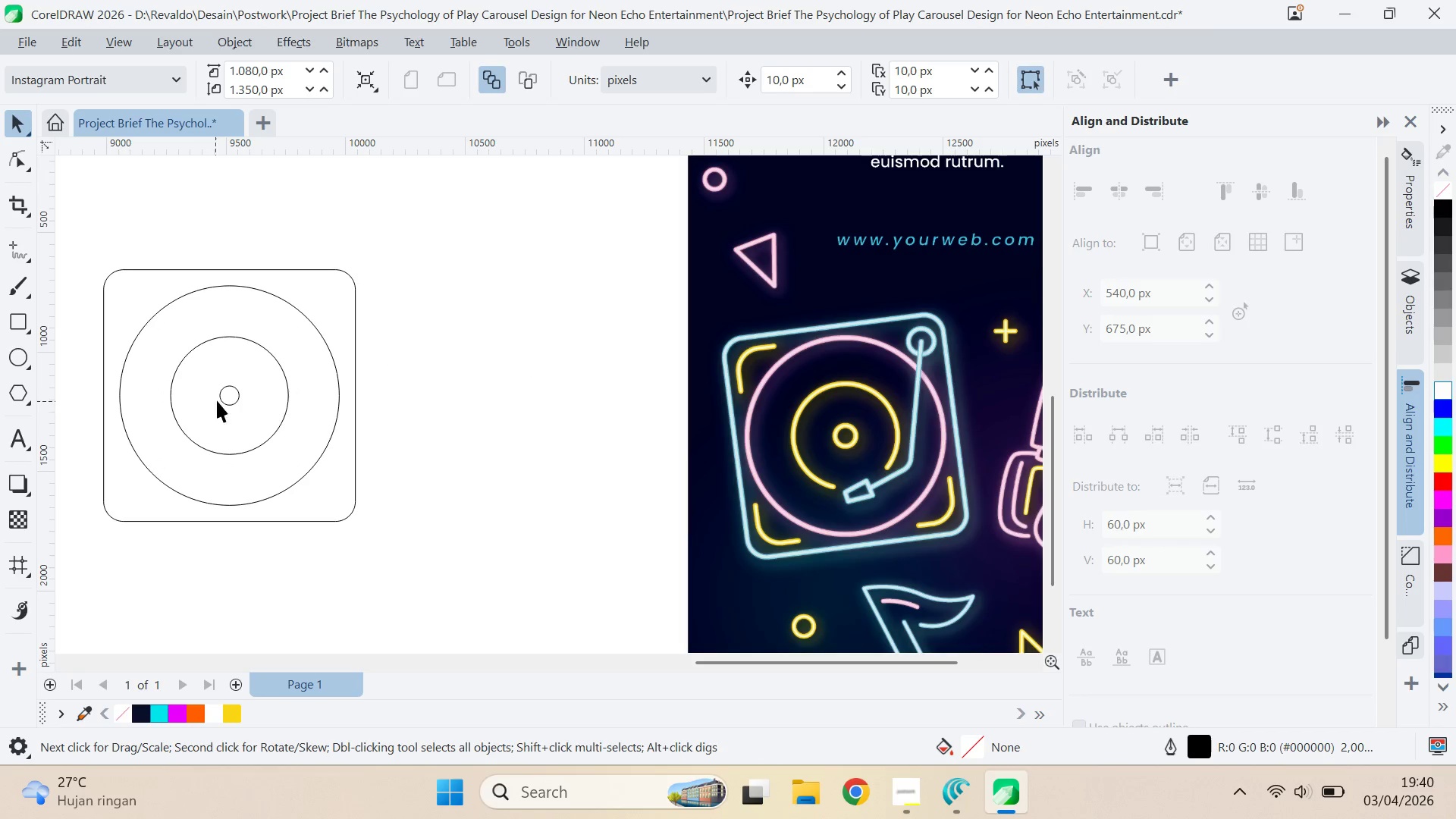 
left_click_drag(start_coordinate=[234, 400], to_coordinate=[330, 298])
 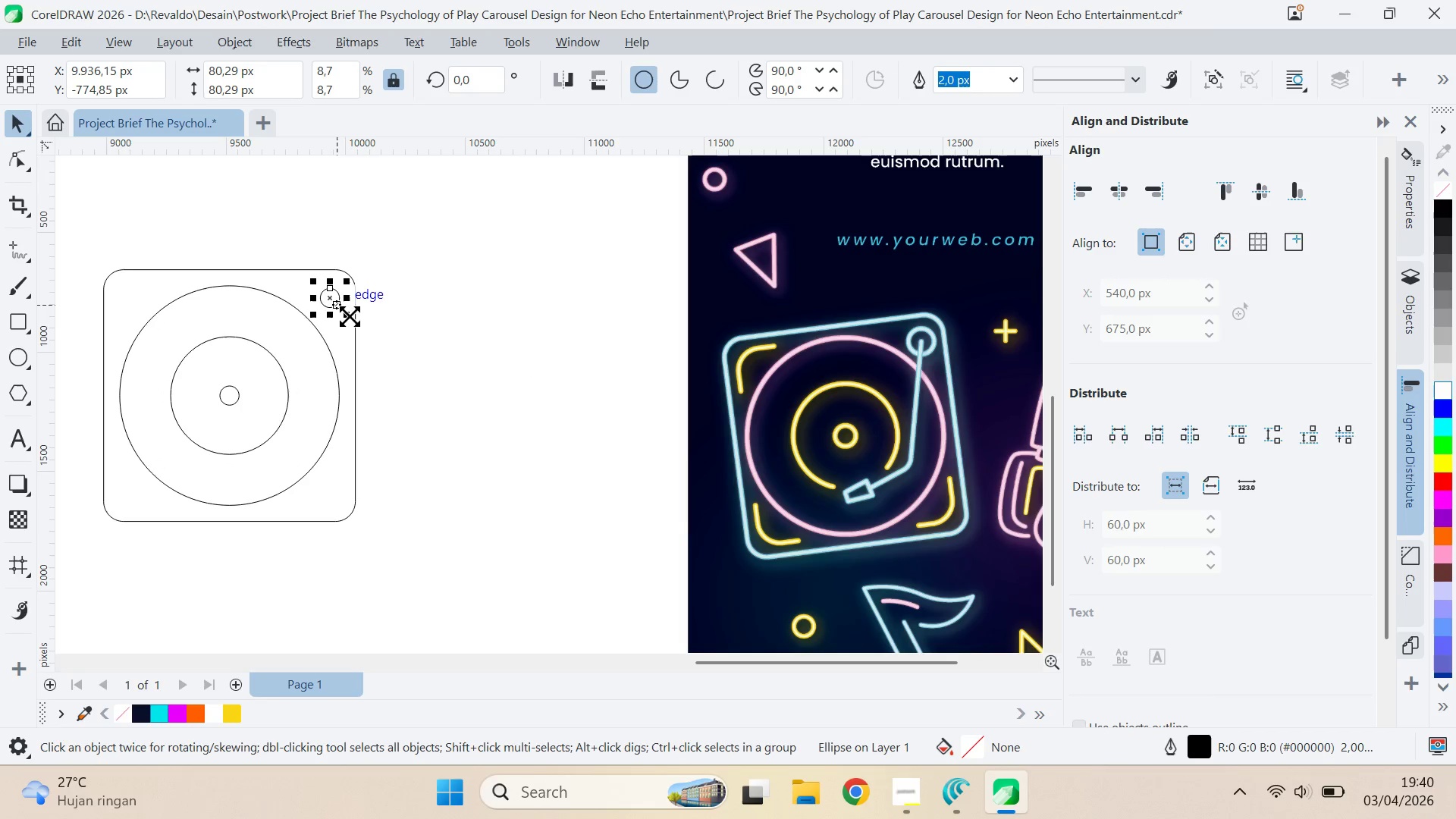 
hold_key(key=ShiftLeft, duration=1.19)
left_click_drag(start_coordinate=[350, 318], to_coordinate=[356, 325])
 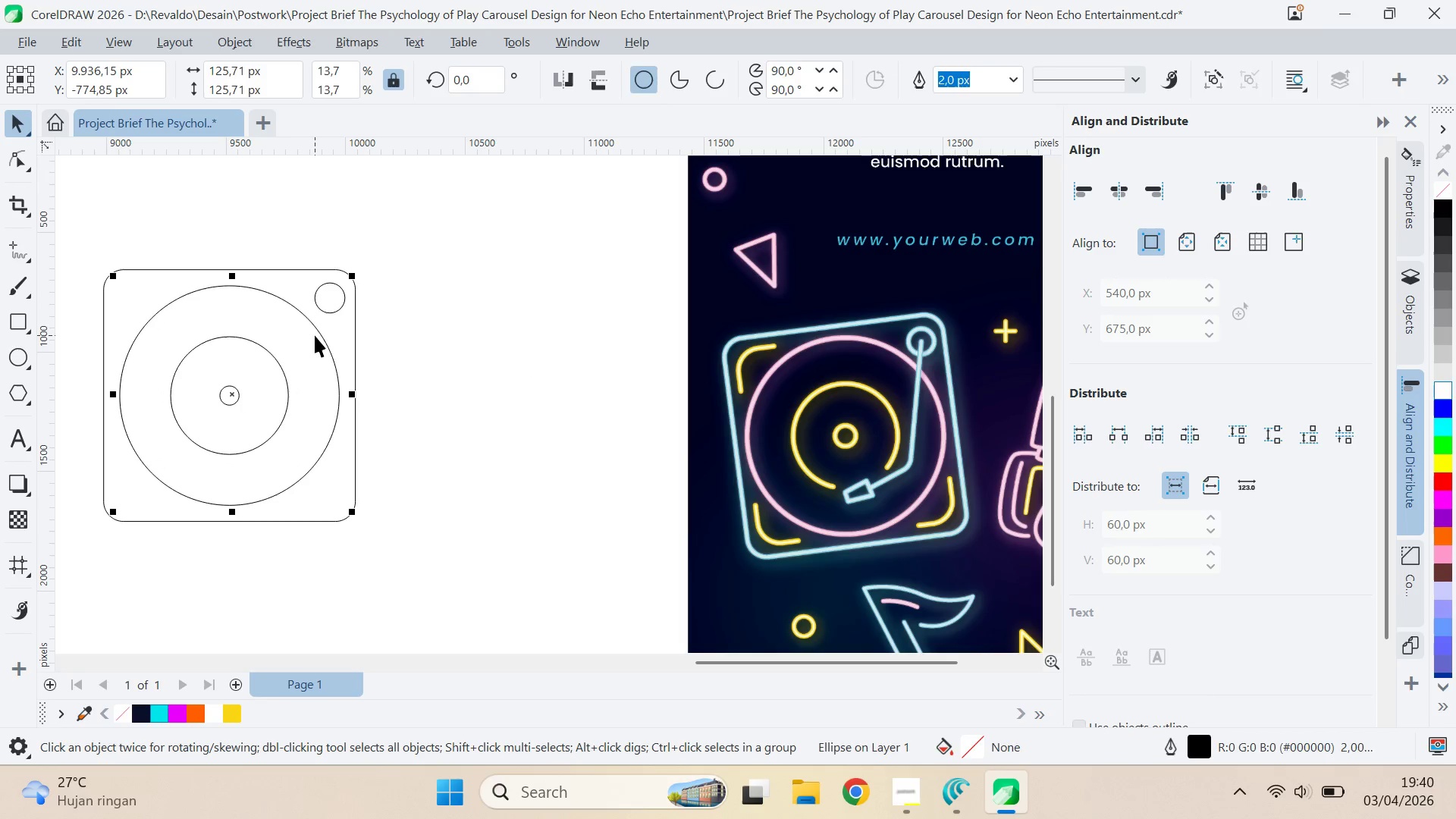 
left_click([315, 335])
 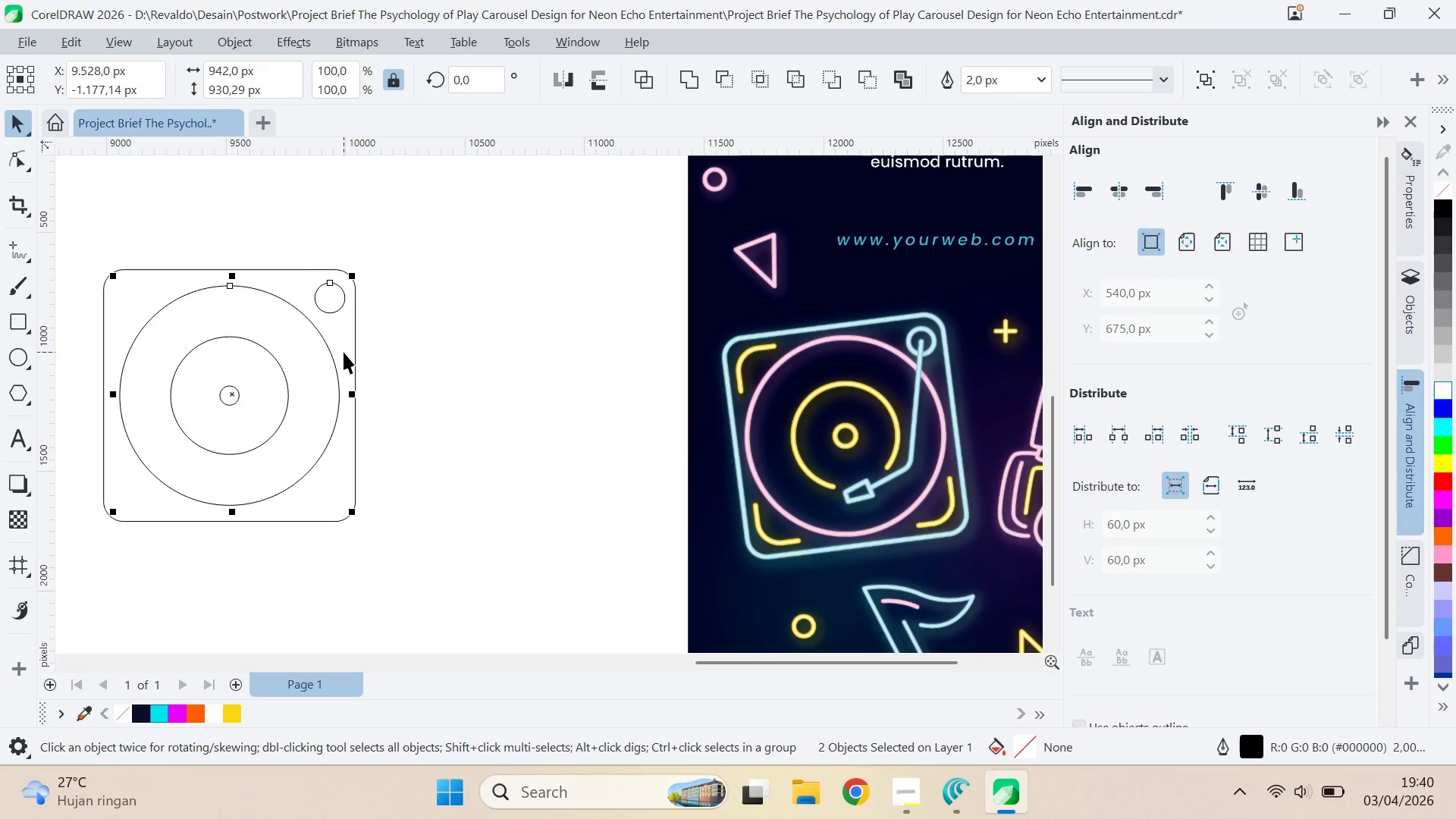 
key(T)
 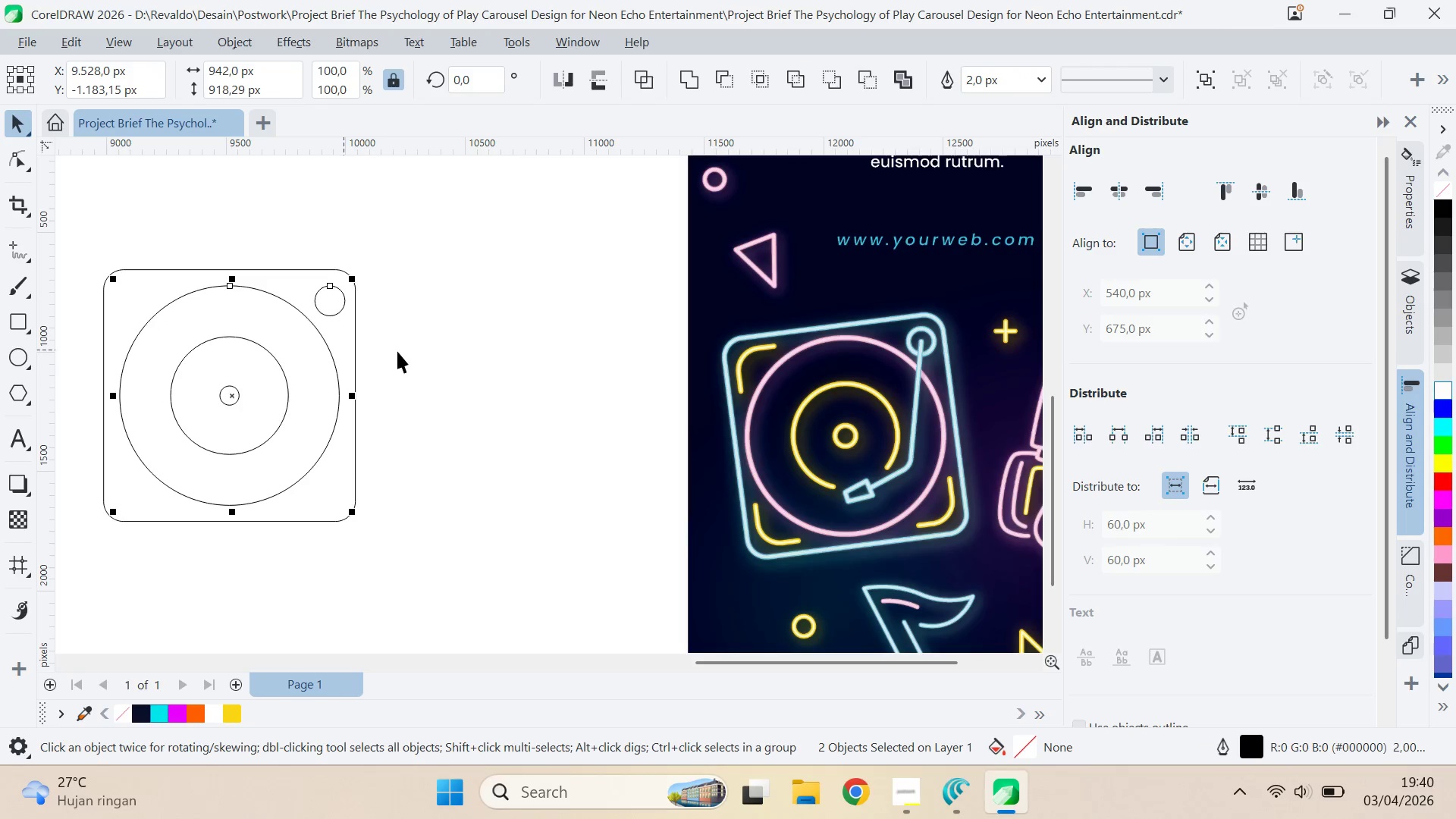 
left_click_drag(start_coordinate=[402, 351], to_coordinate=[397, 348])
 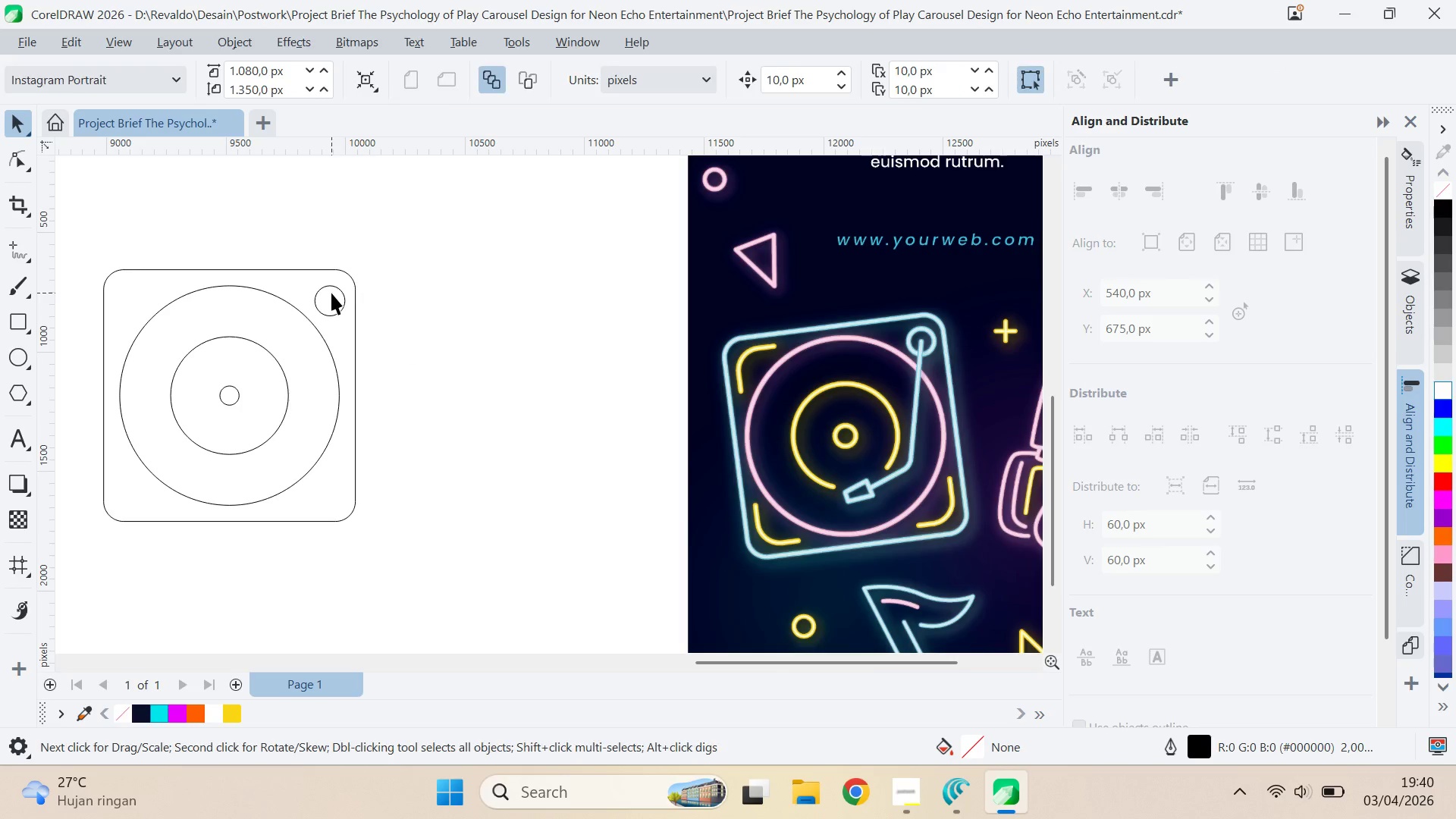 
double_click([331, 293])
 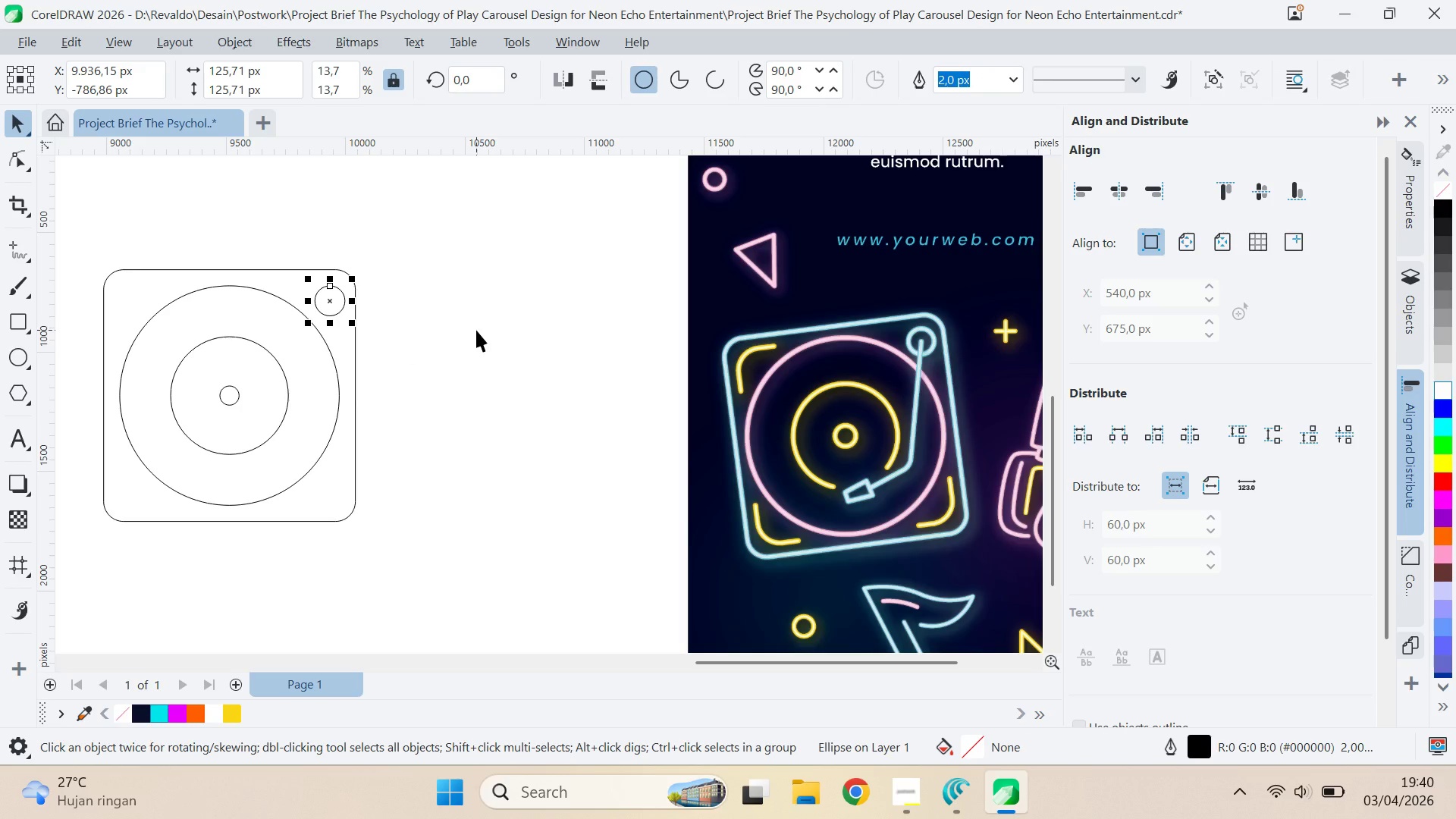 
key(ArrowLeft)
 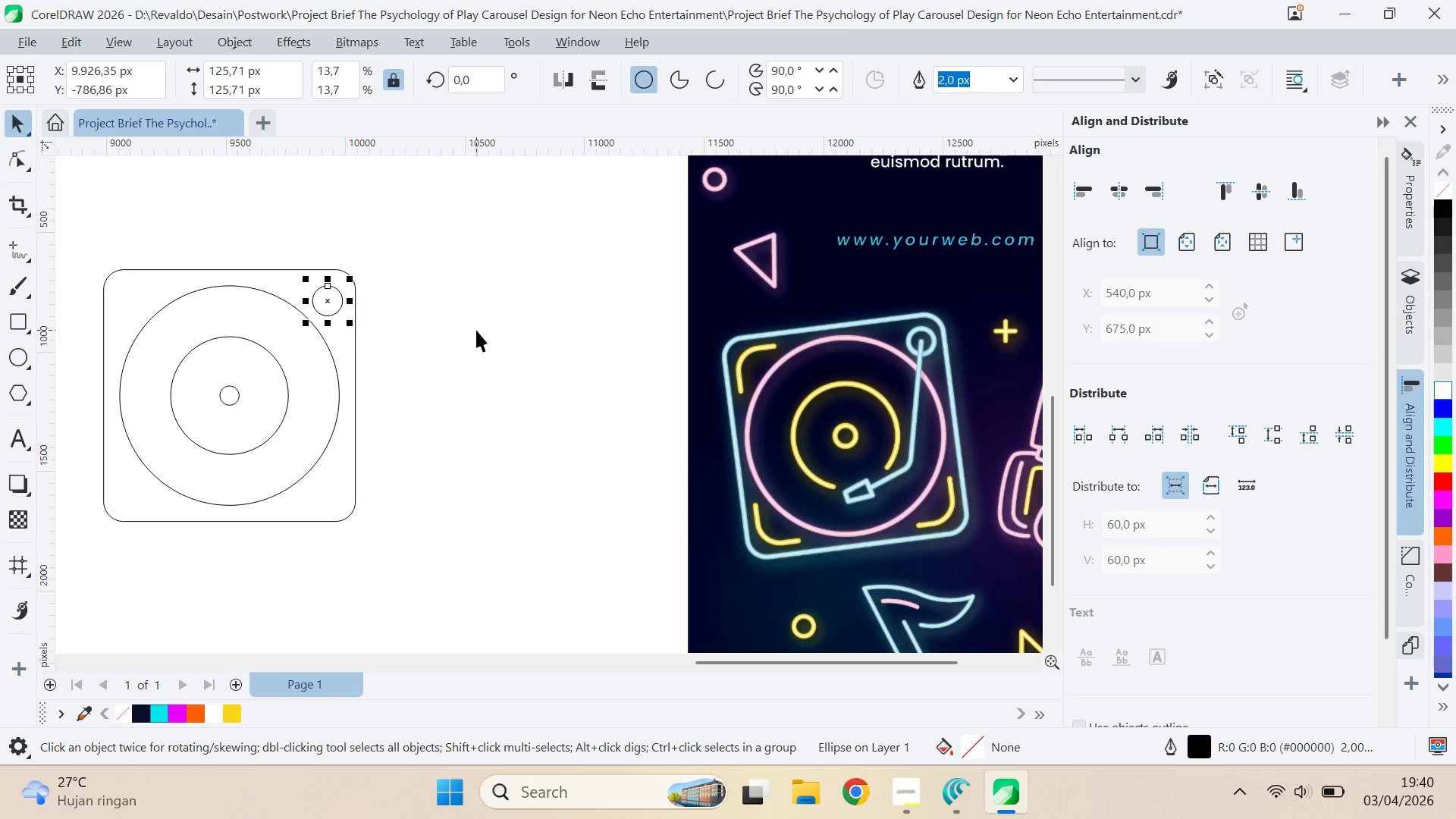 
key(ArrowLeft)
 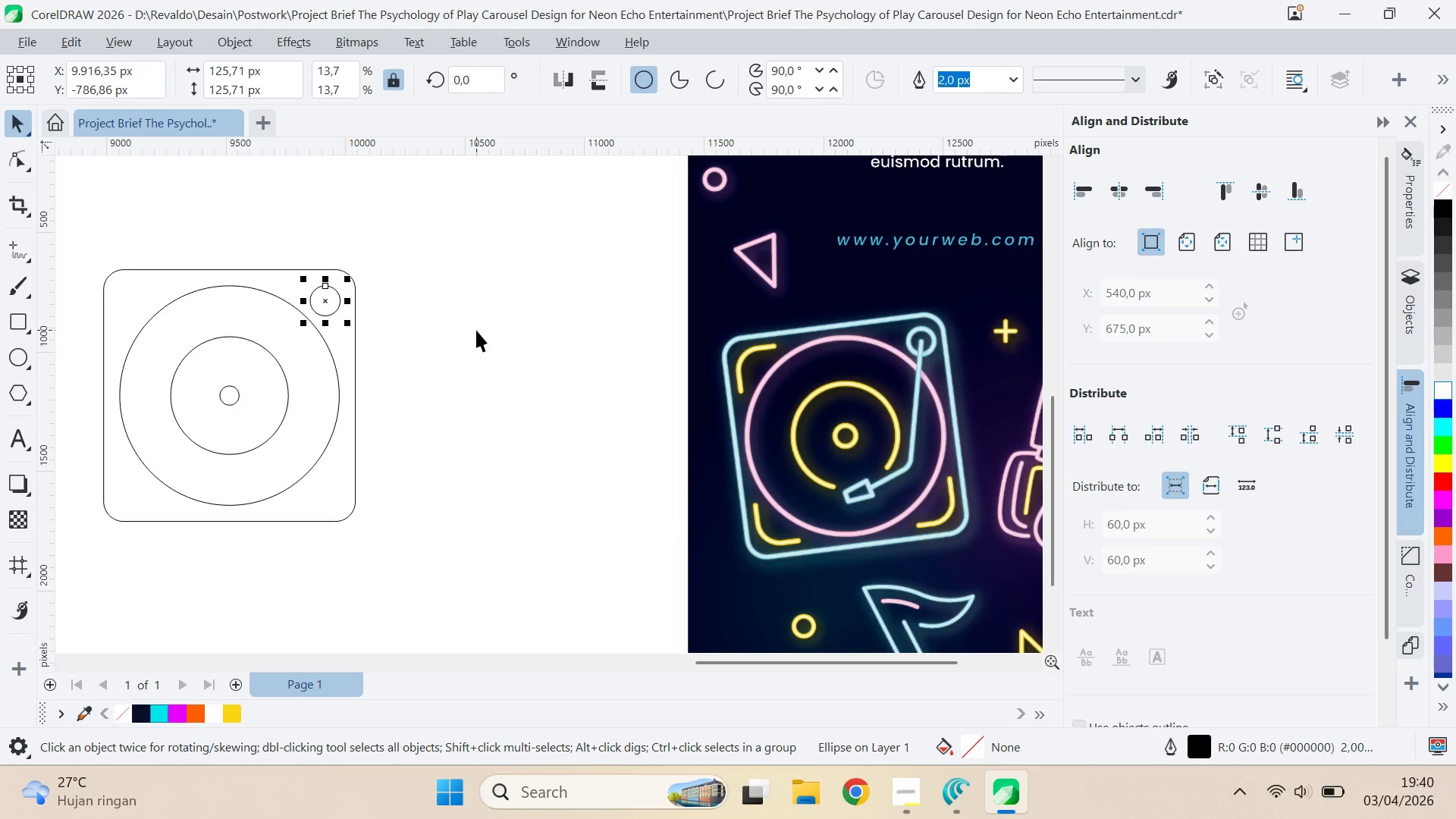 
key(ArrowLeft)
 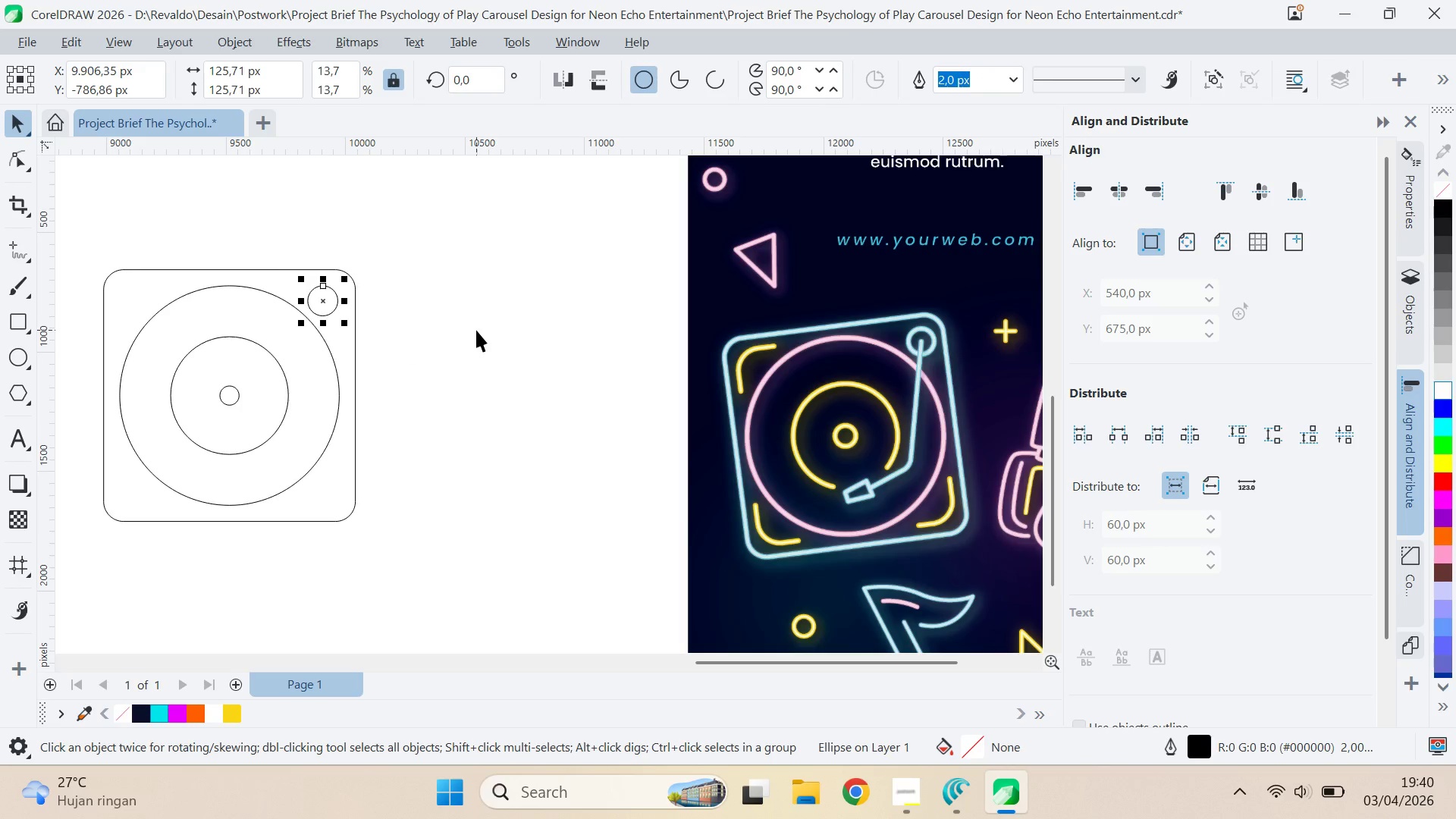 
key(ArrowRight)
 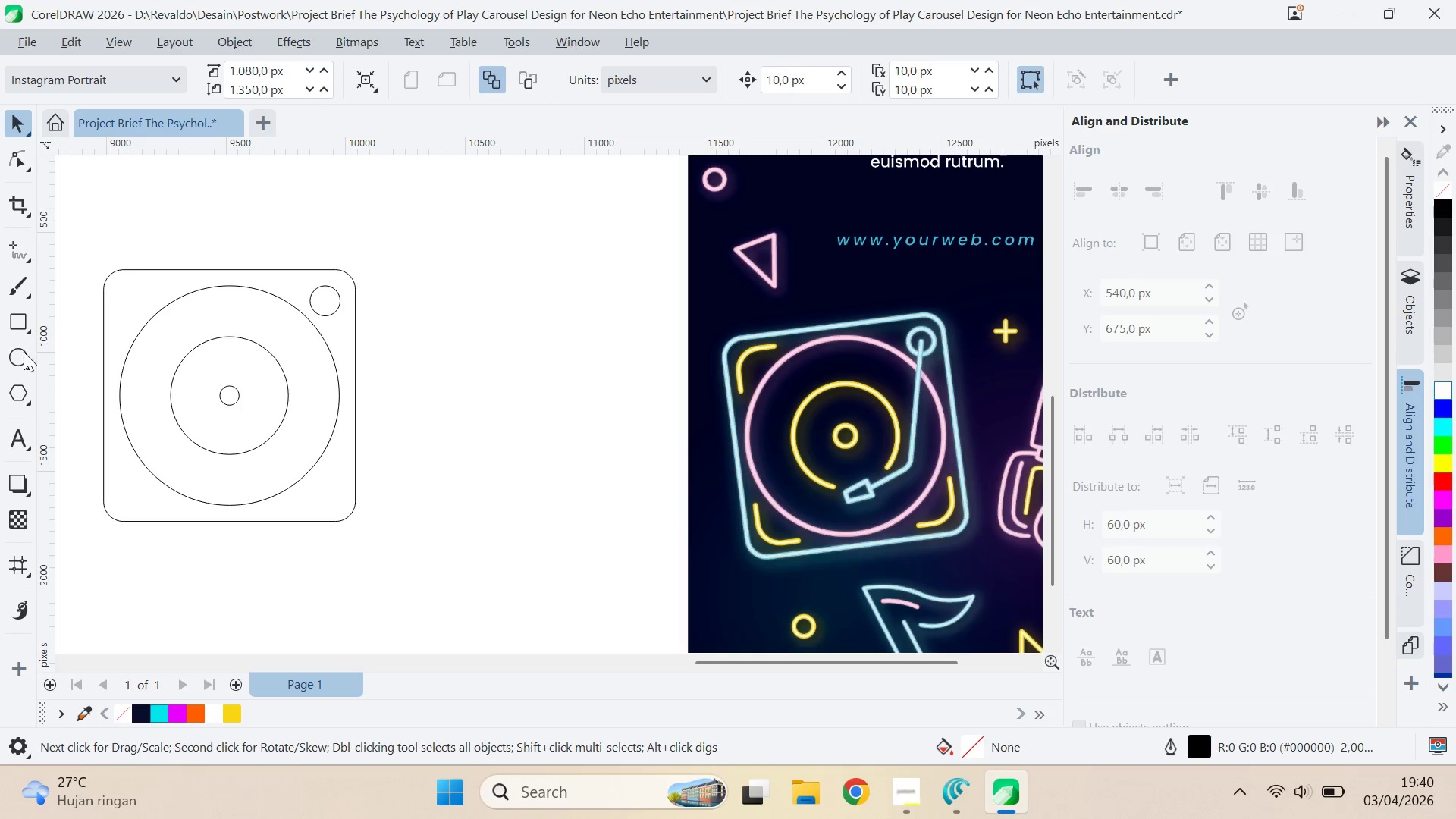 
left_click([23, 249])
 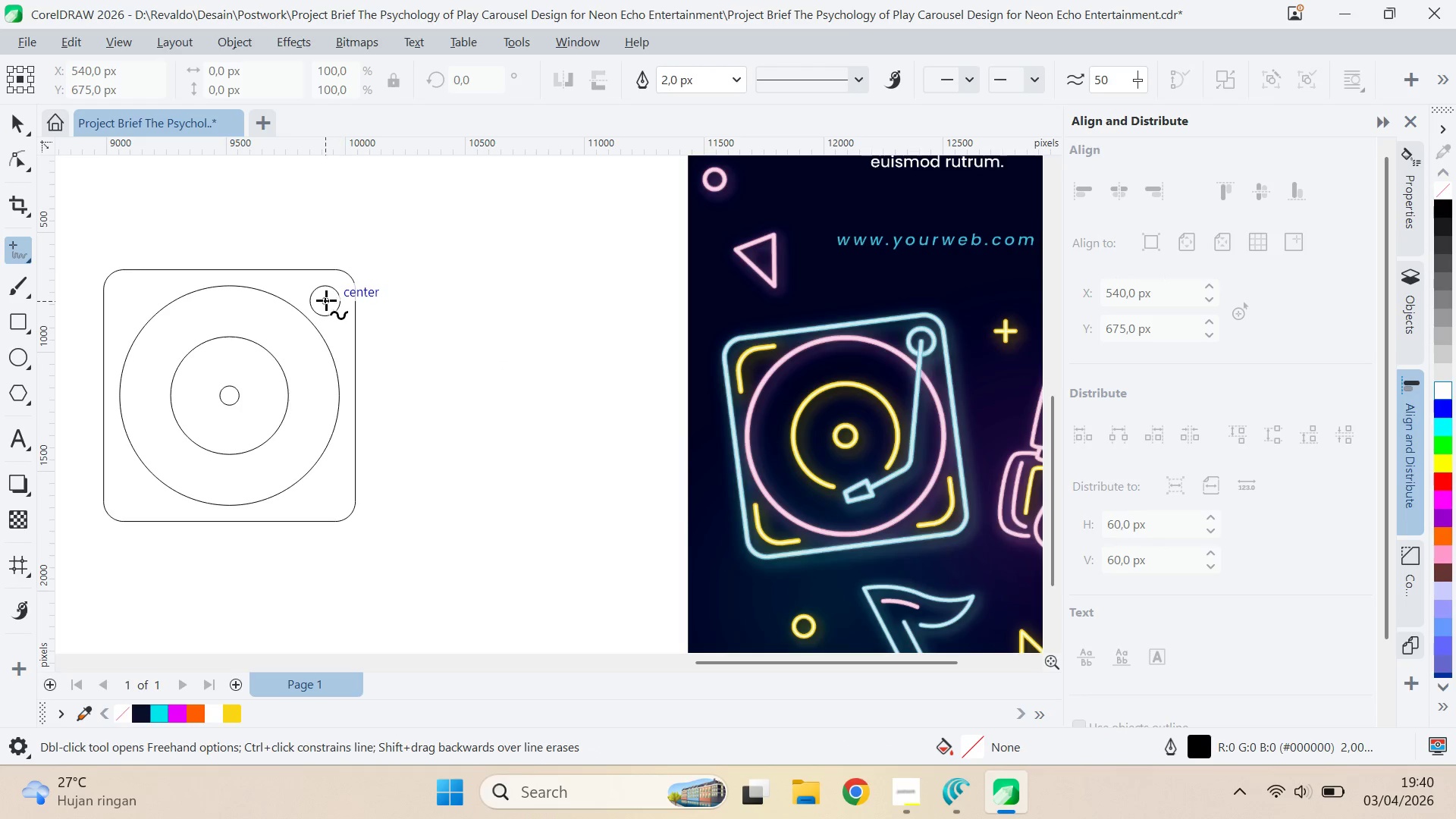 
left_click([326, 300])
 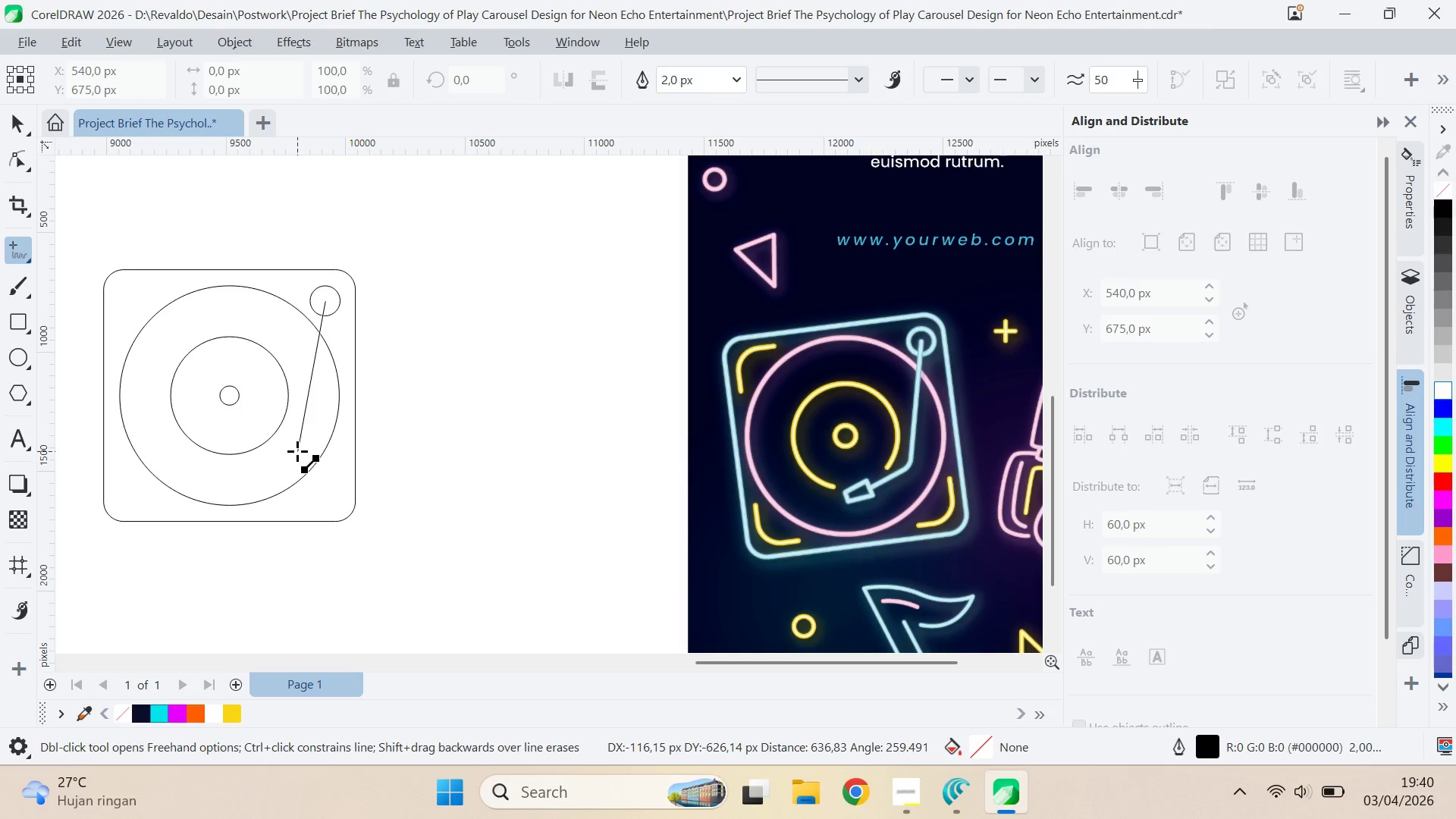 
double_click([299, 445])
 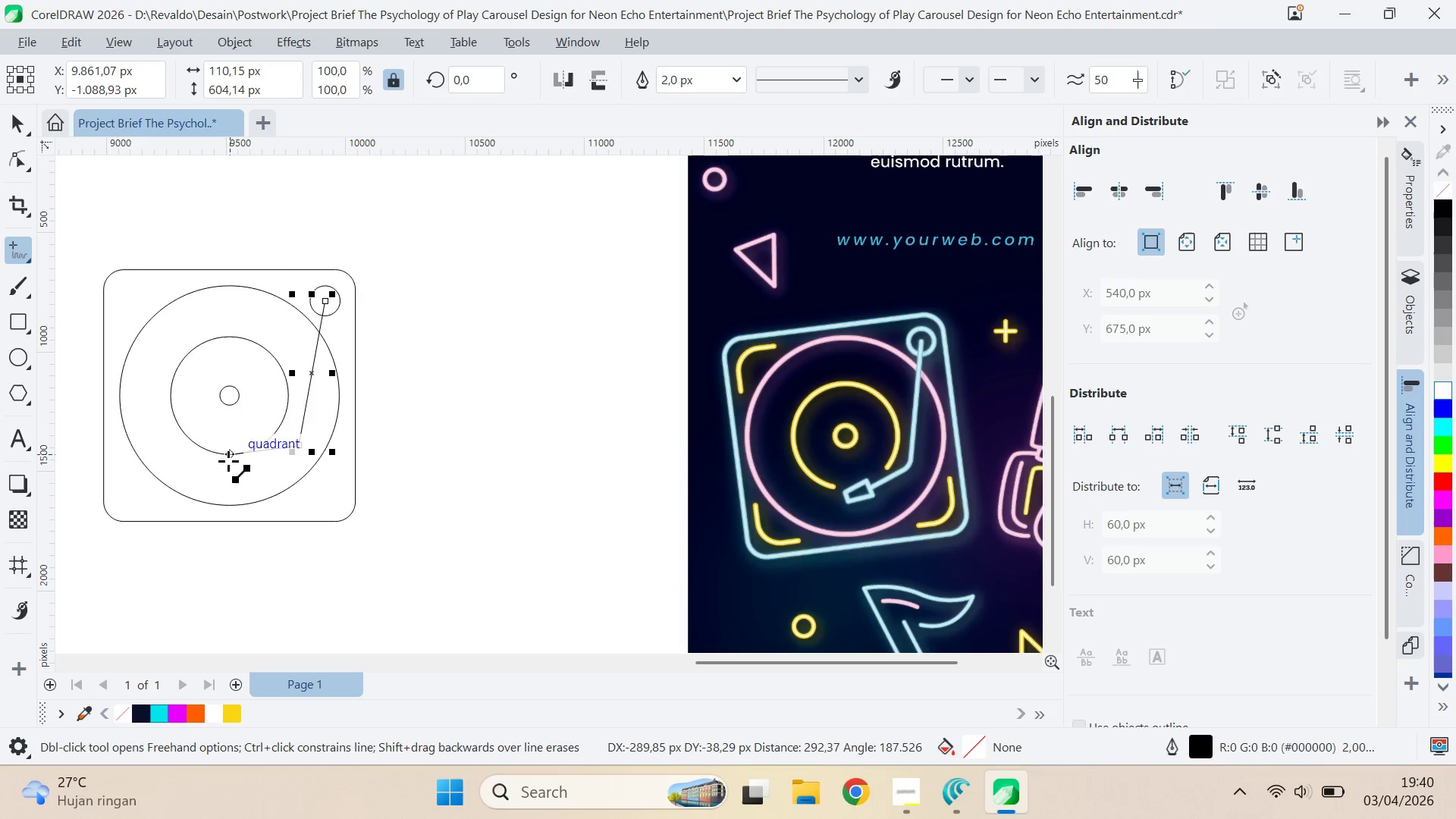 
hold_key(key=ShiftLeft, duration=0.91)
left_click([233, 466])
 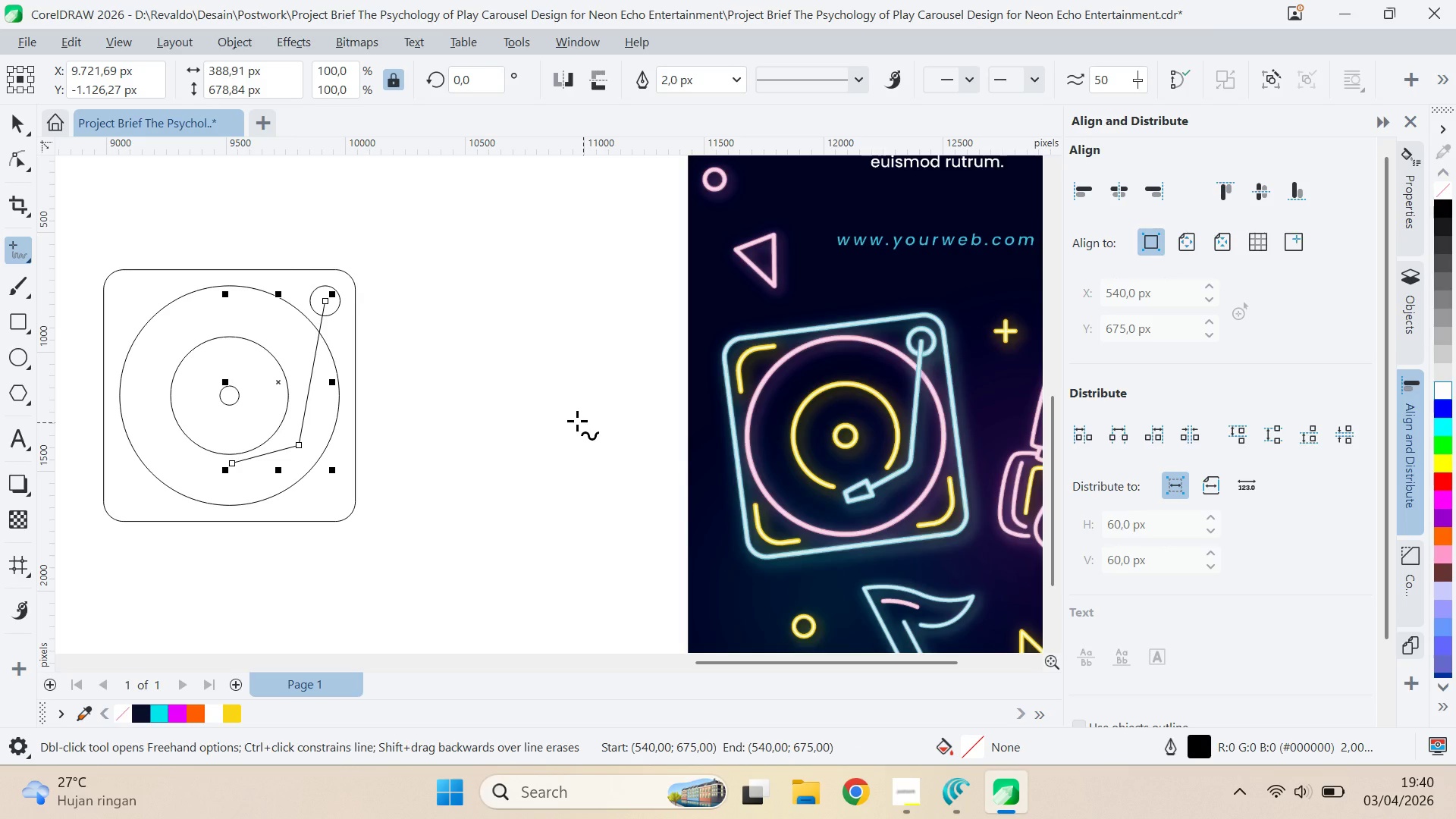 
key(A)
 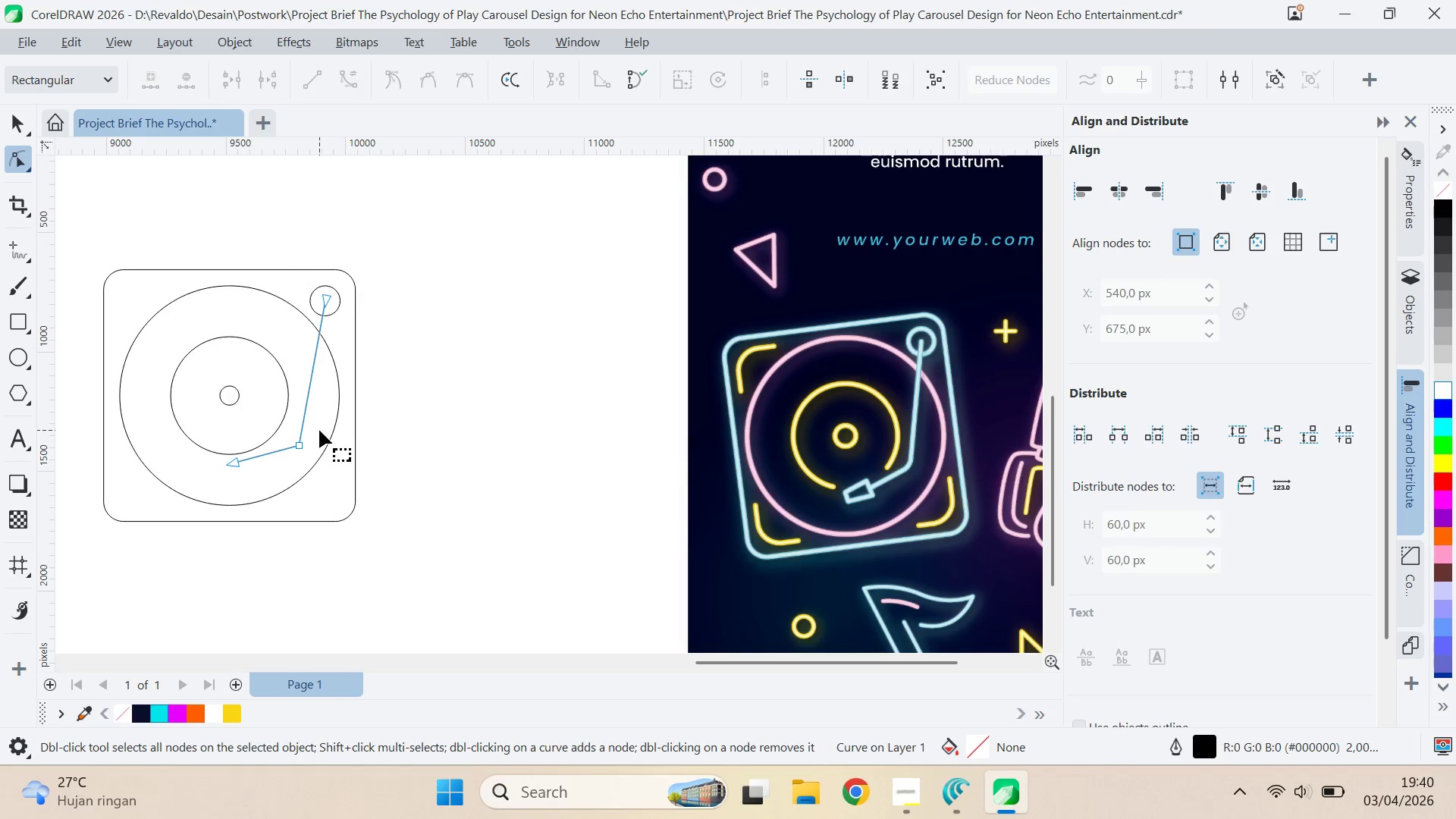 
left_click_drag(start_coordinate=[319, 430], to_coordinate=[299, 448])
 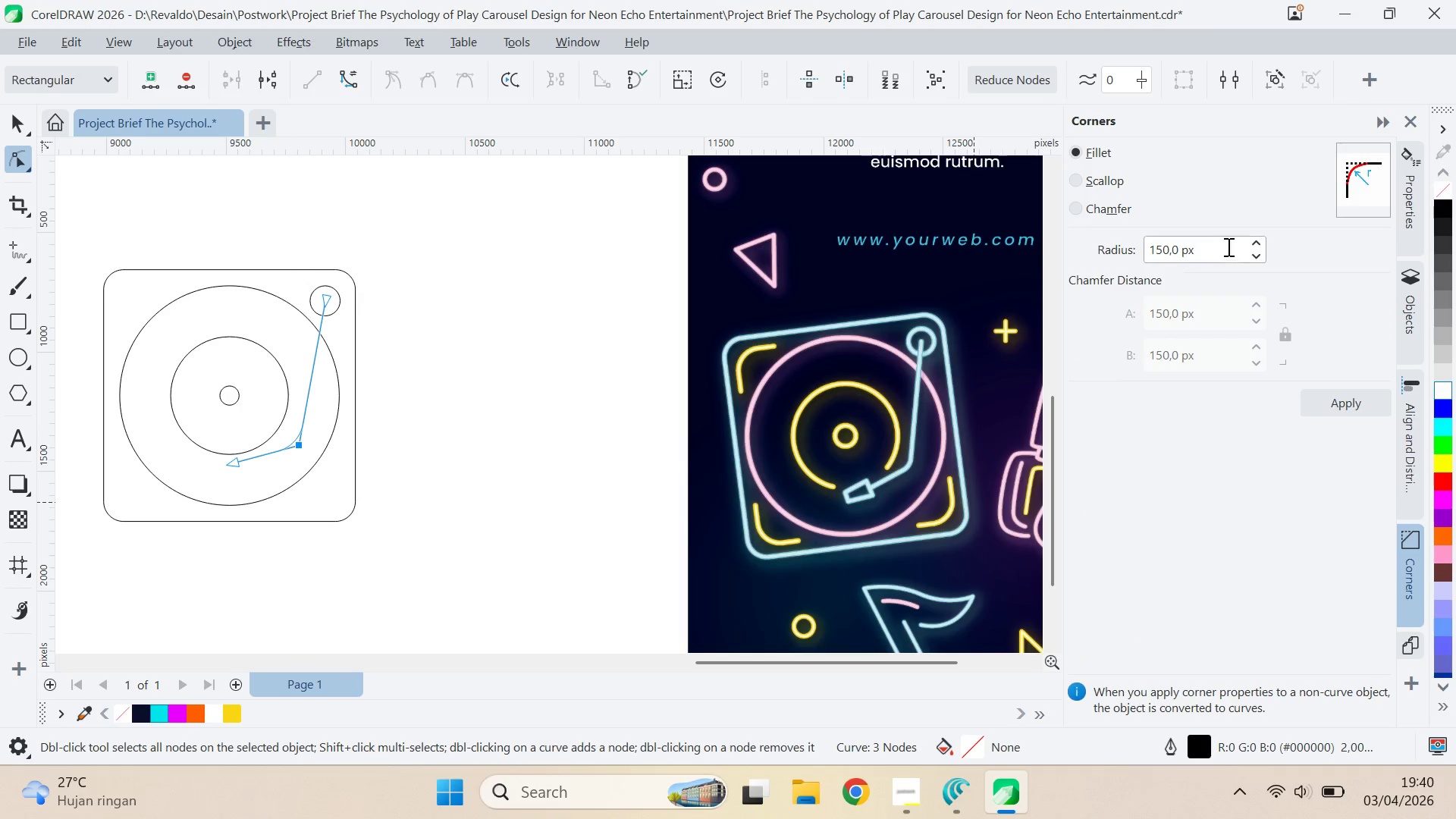 
left_click_drag(start_coordinate=[1254, 249], to_coordinate=[1273, 299])
 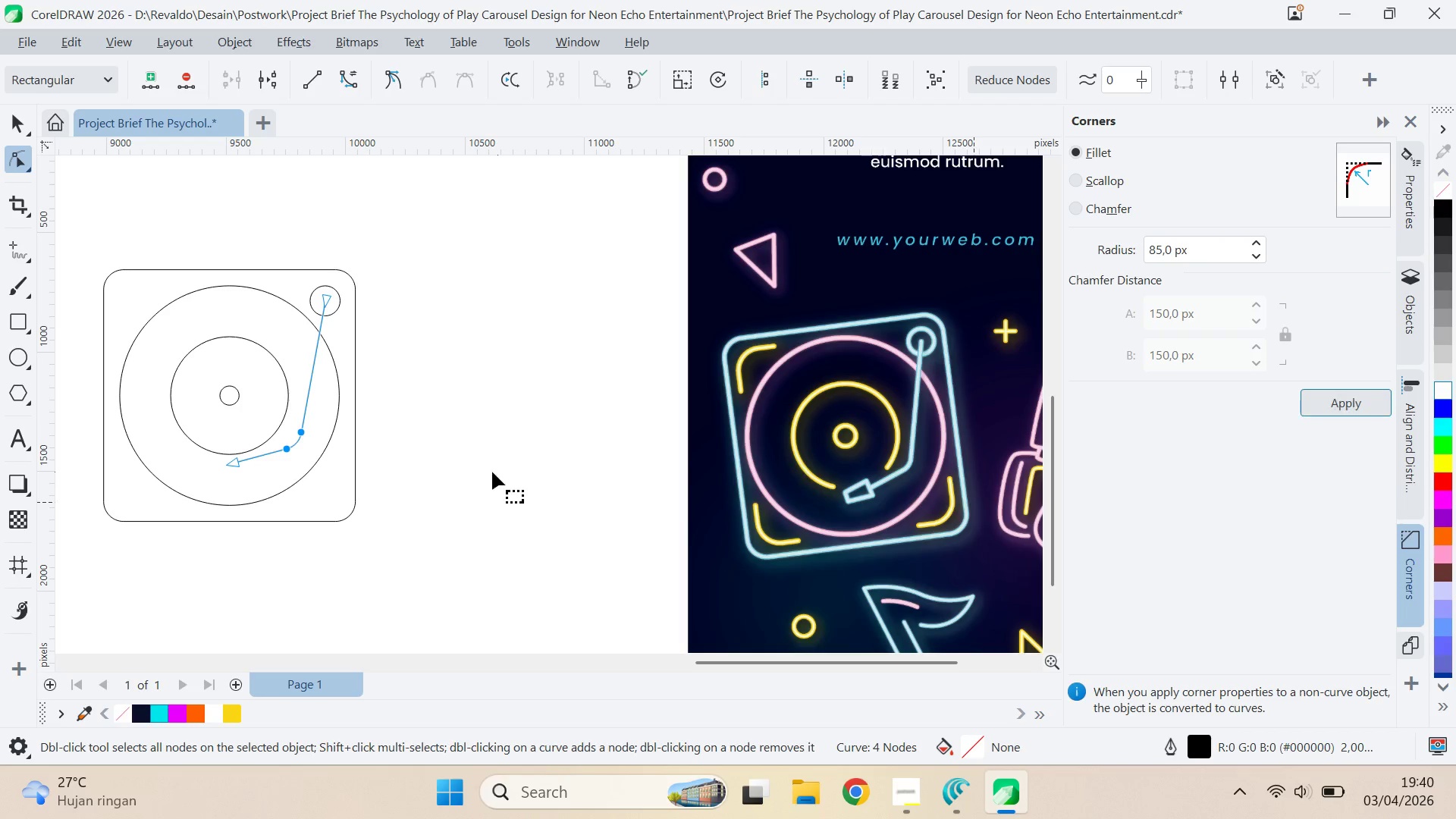 
left_click([492, 470])
 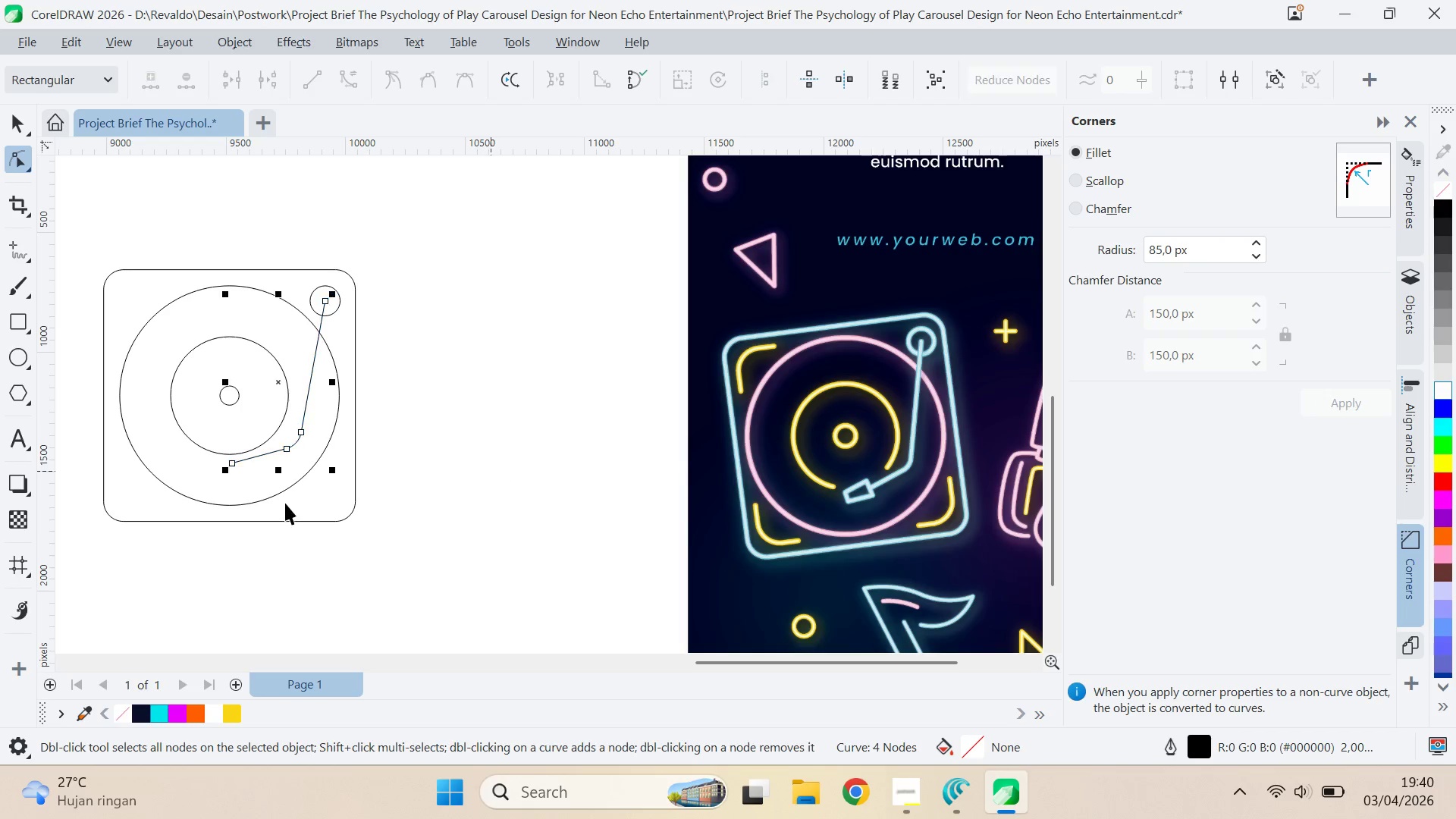 
key(V)
 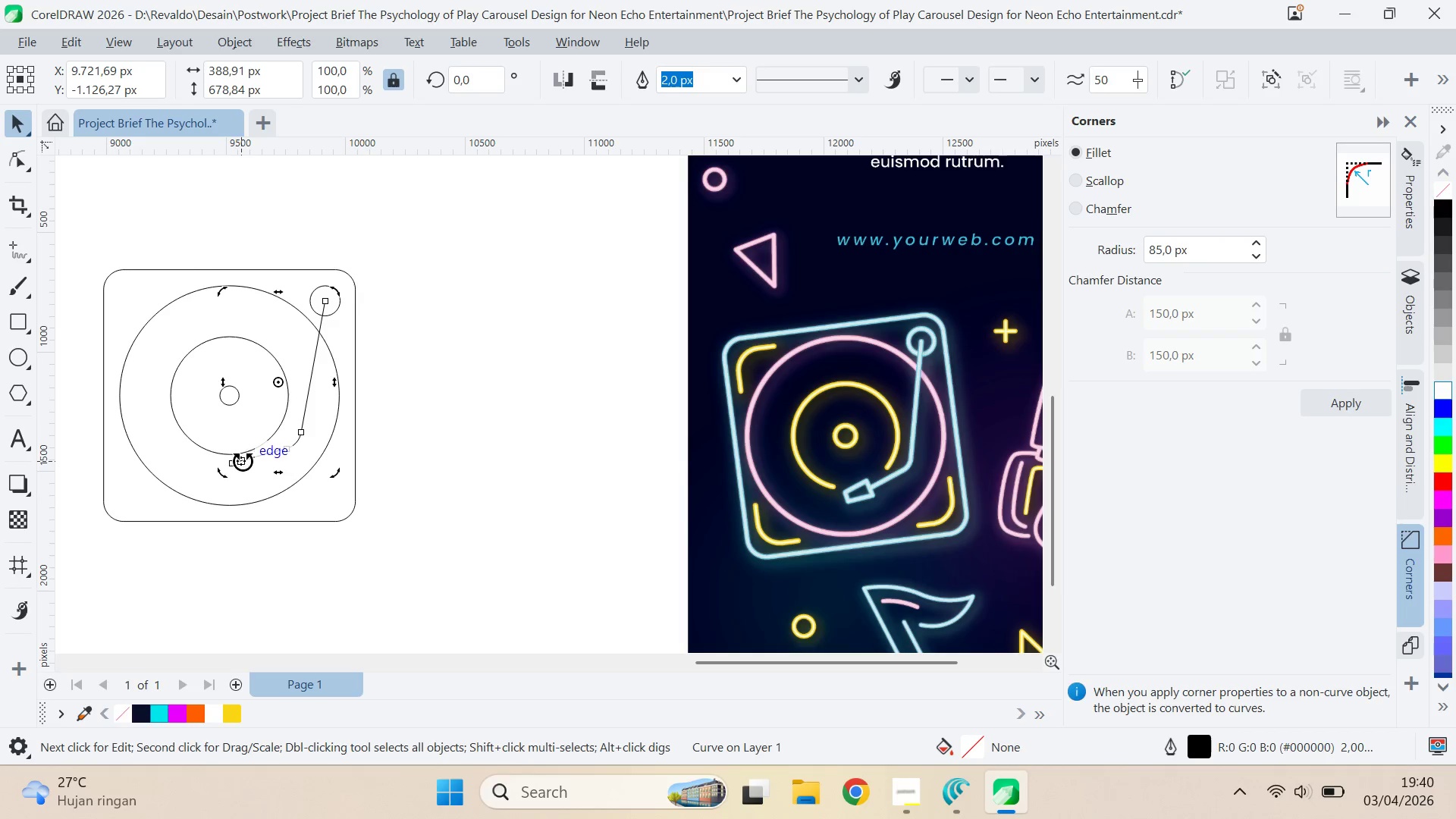 
double_click([488, 470])
 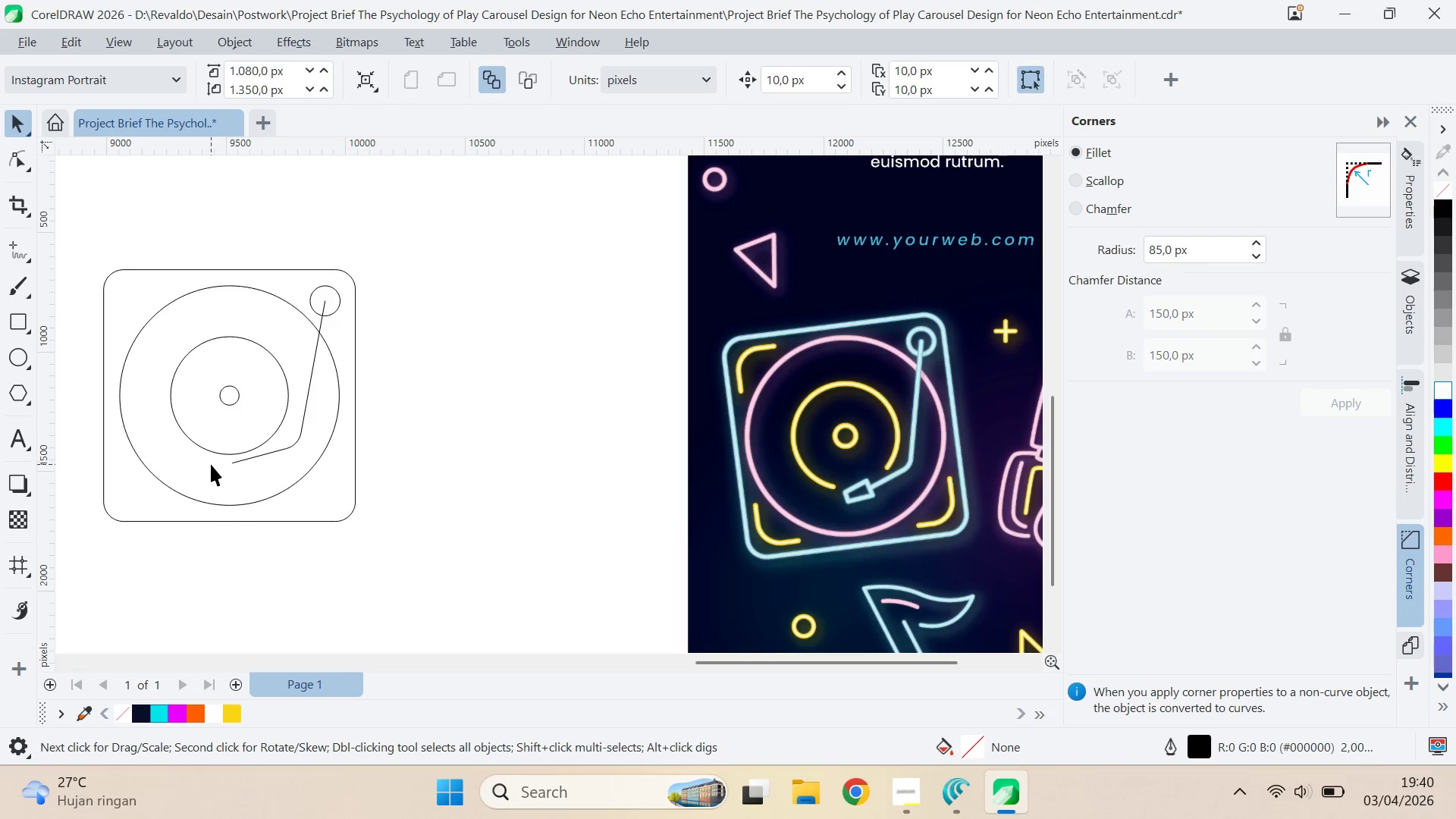 
scroll: coordinate [212, 466], scroll_direction: down, amount: 3.0
 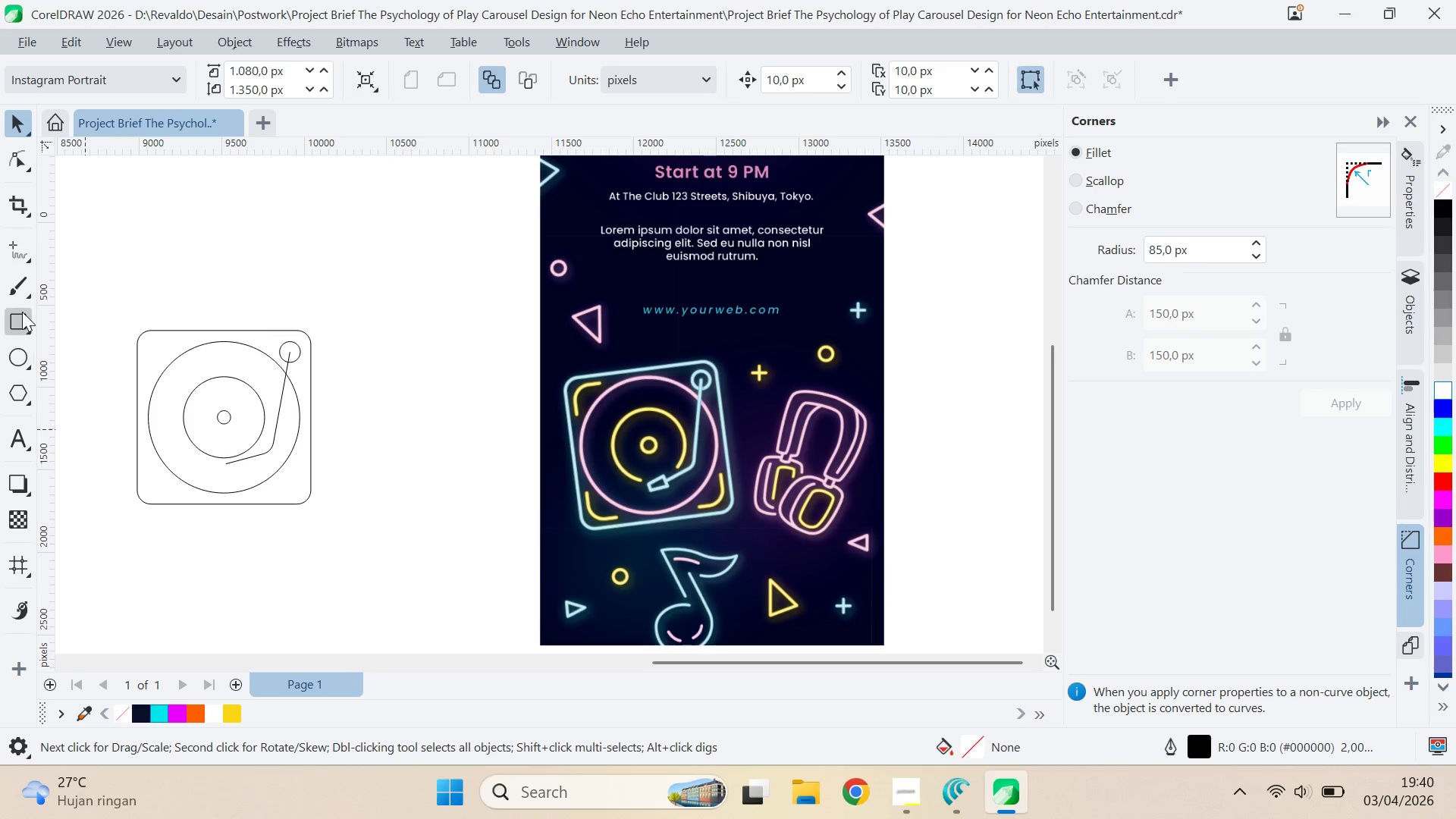 
left_click([22, 311])
 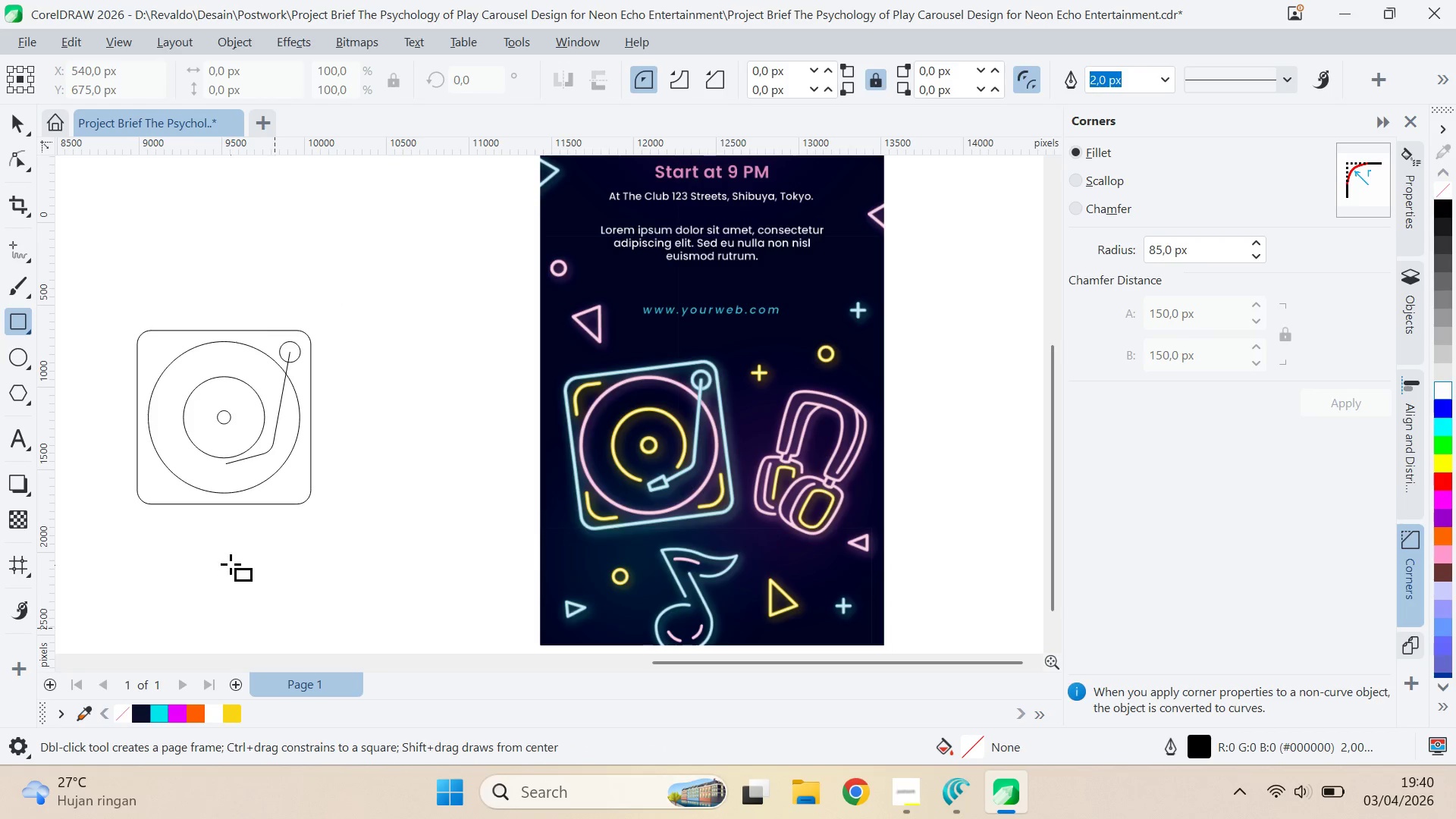 
left_click_drag(start_coordinate=[231, 563], to_coordinate=[252, 577])
 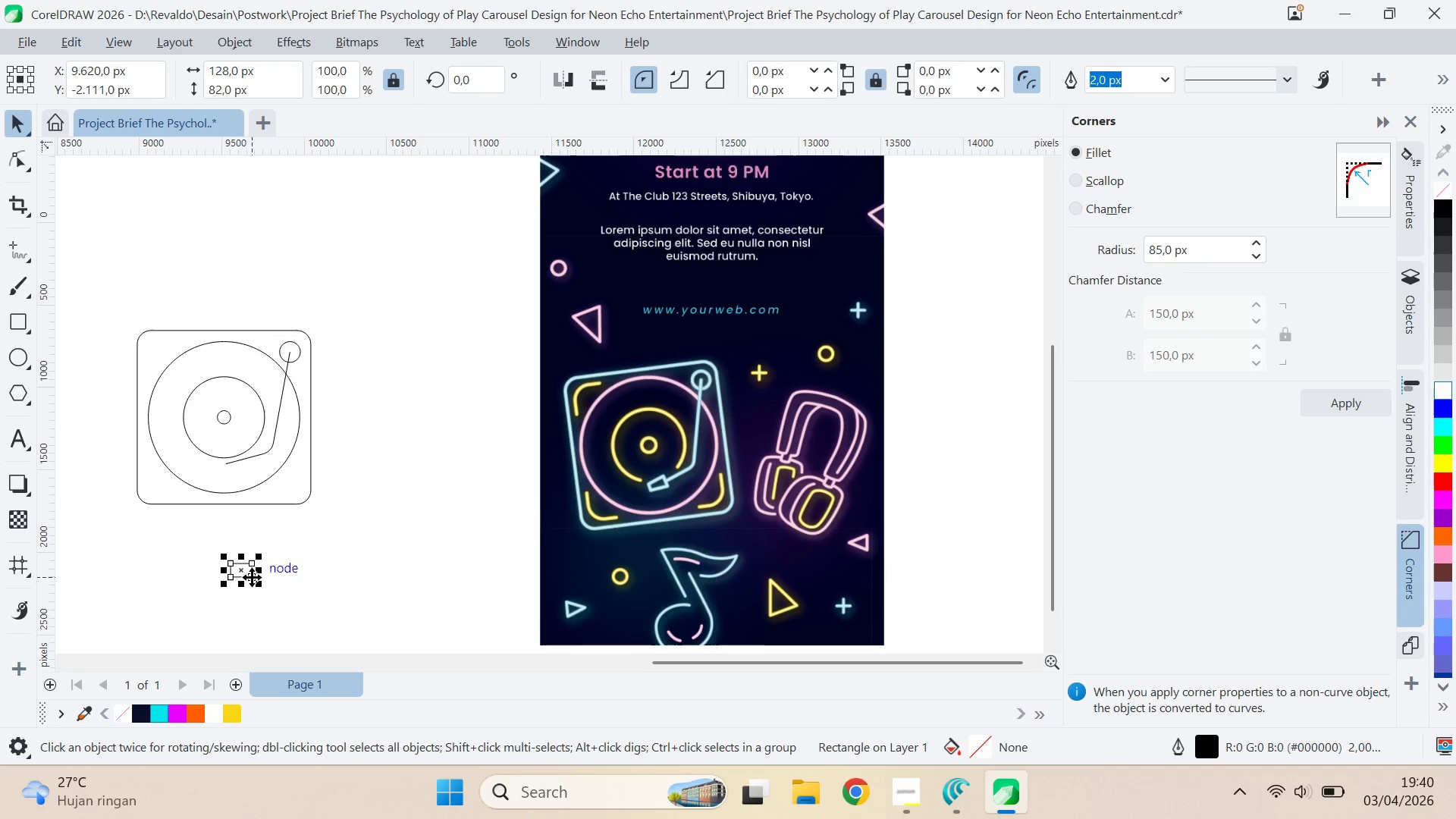 
type(va)
 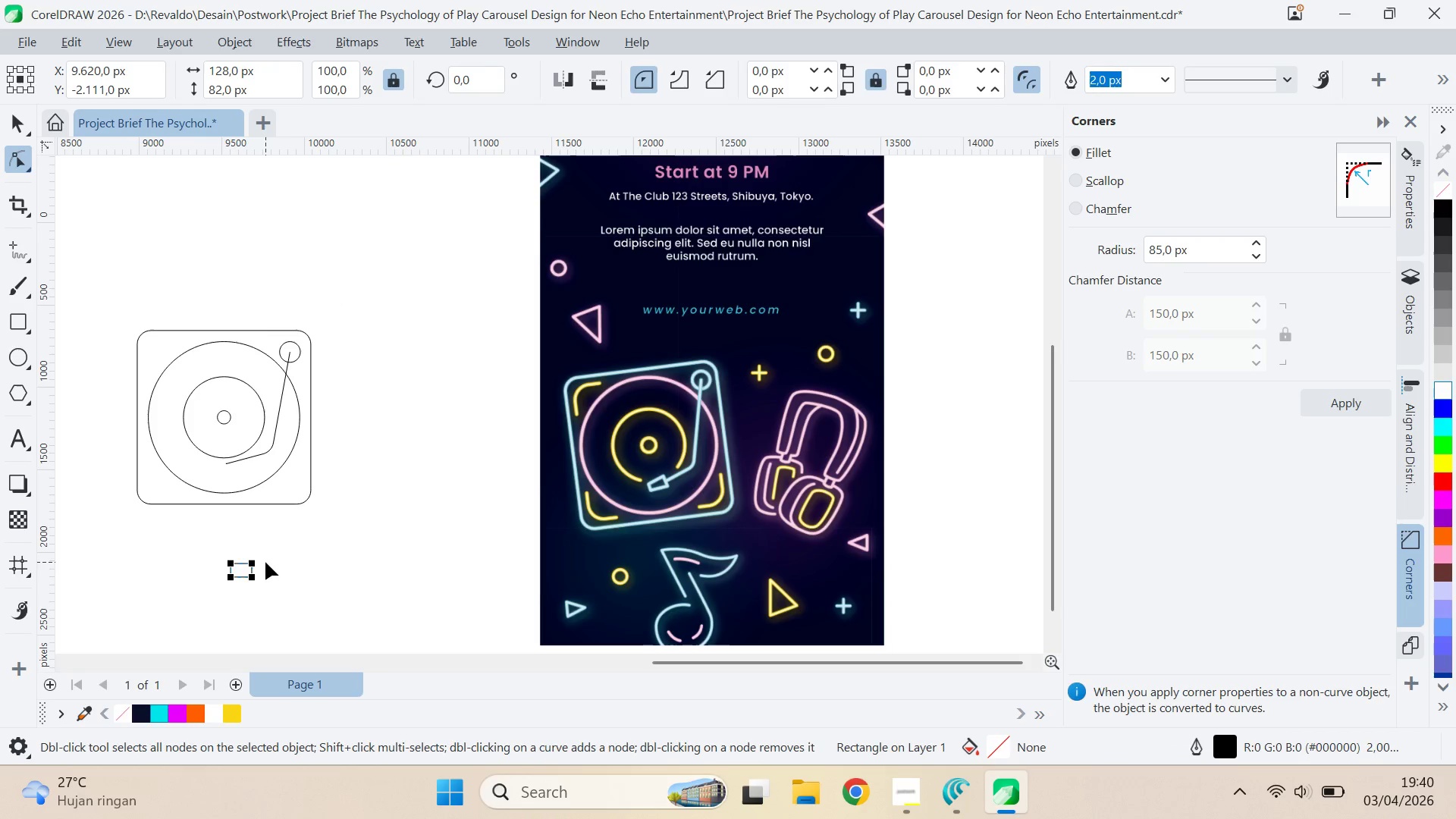 
key(Control+Q)
 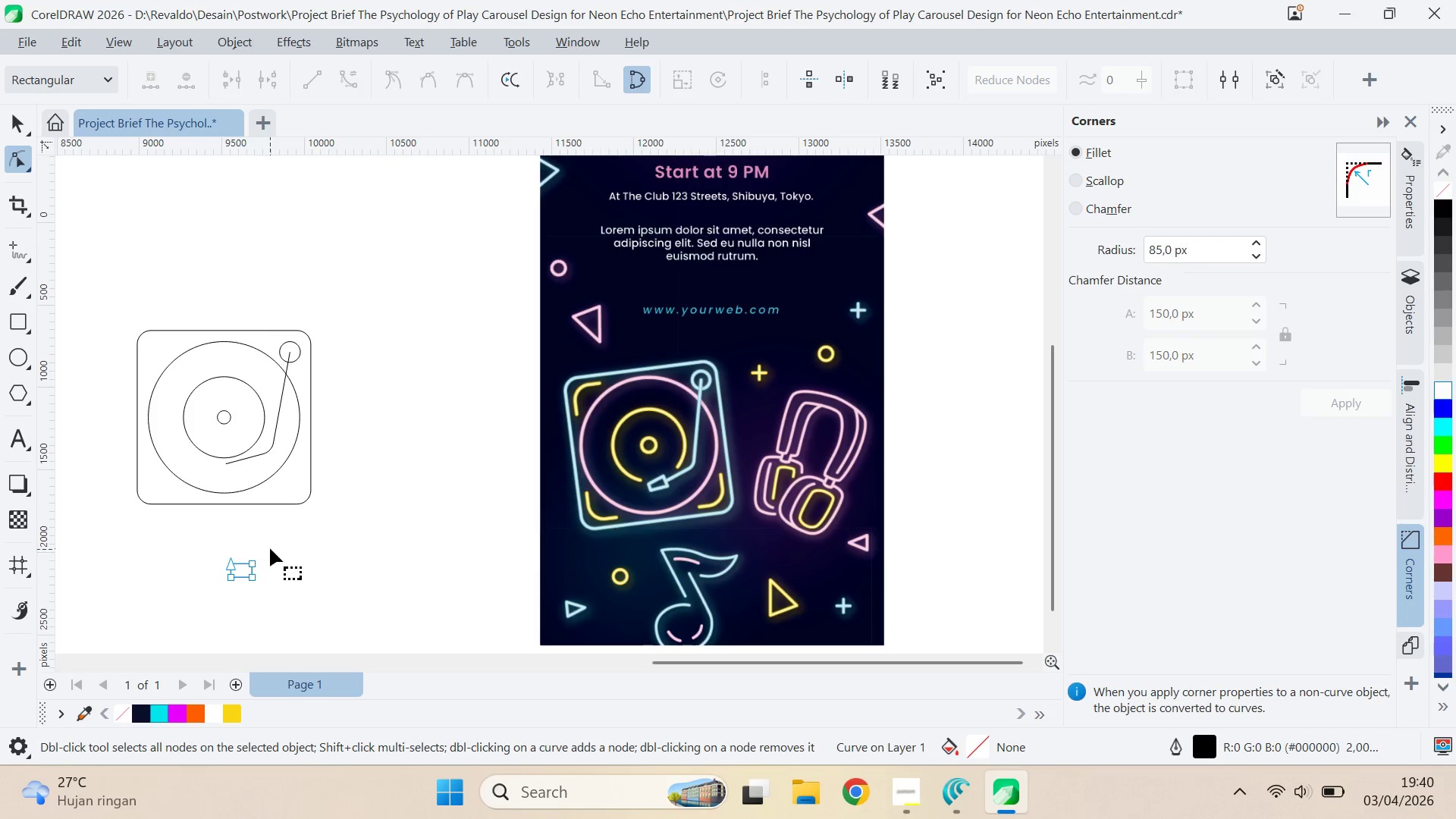 
left_click_drag(start_coordinate=[270, 548], to_coordinate=[253, 613])
 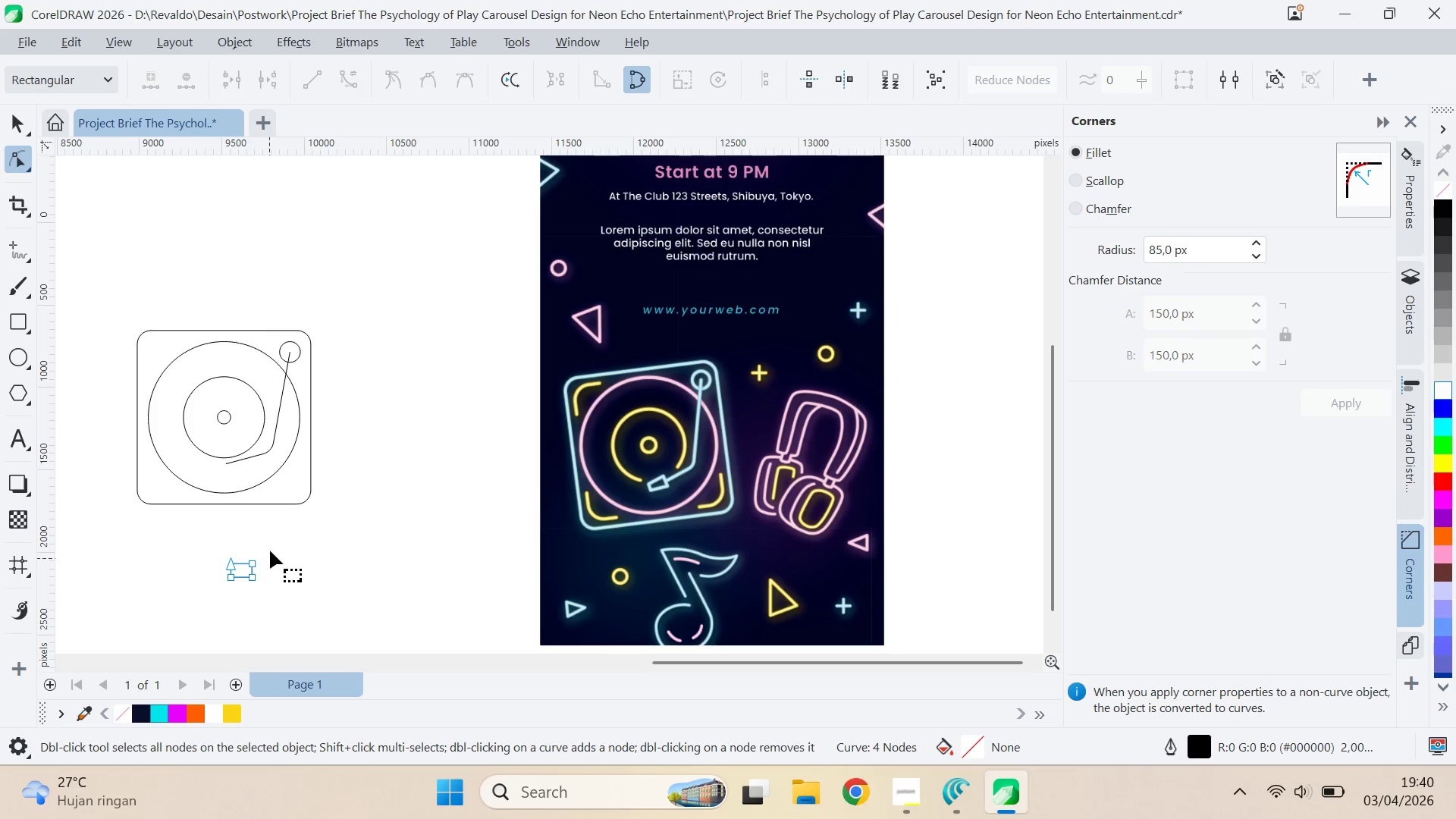 
left_click_drag(start_coordinate=[270, 549], to_coordinate=[250, 592])
 